 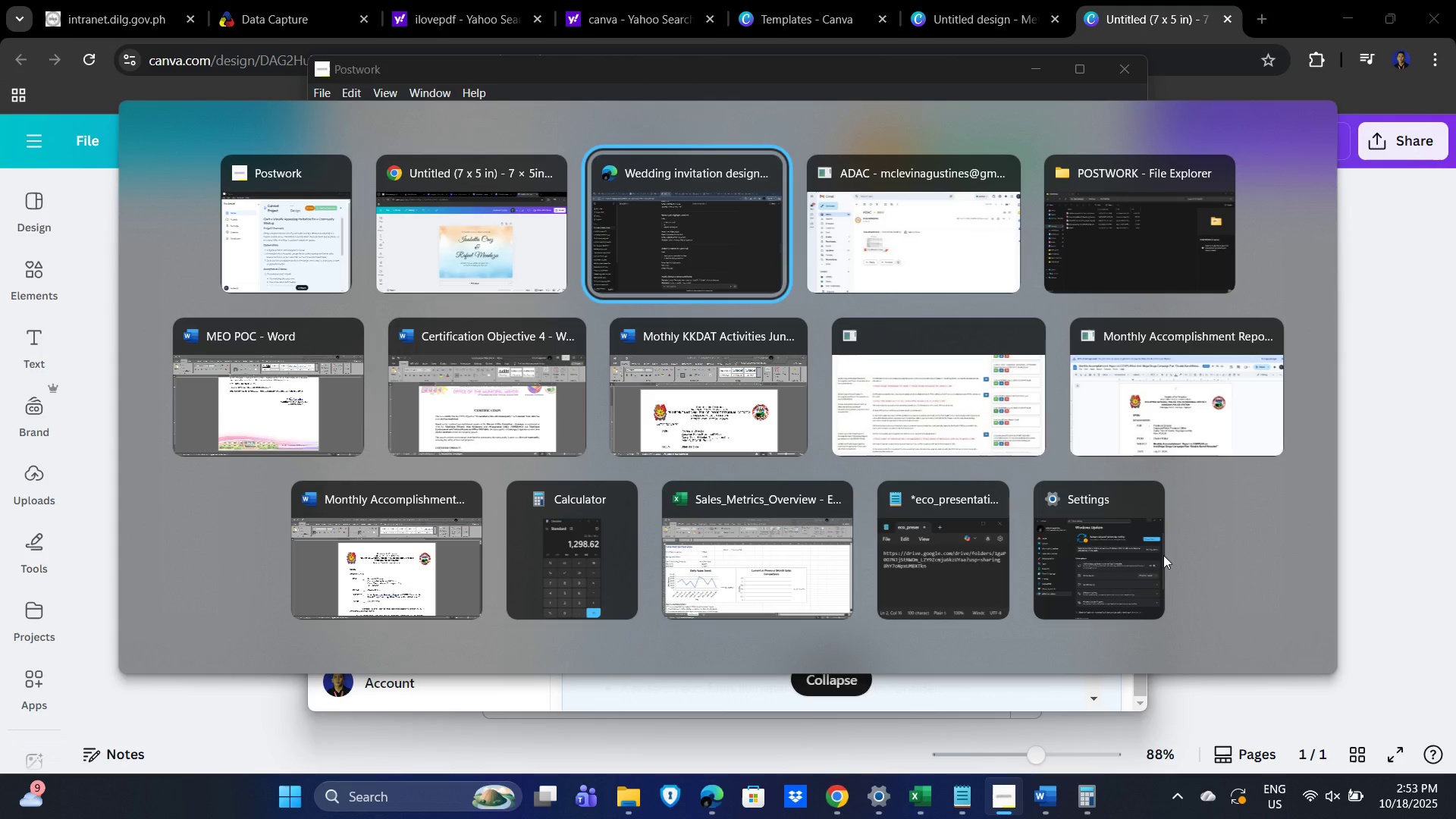 
key(Alt+Tab)
 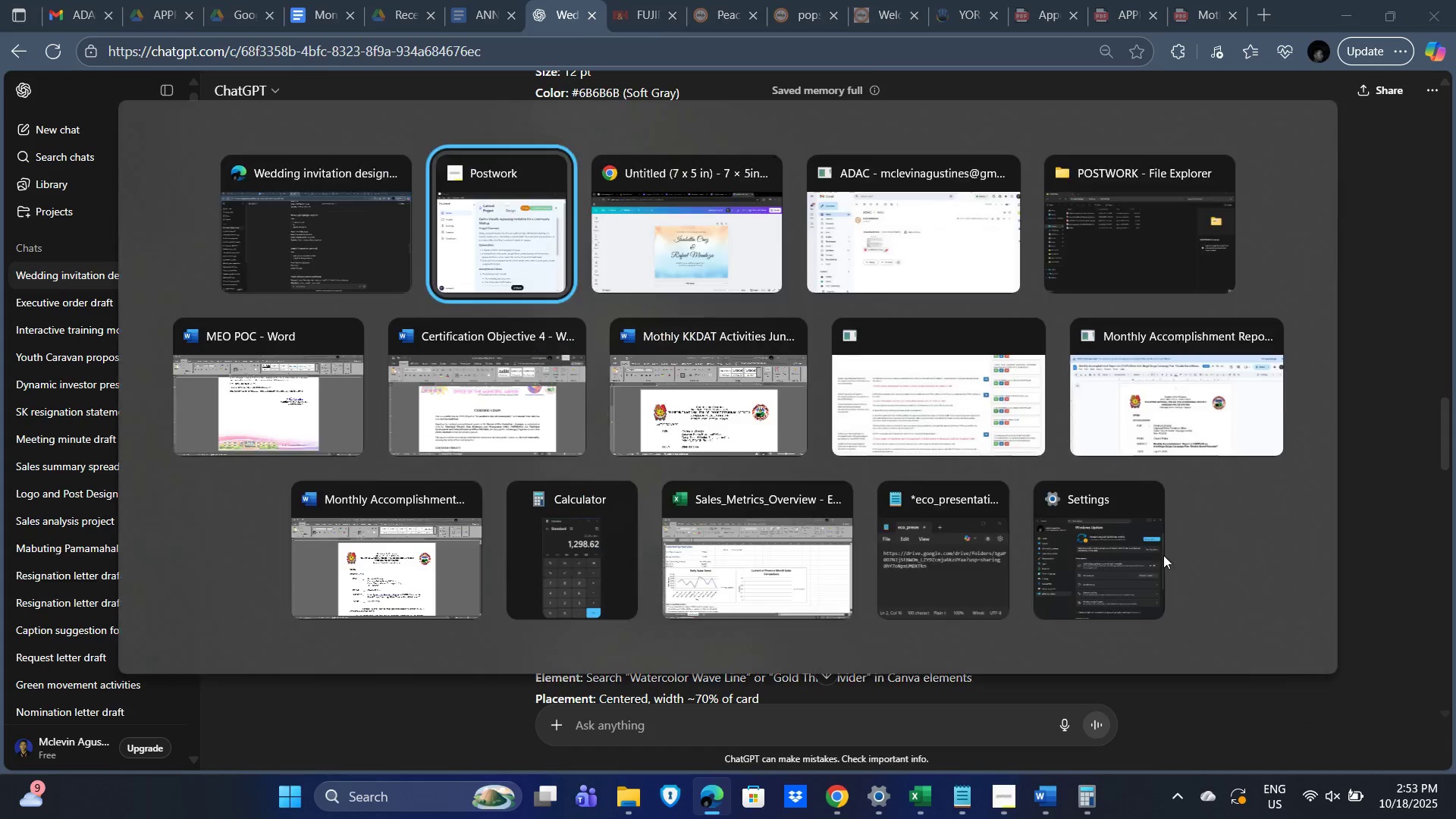 
key(Alt+Tab)
 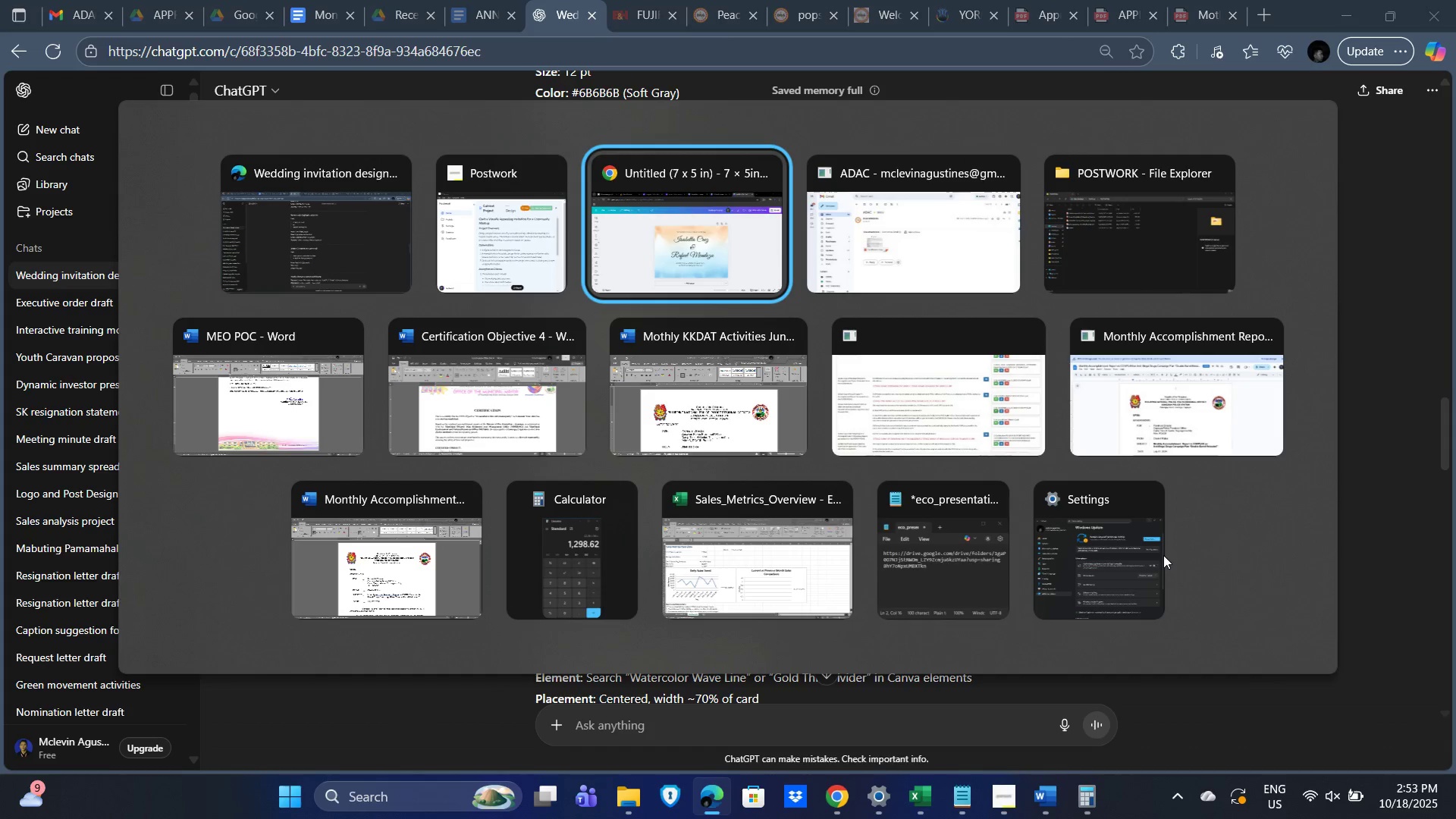 
key(Alt+Tab)
 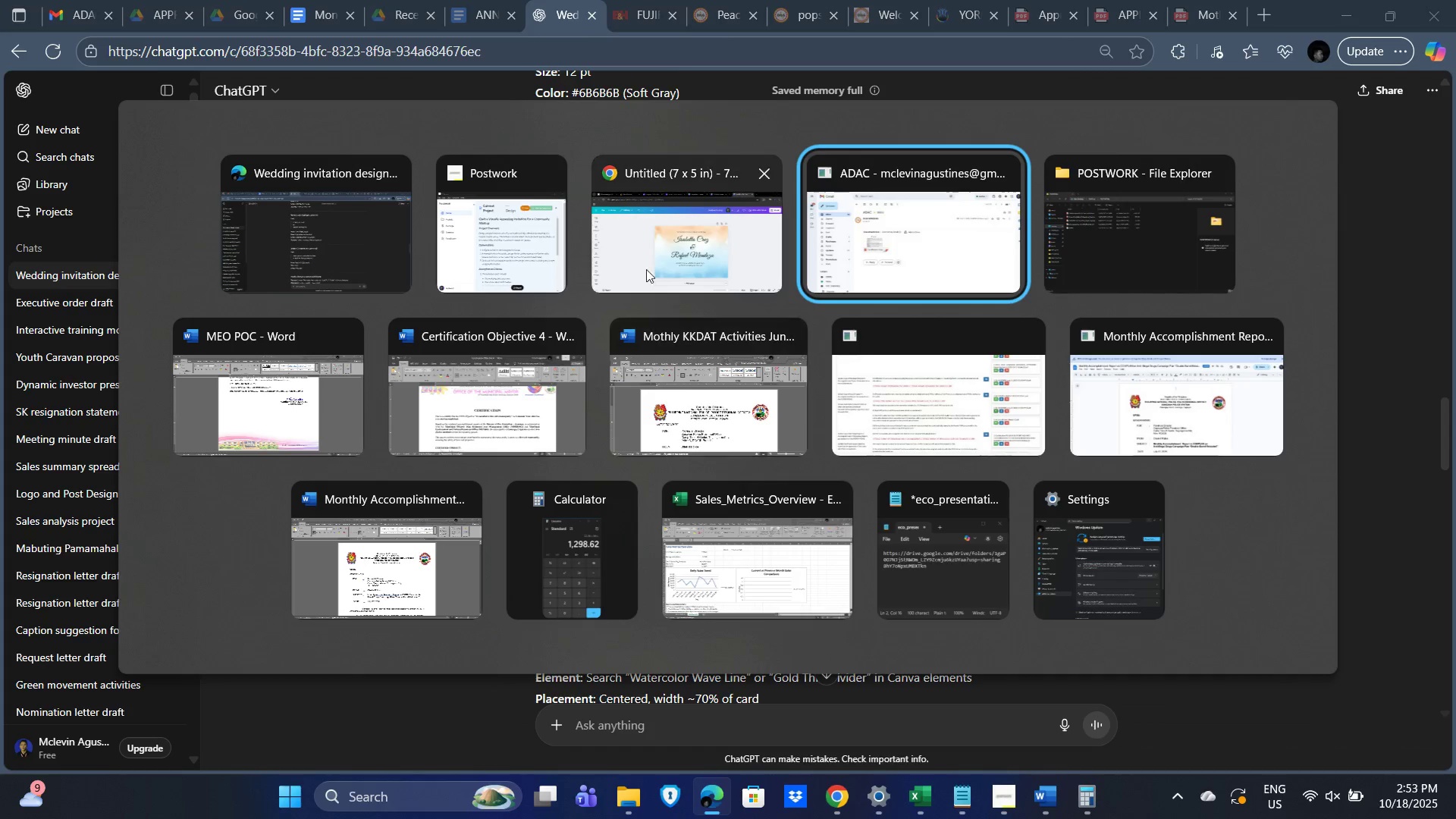 
left_click([756, 239])
 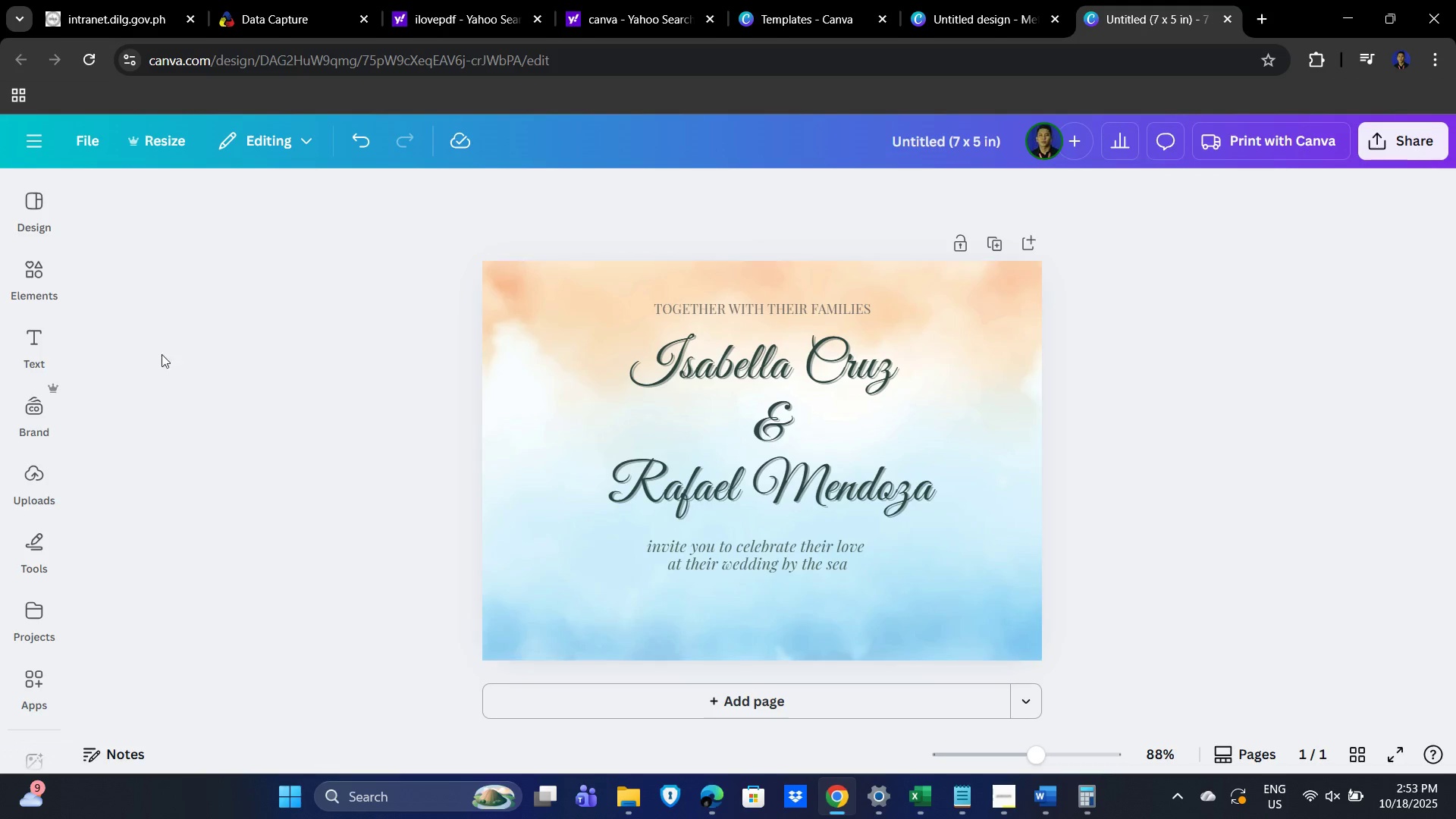 
left_click([144, 334])
 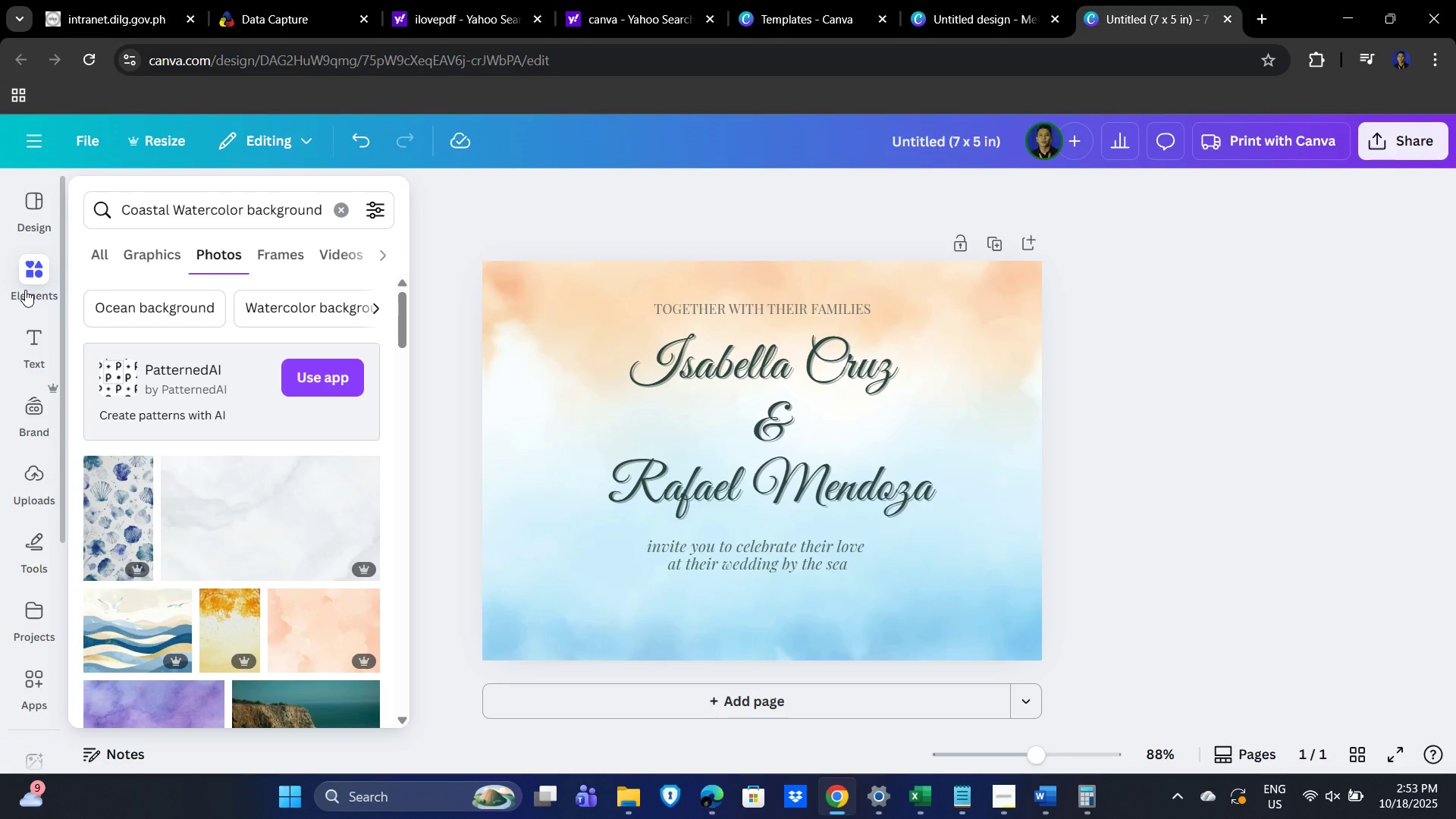 
mouse_move([52, 229])
 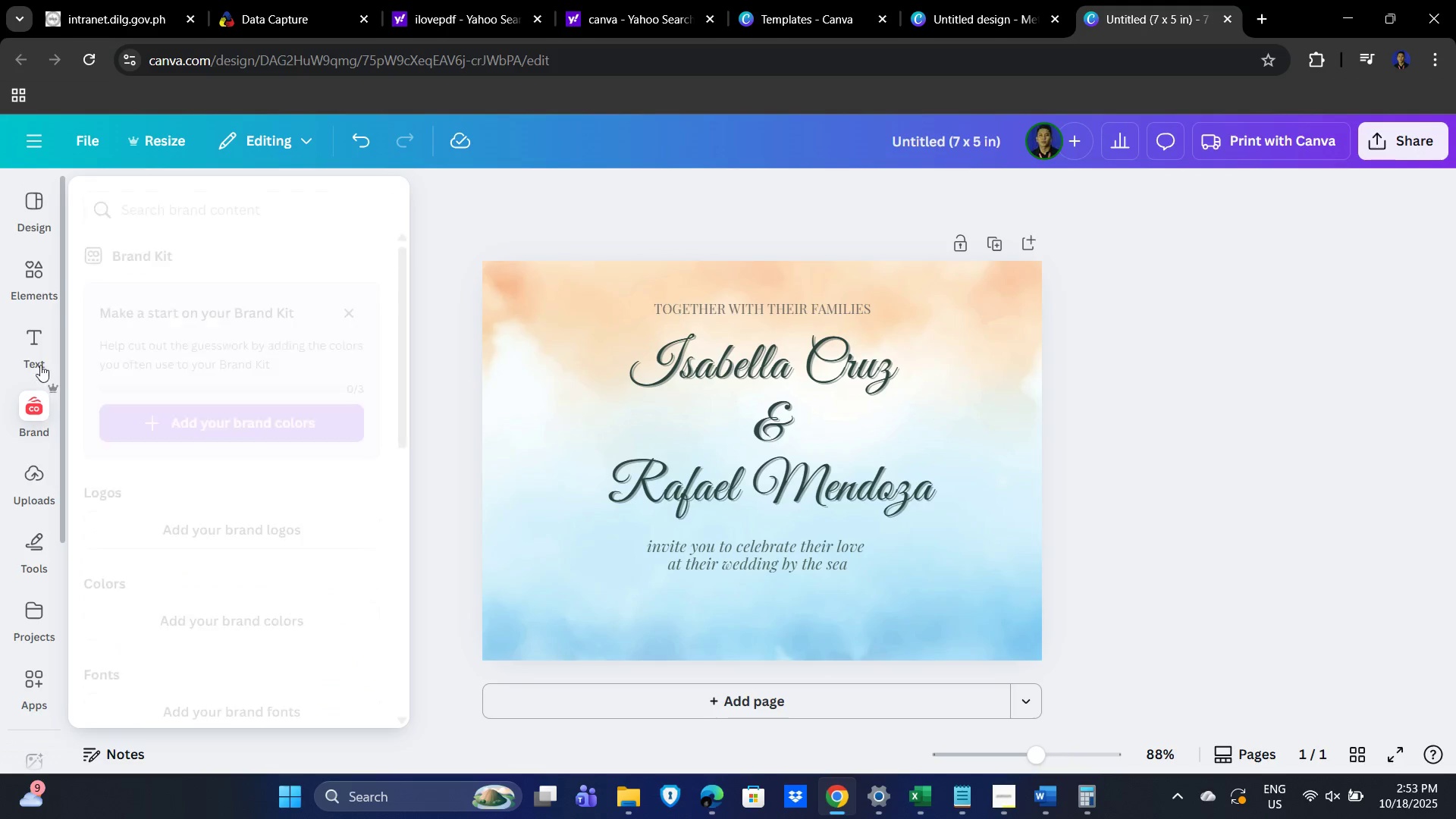 
mouse_move([67, 352])
 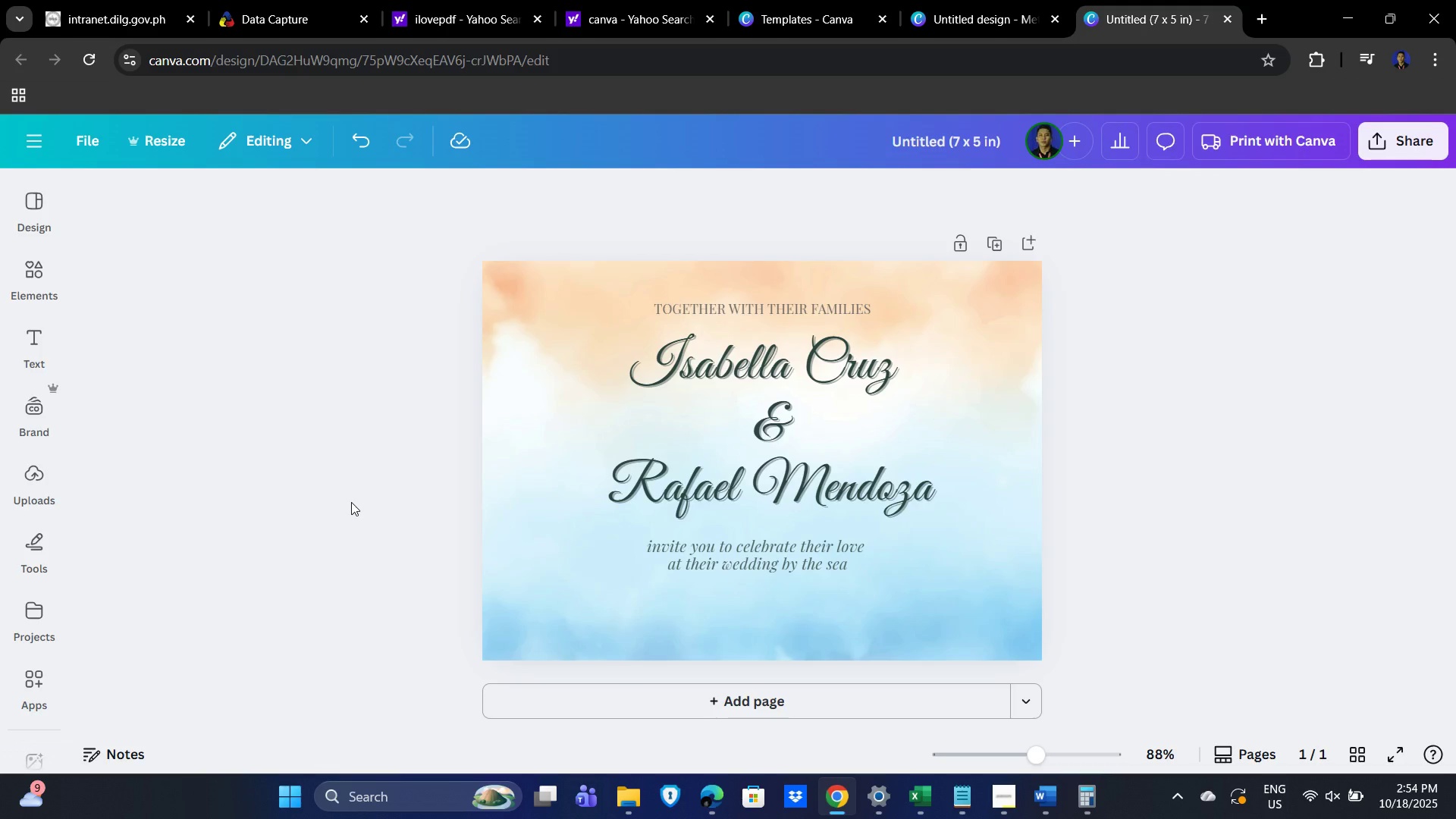 
wait(53.78)
 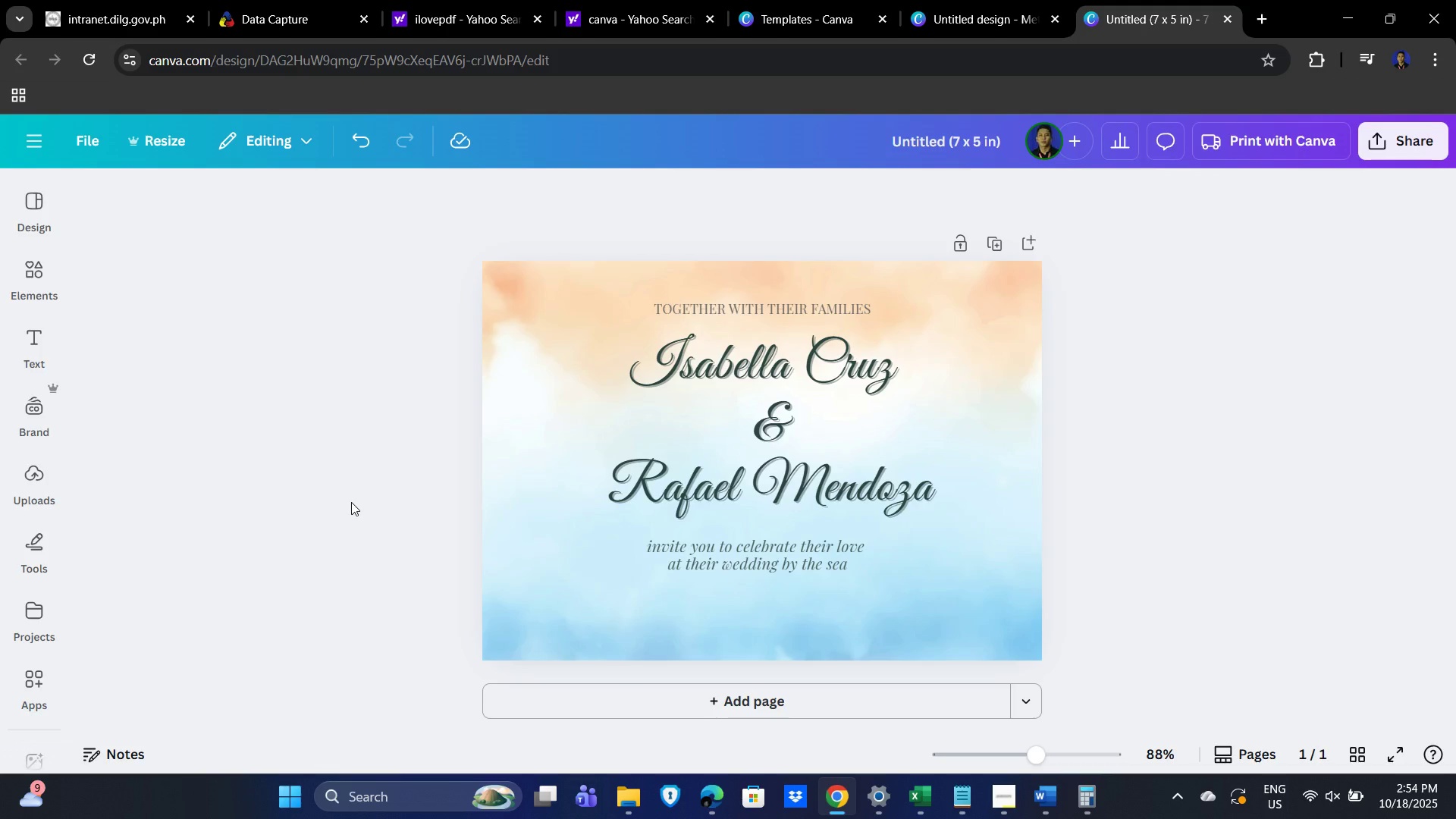 
key(Alt+AltLeft)
 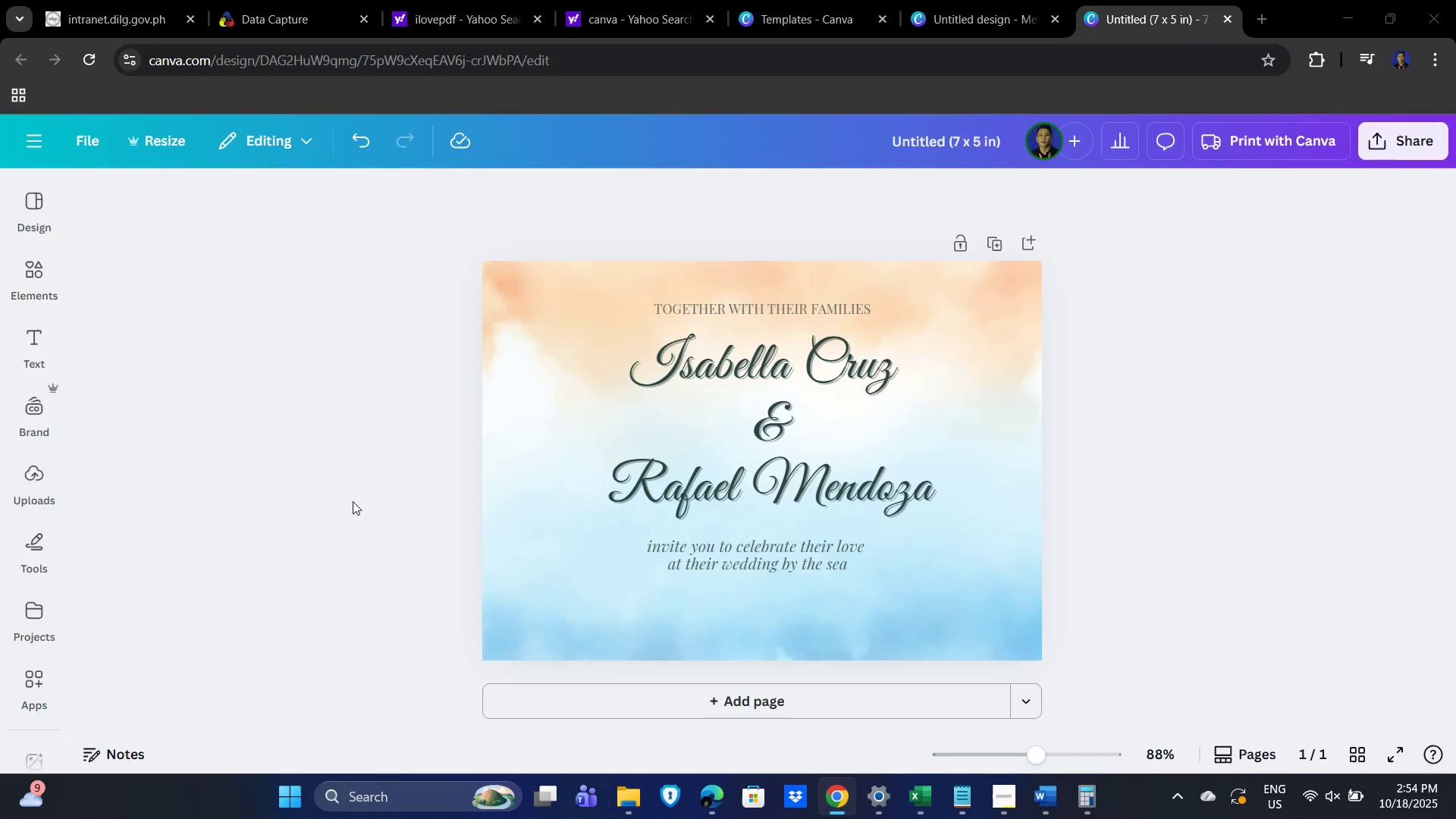 
key(Alt+Tab)
 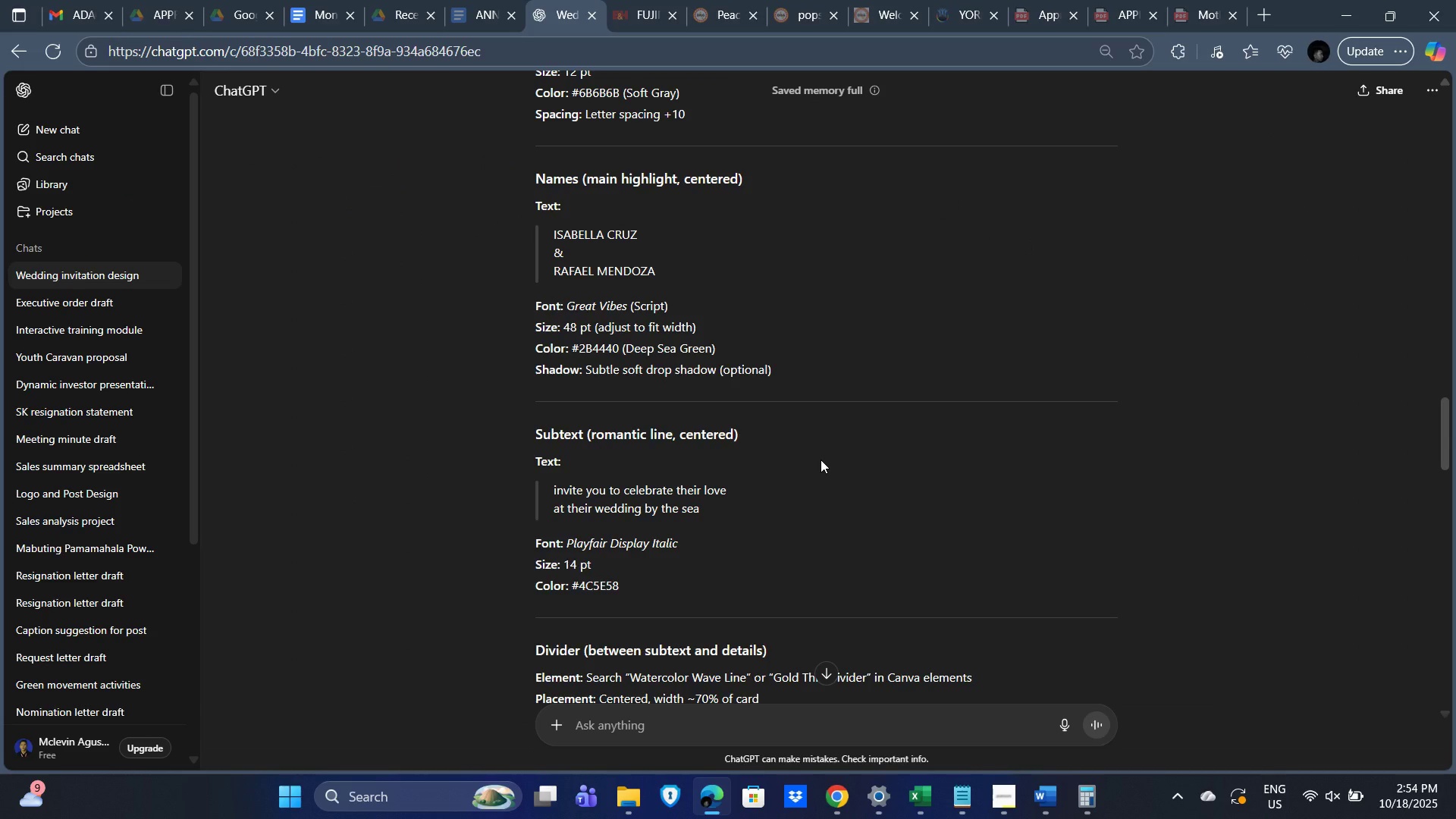 
wait(6.81)
 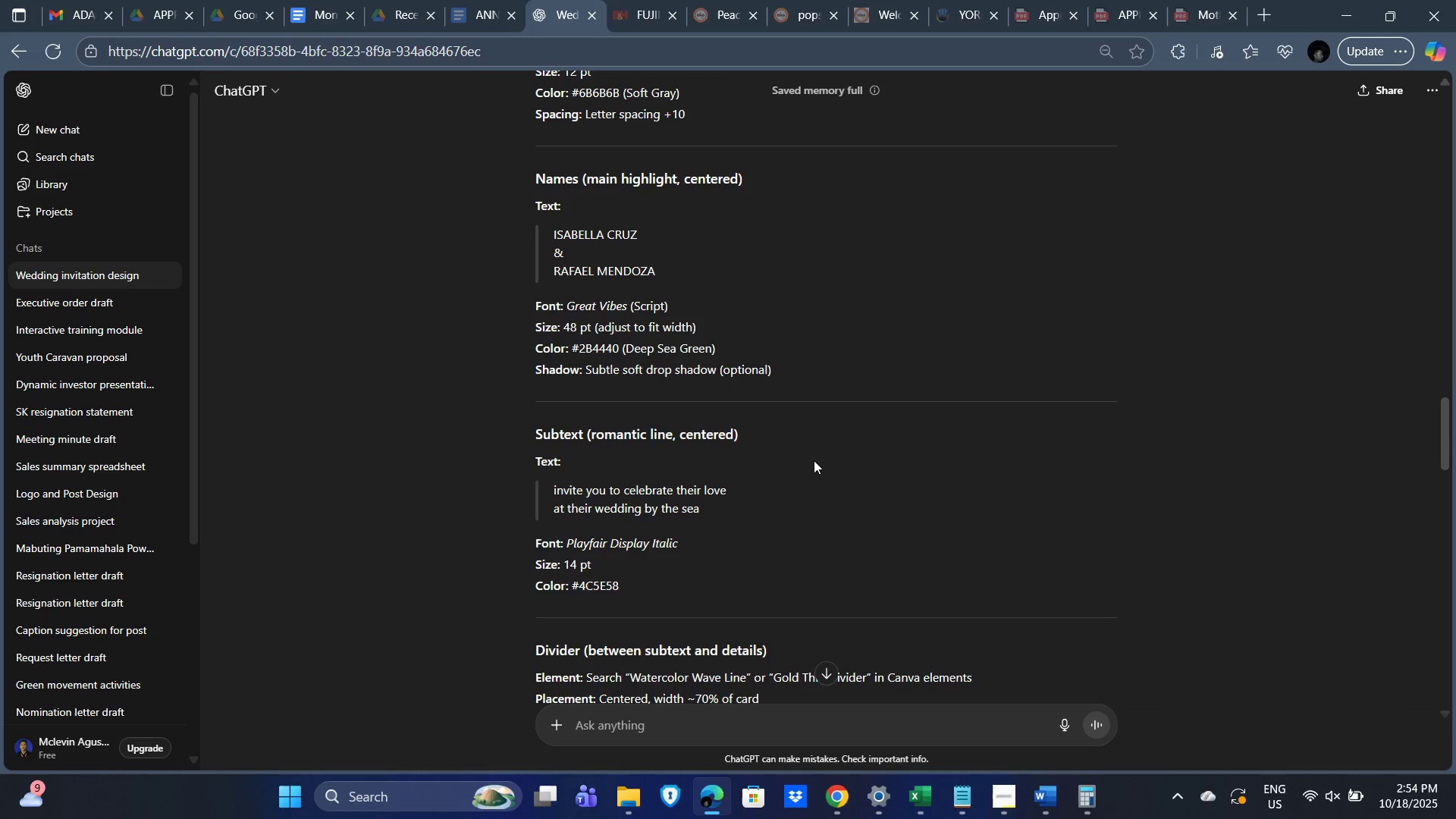 
key(Alt+AltLeft)
 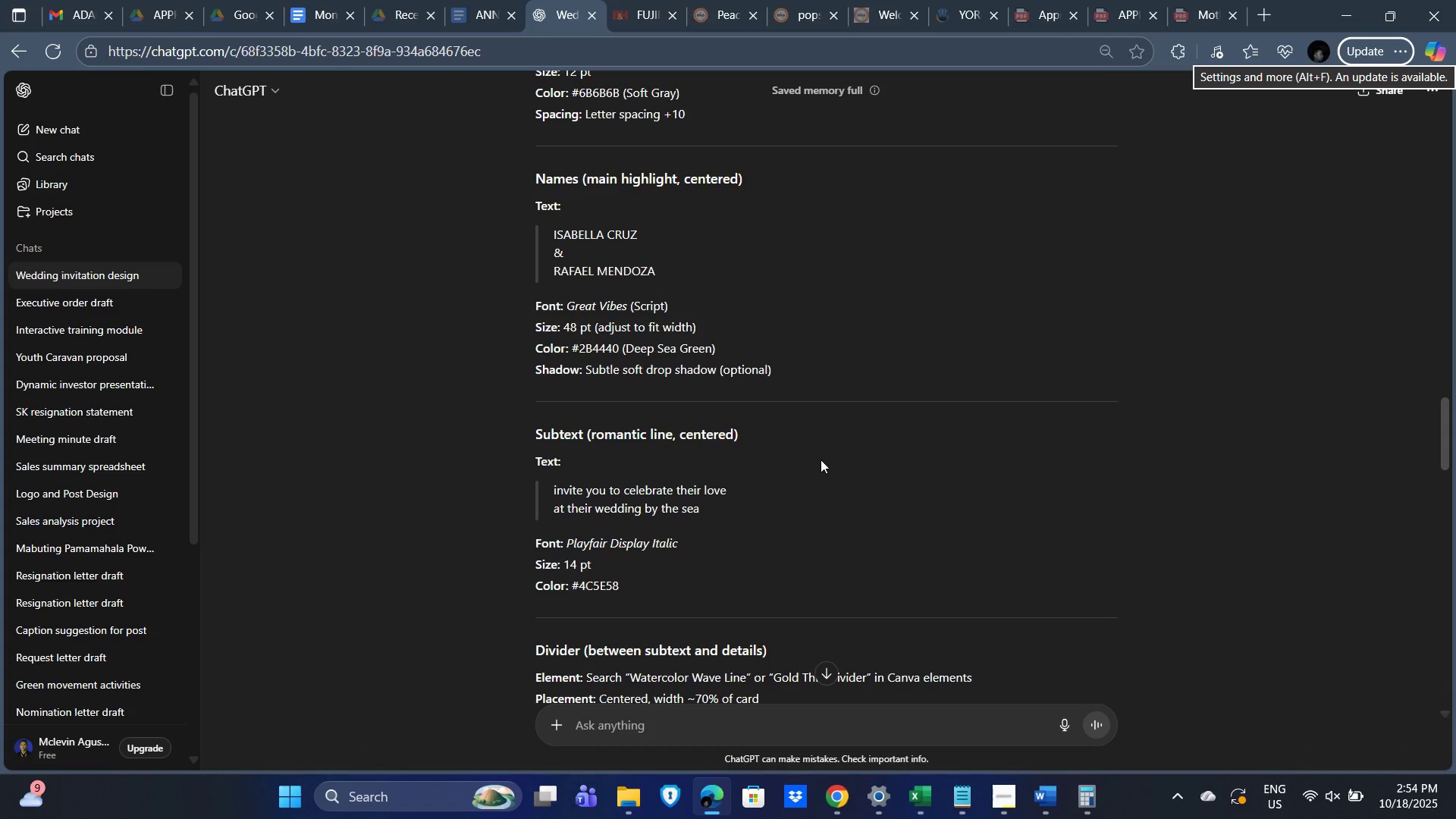 
key(Alt+AltLeft)
 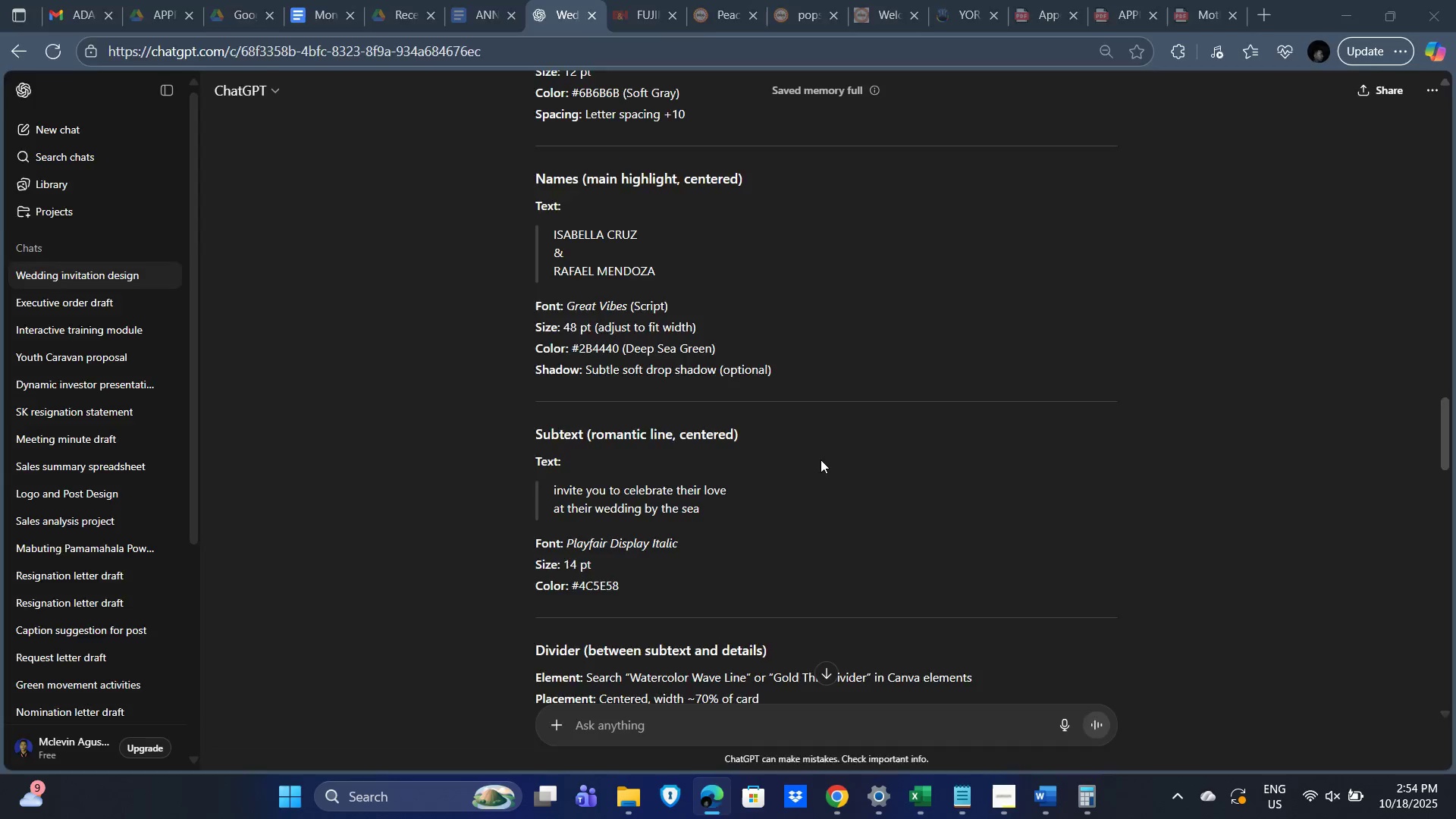 
key(Alt+Tab)
 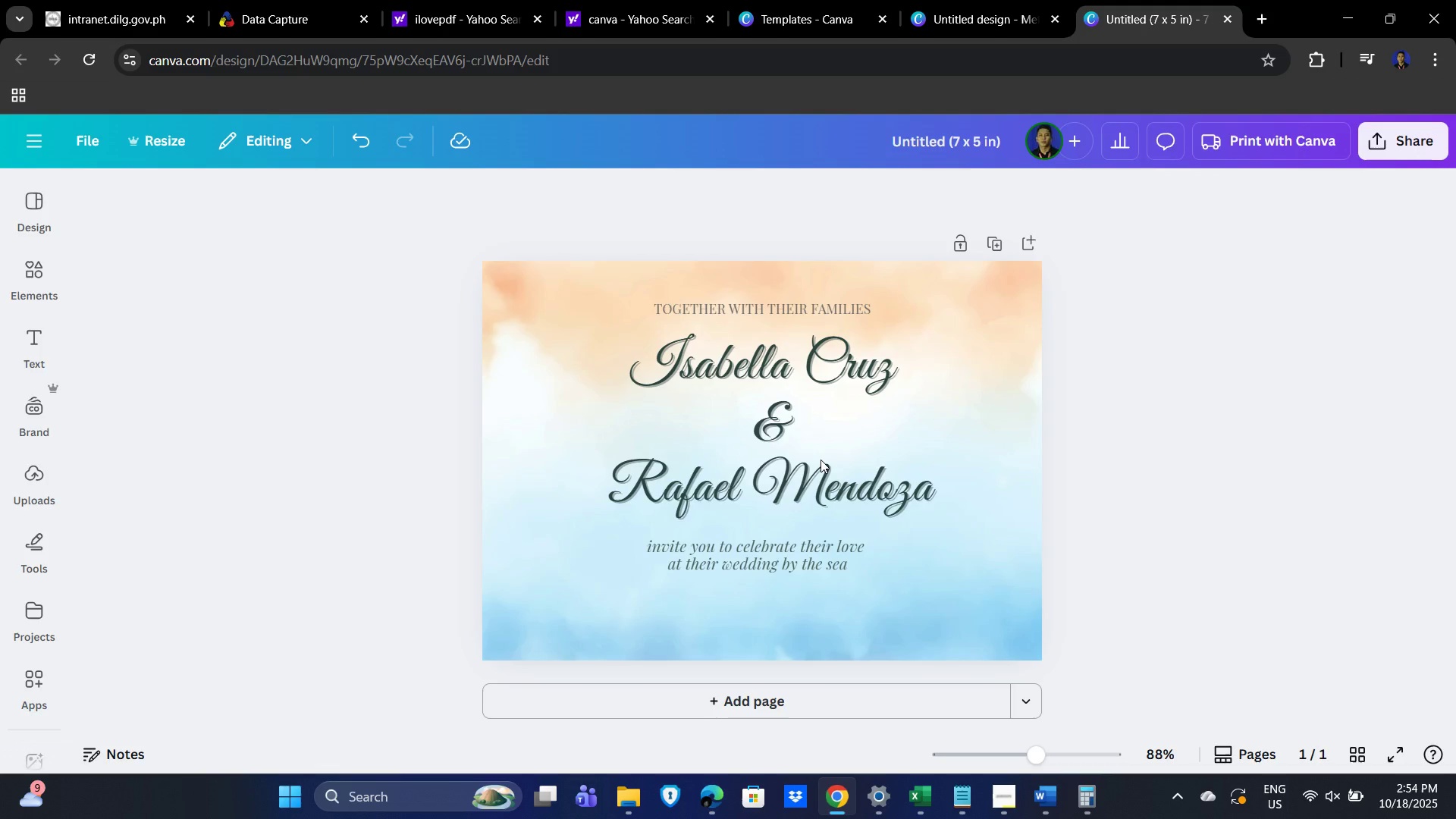 
wait(7.73)
 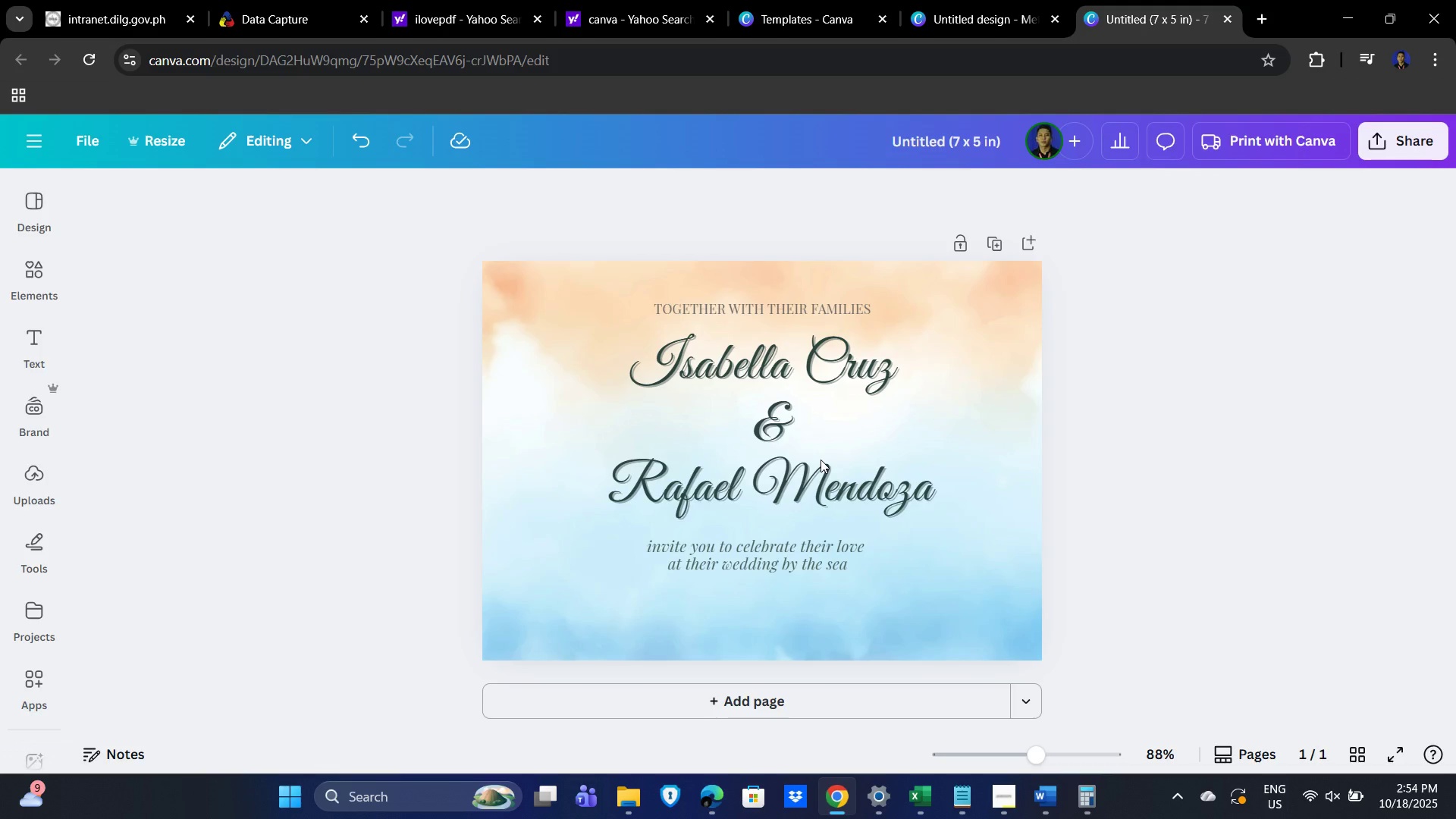 
left_click([367, 798])
 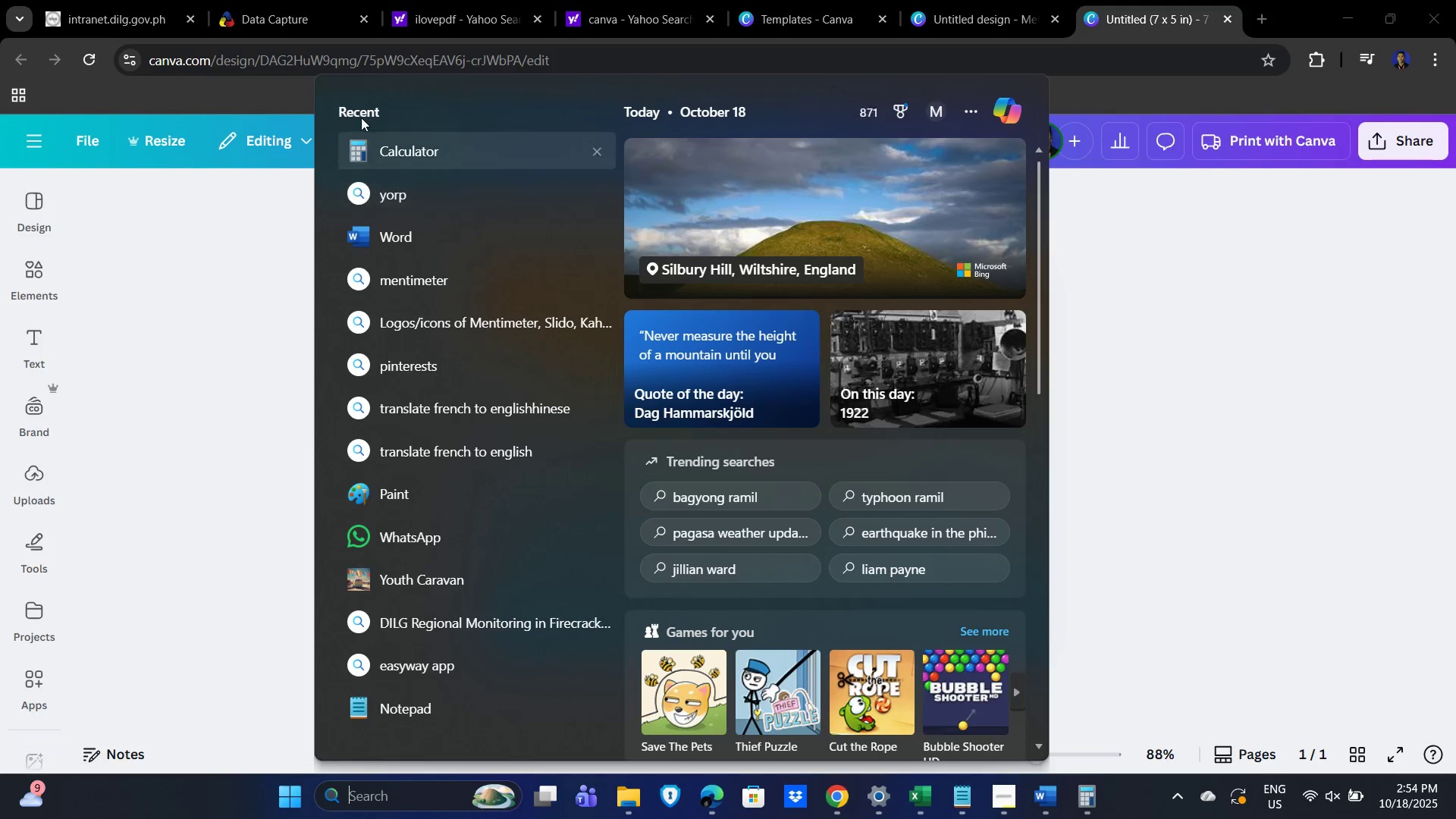 
left_click([437, 166])
 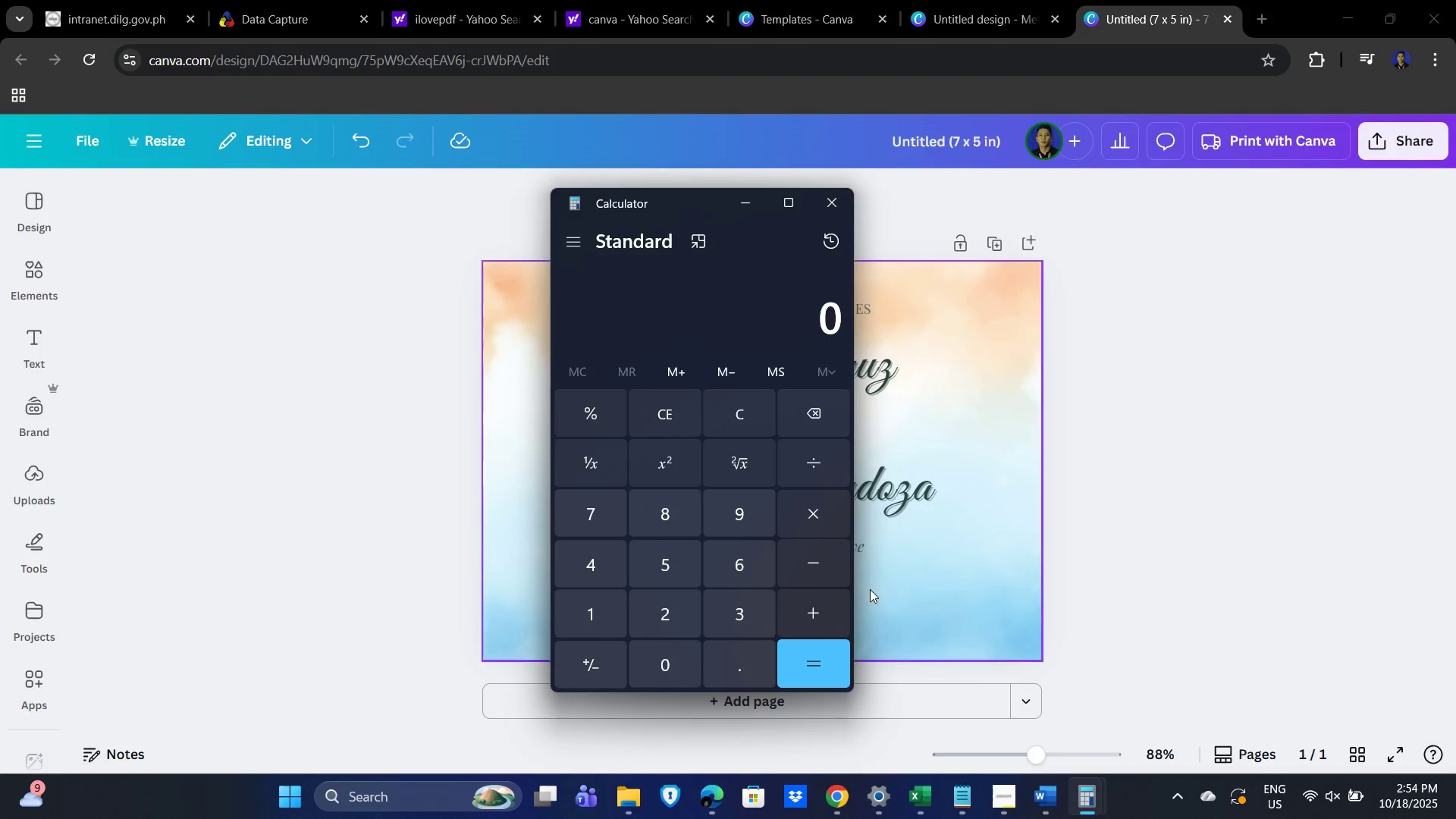 
key(Numpad5)
 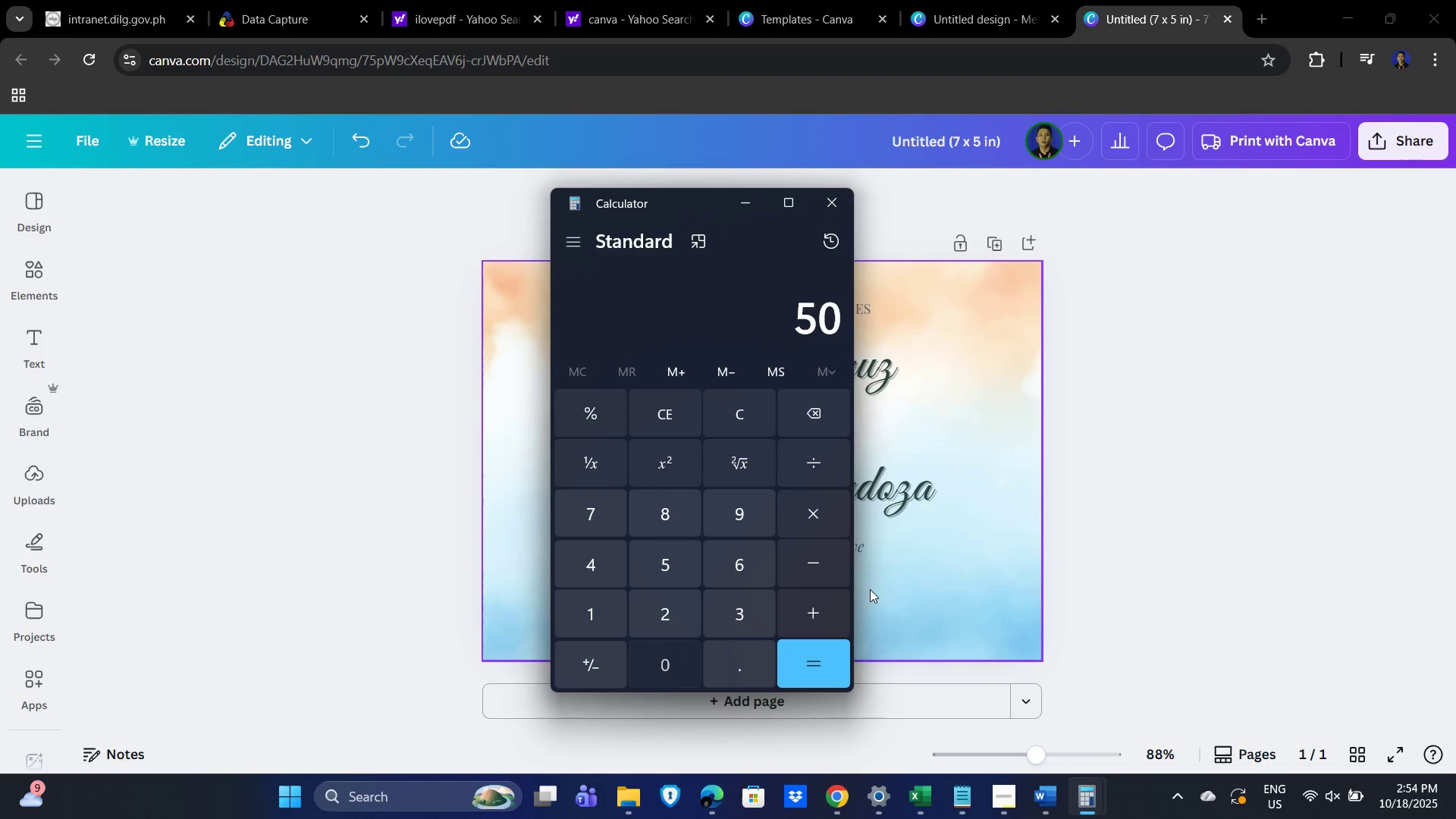 
key(Numpad0)
 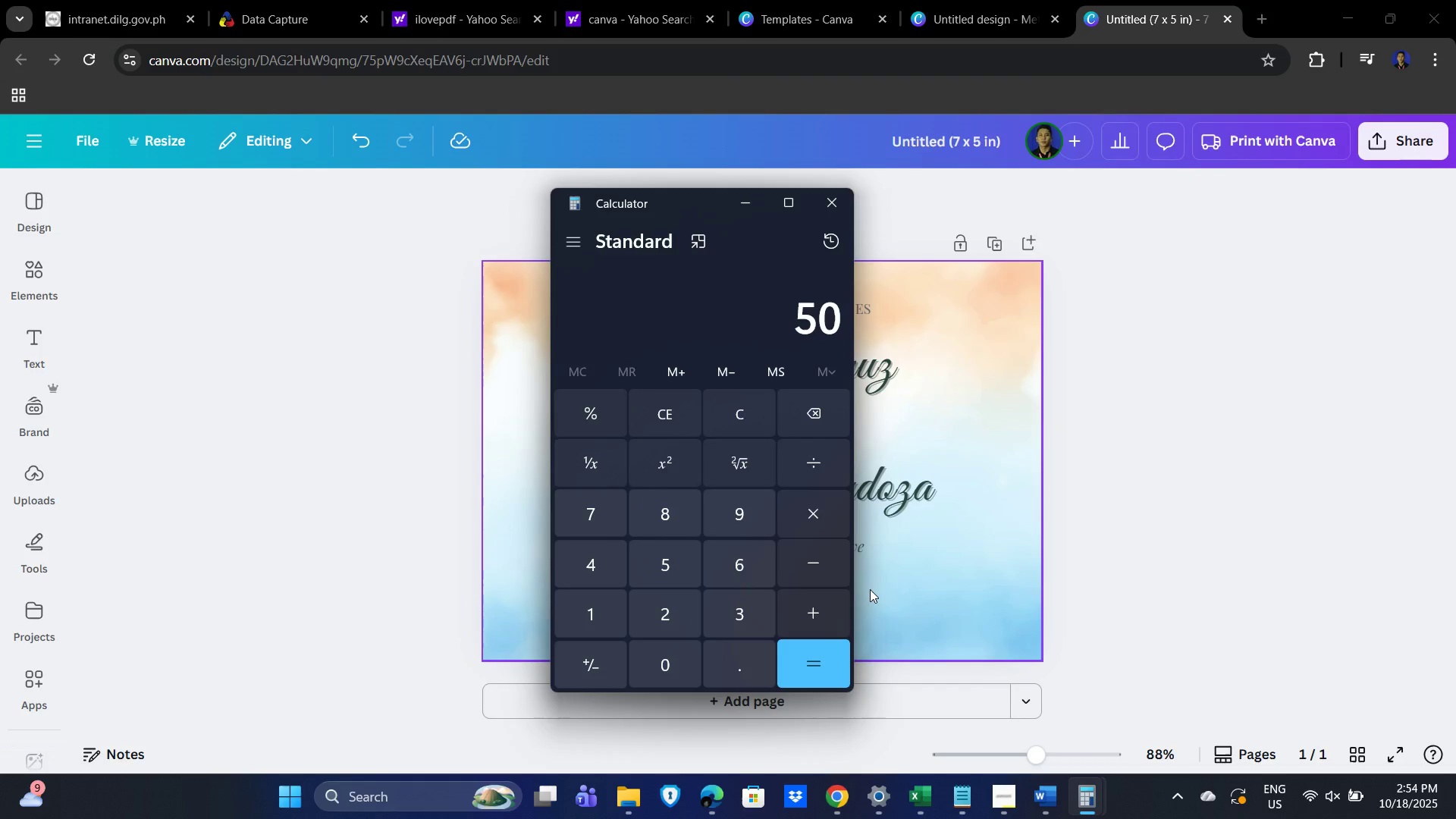 
key(NumpadMultiply)
 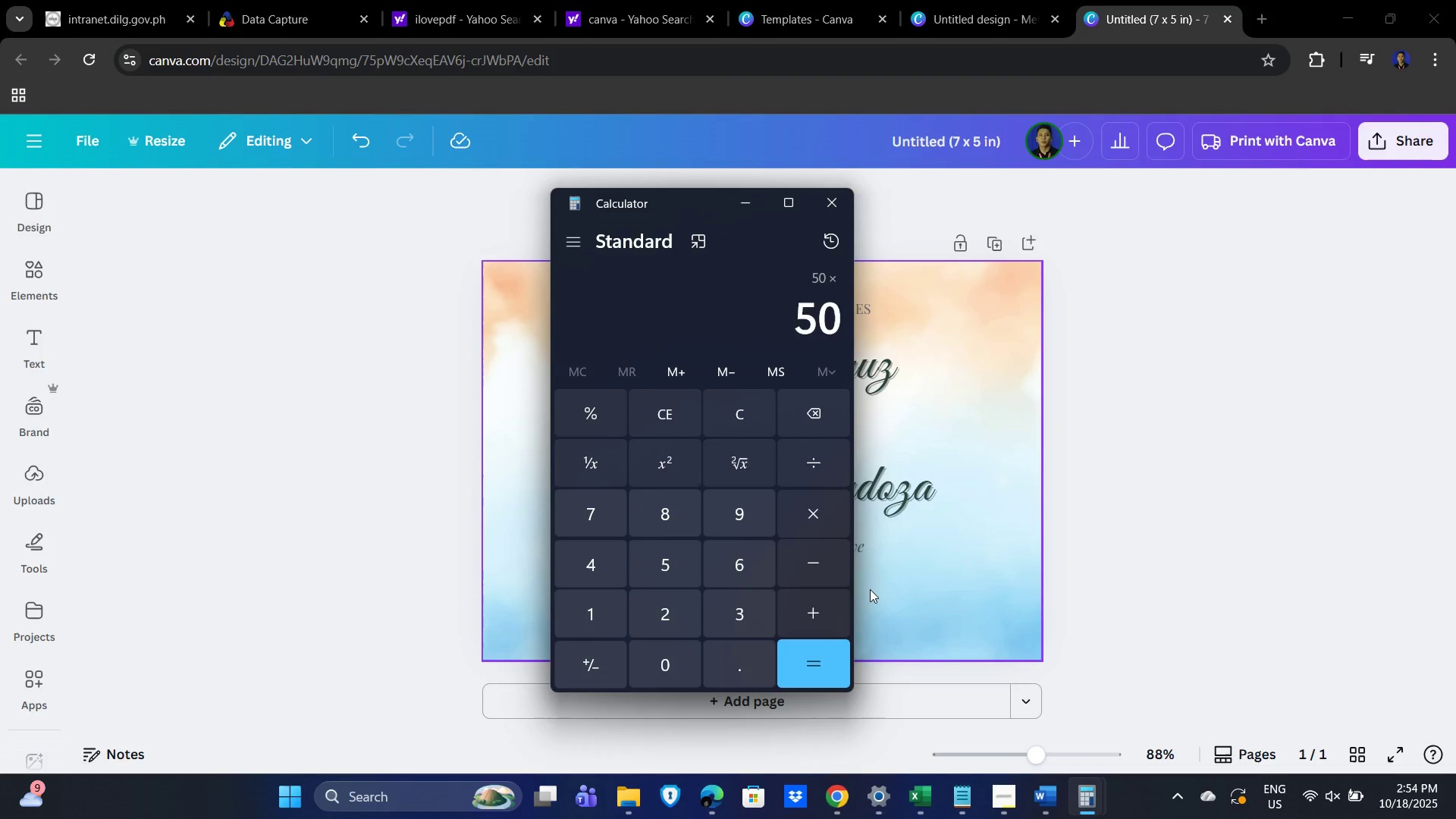 
key(Numpad5)
 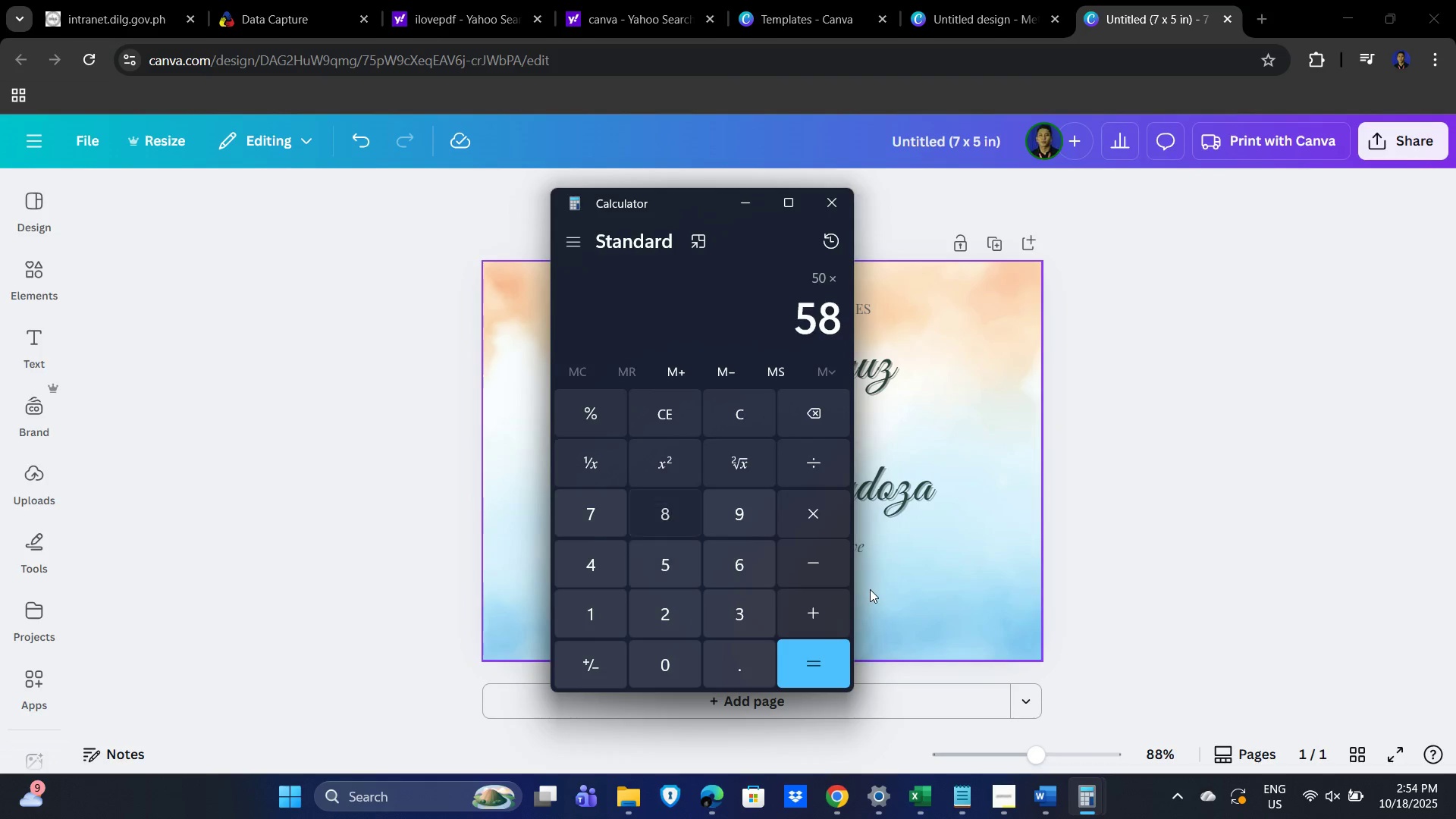 
key(Numpad8)
 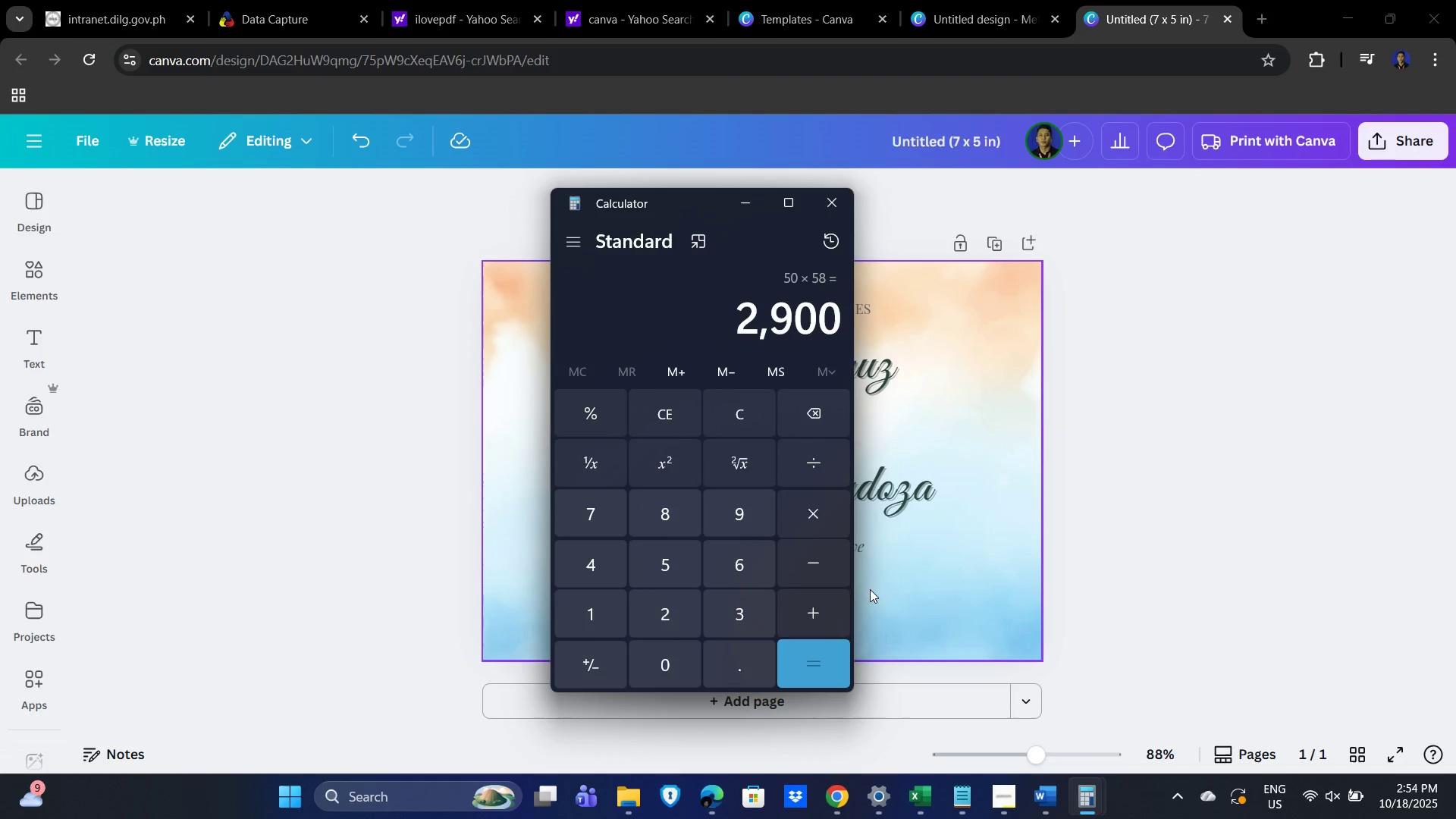 
key(NumpadEnter)
 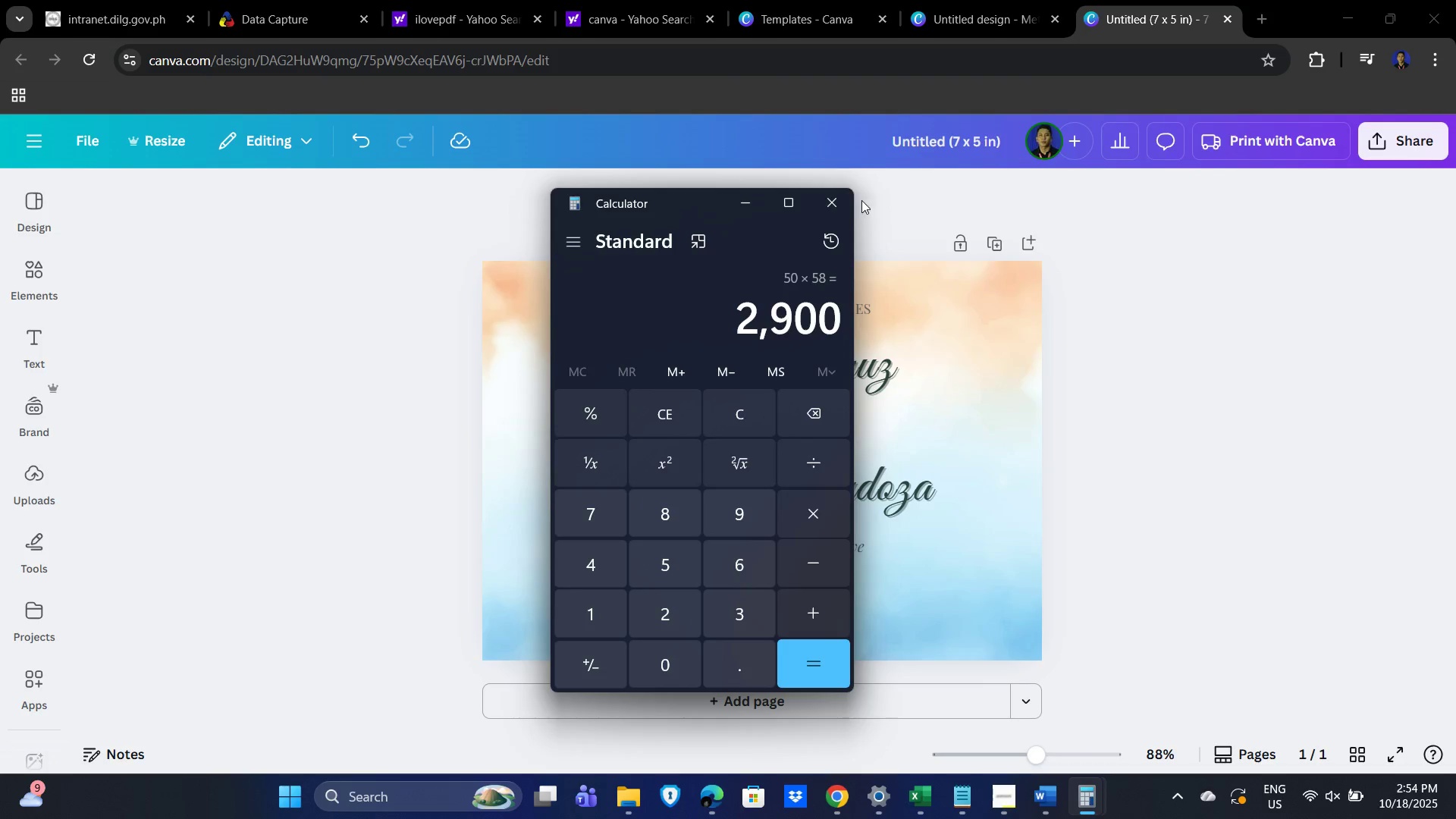 
left_click([827, 204])
 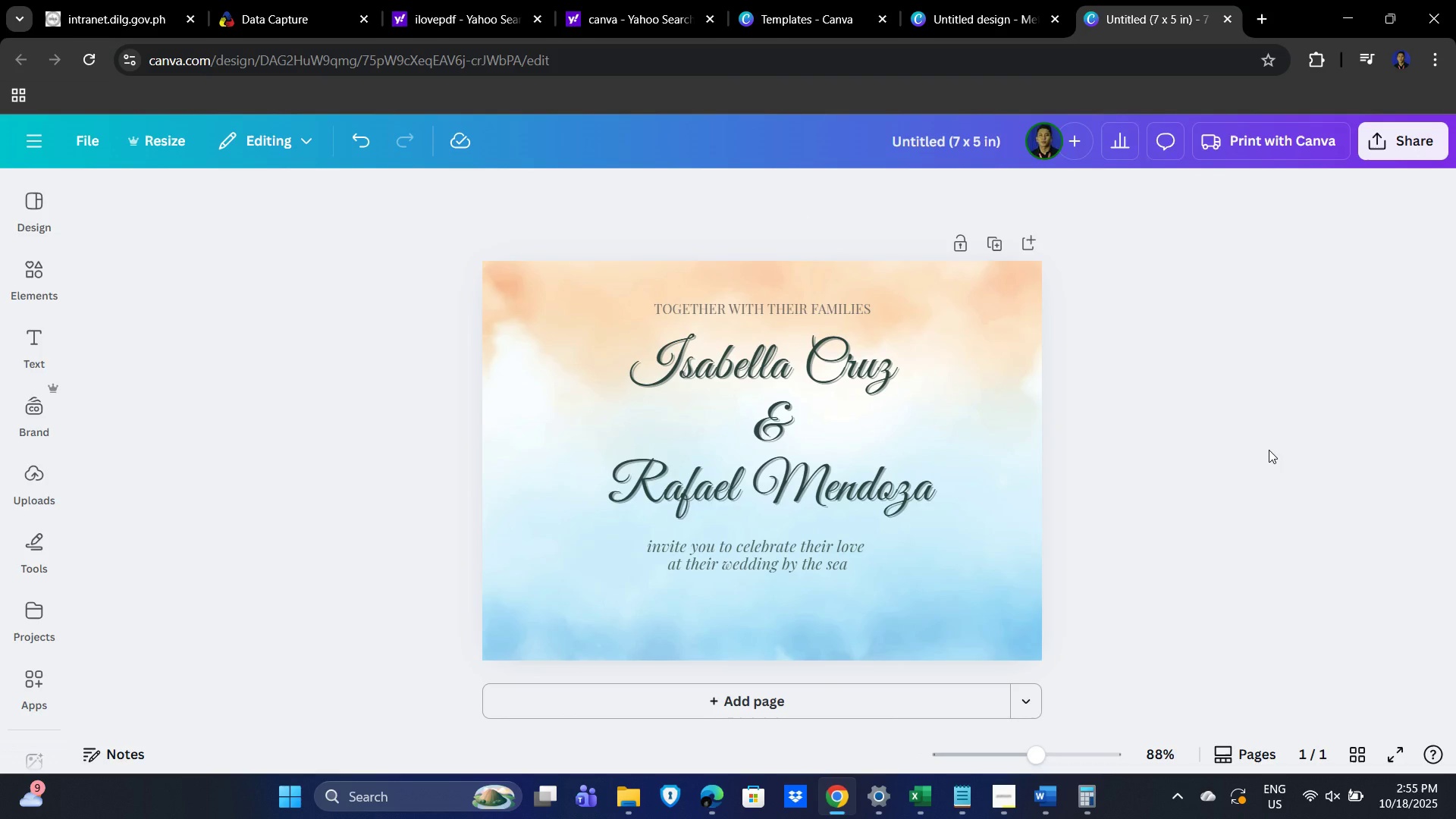 
wait(7.69)
 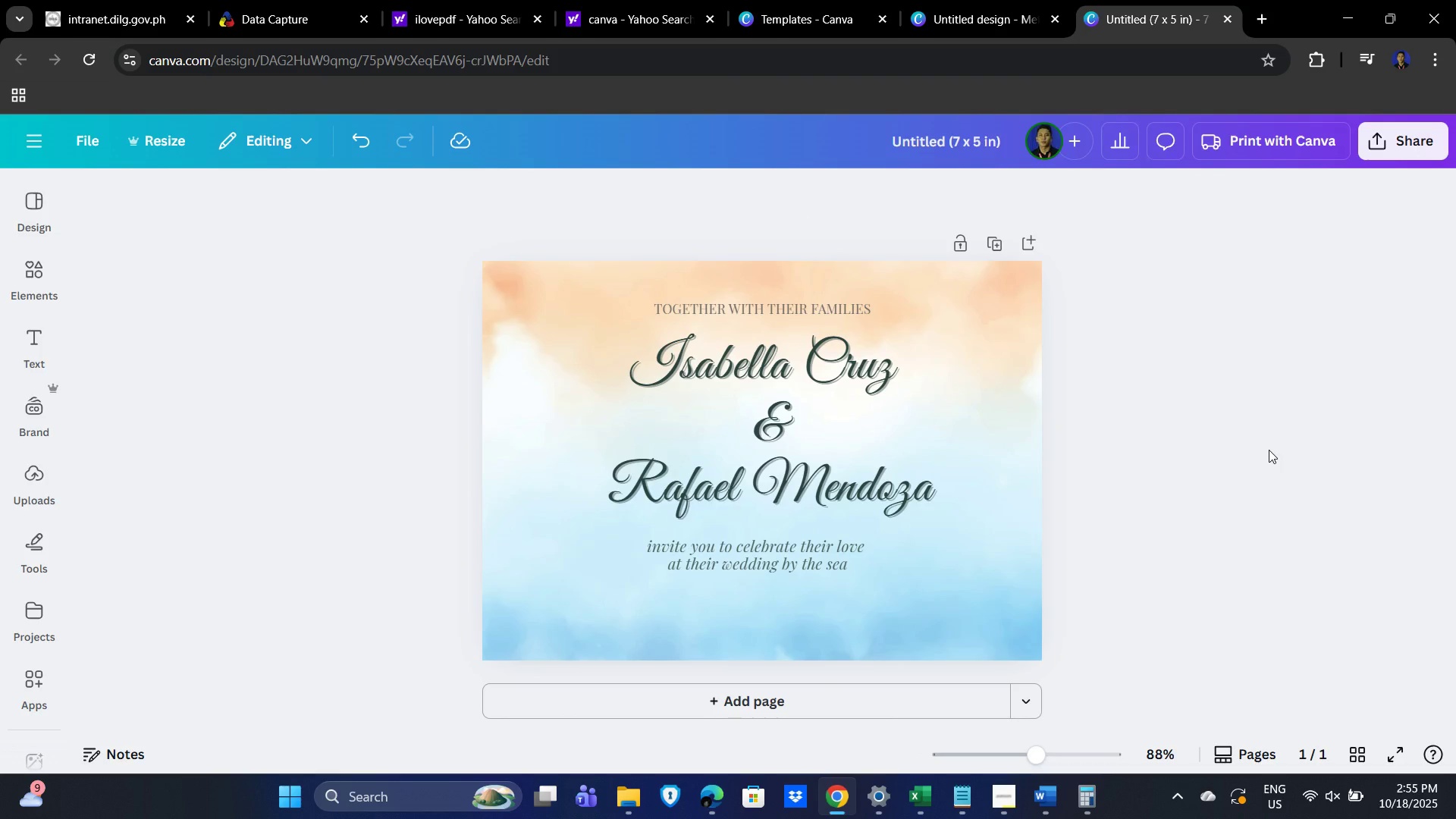 
left_click([1086, 806])
 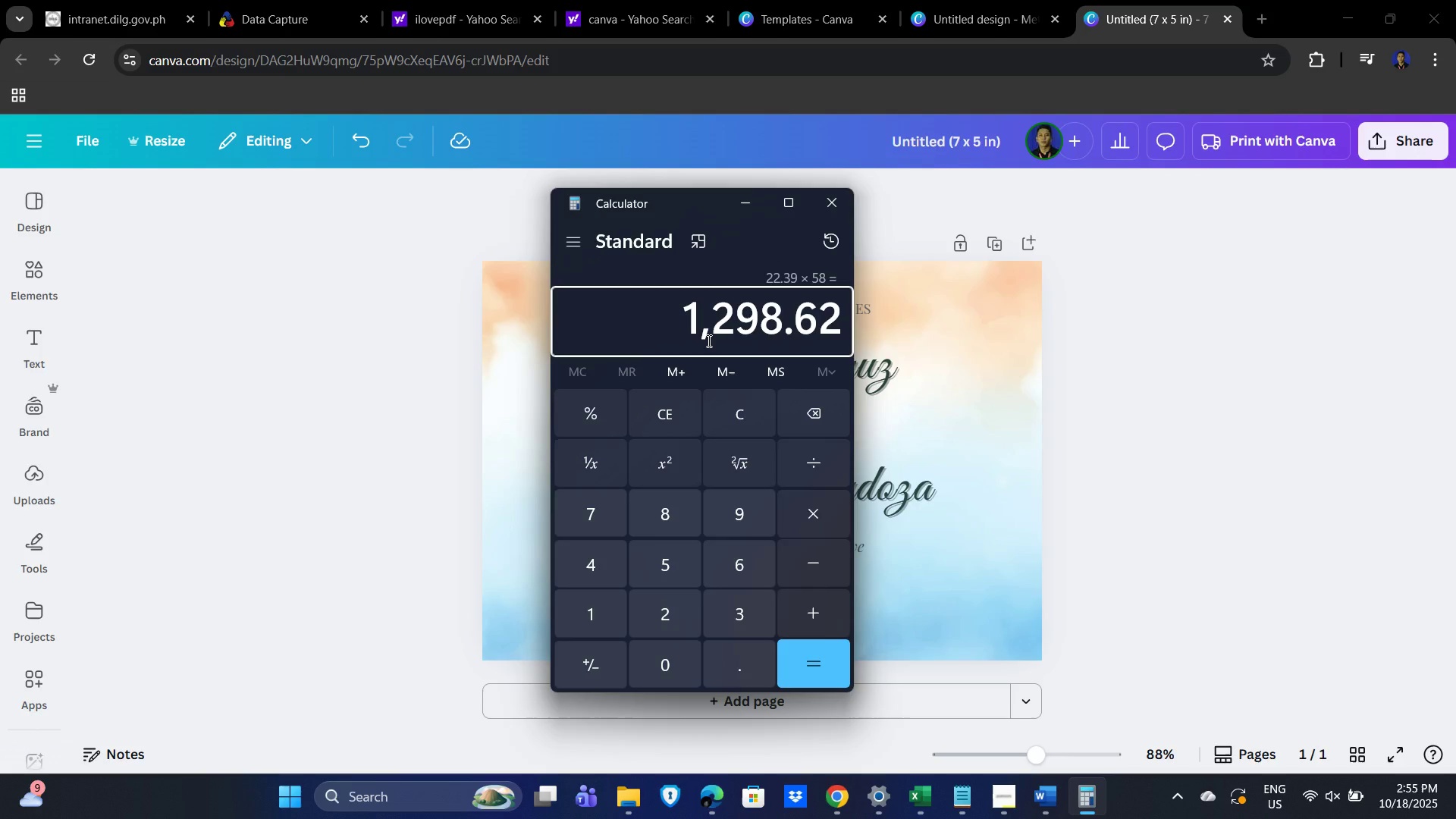 
key(Escape)
 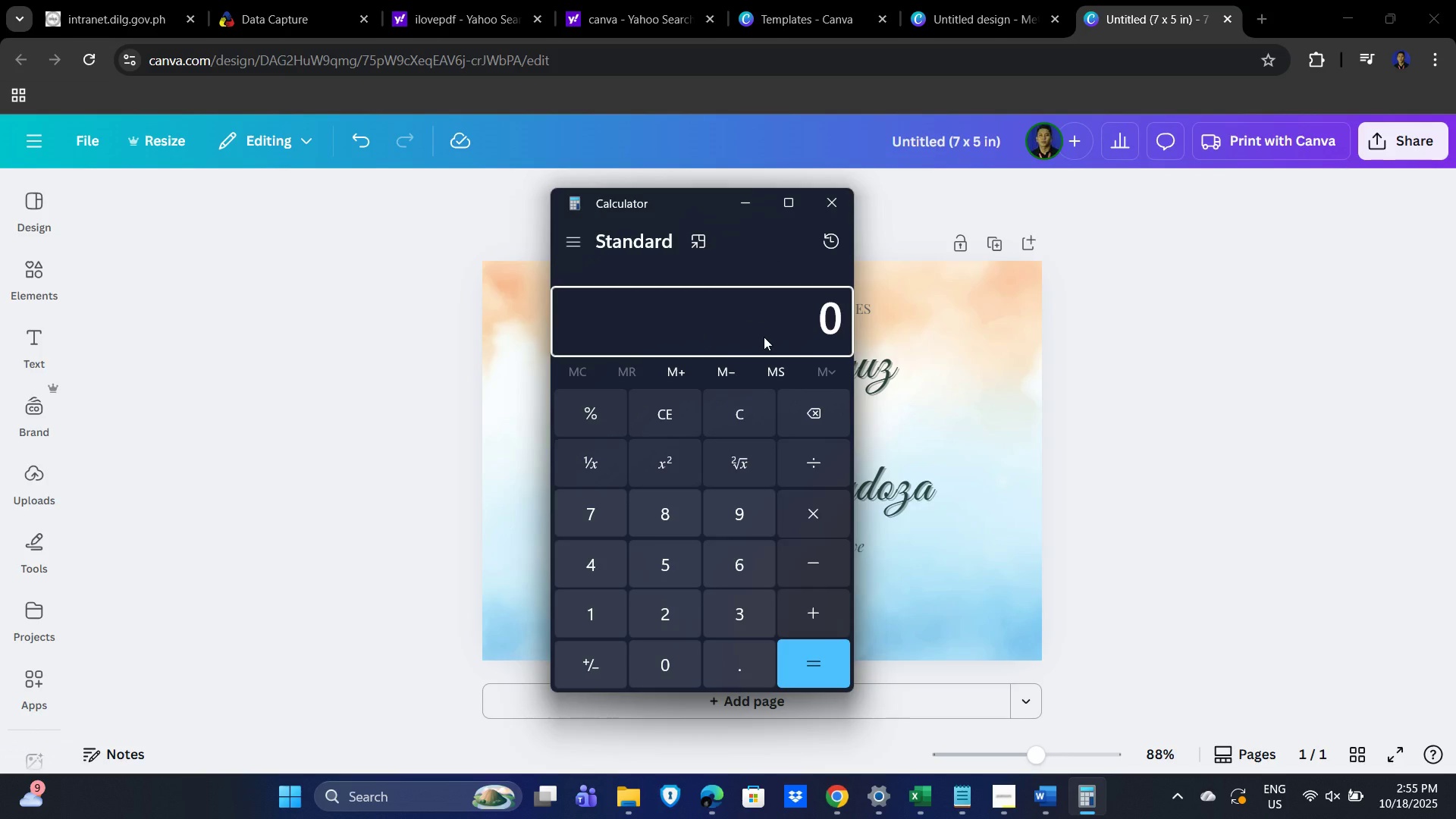 
key(Numpad1)
 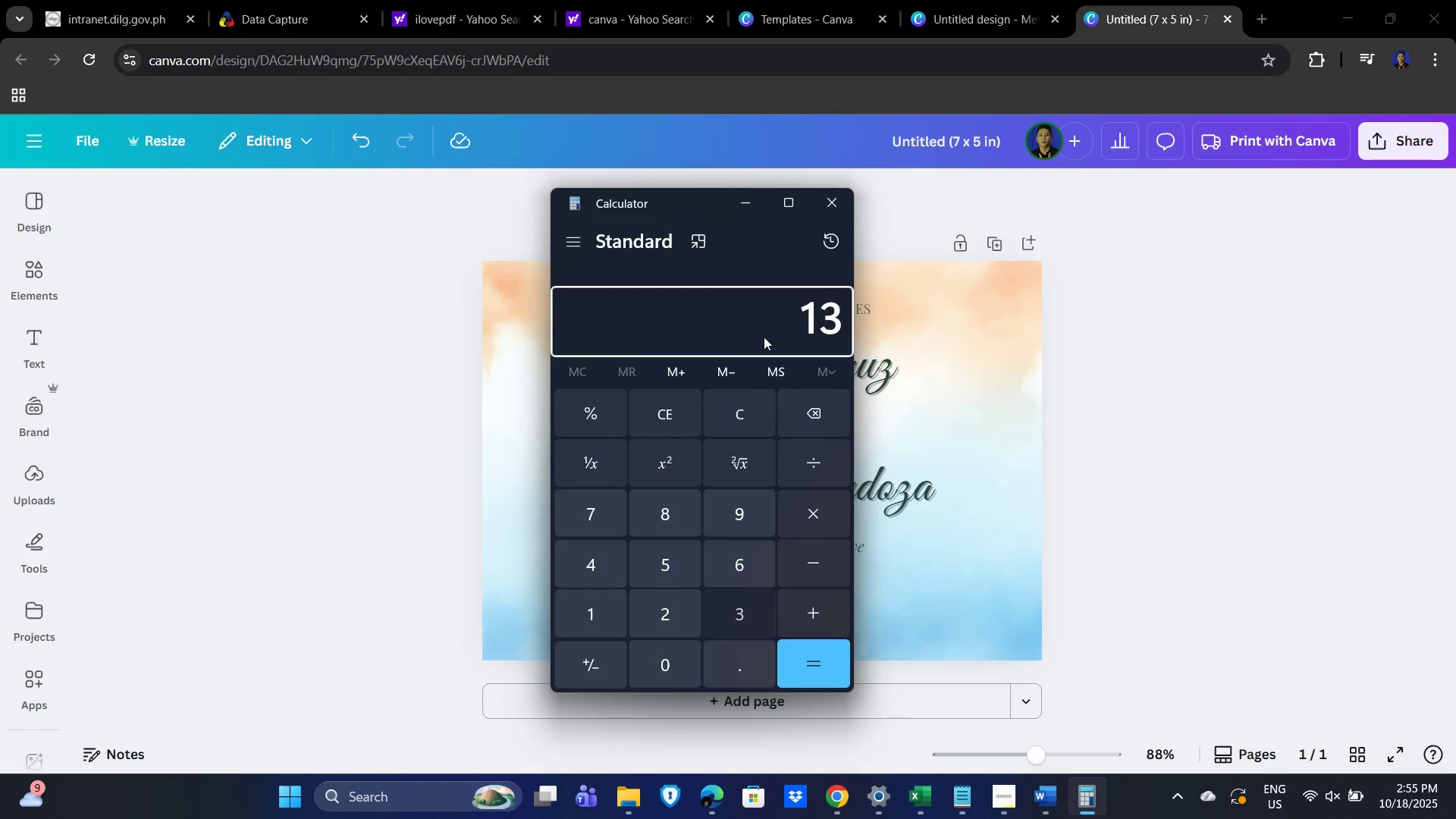 
key(Numpad3)
 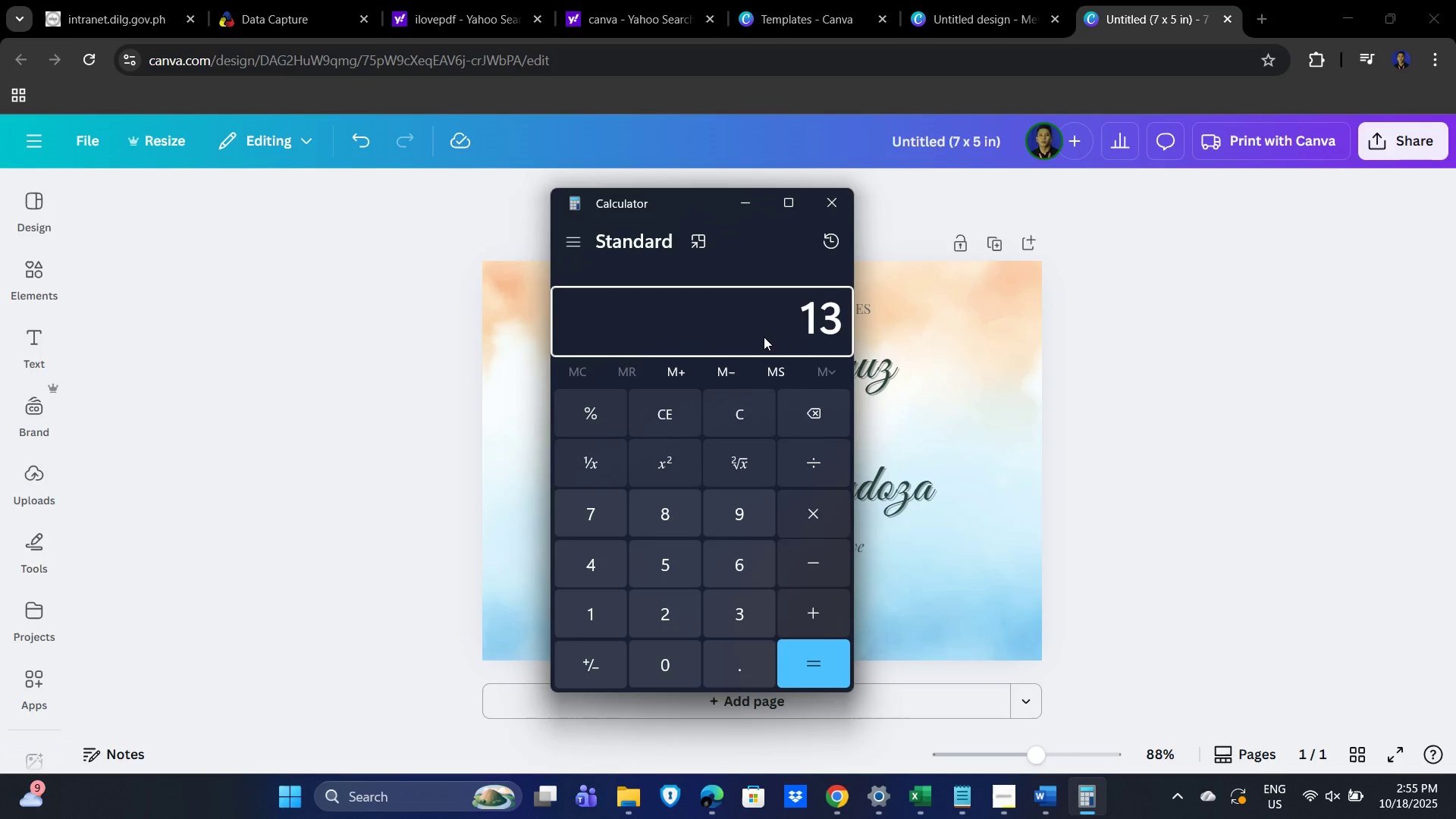 
key(NumpadAdd)
 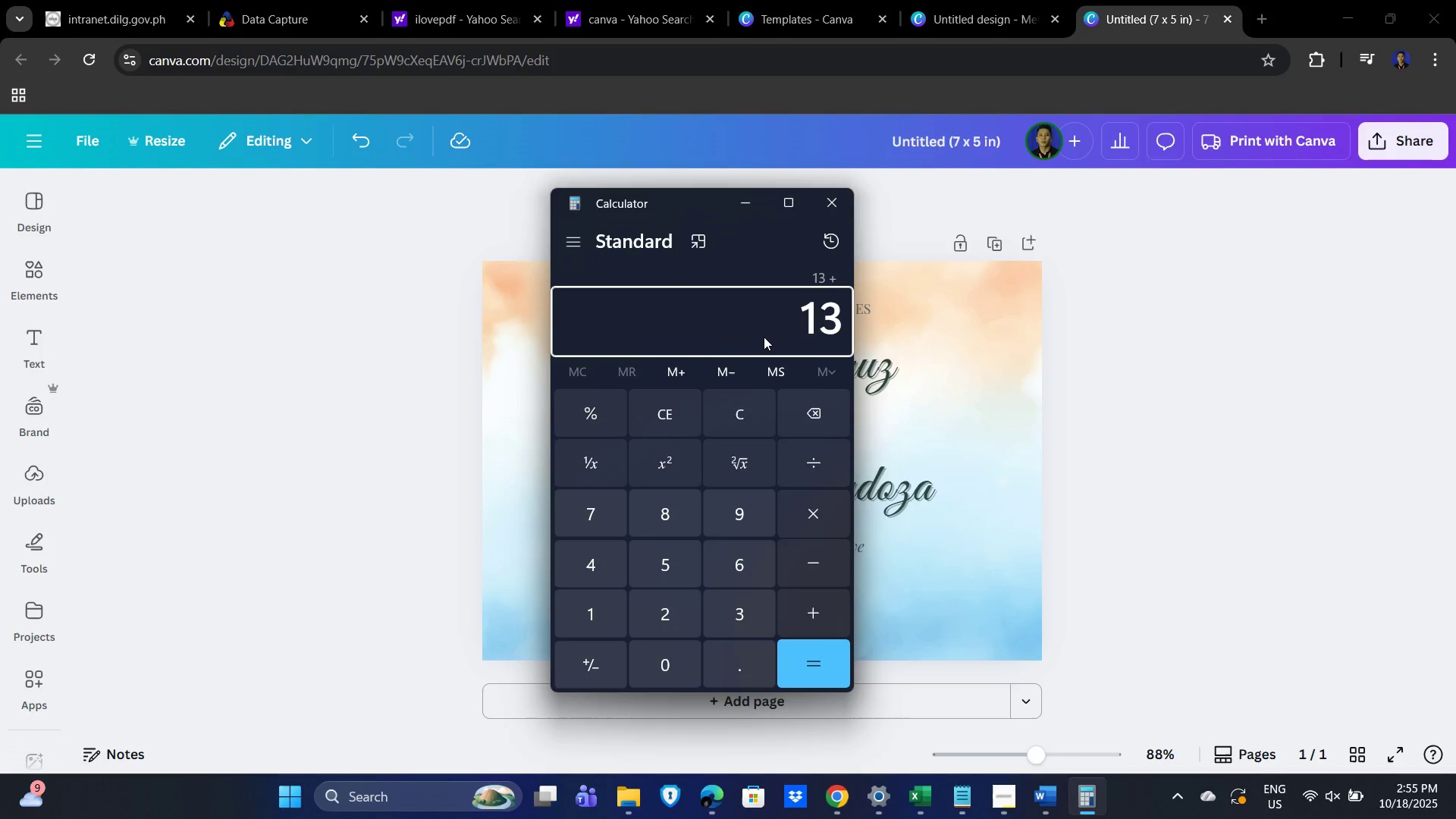 
key(Backspace)
 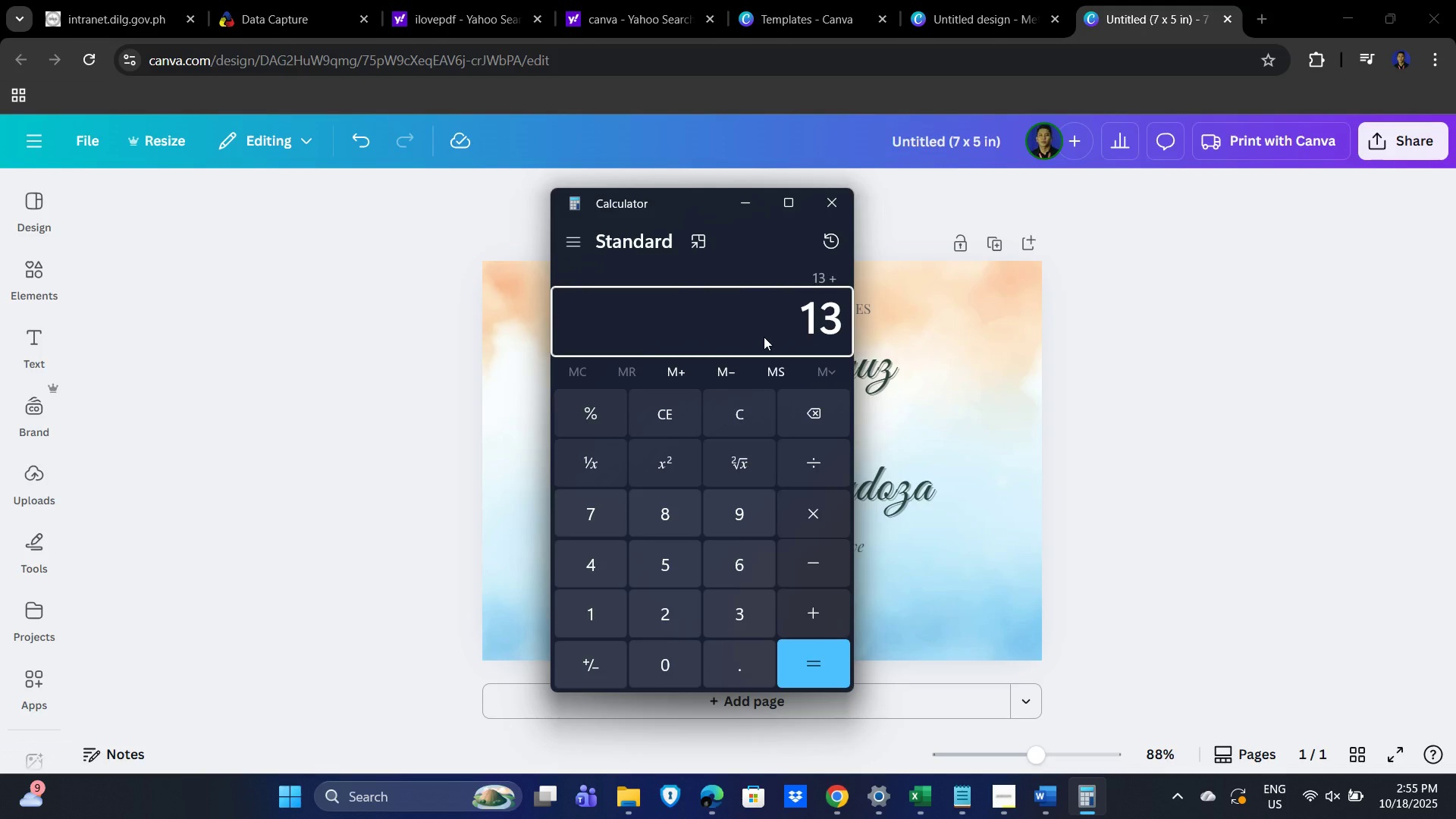 
key(NumpadMultiply)
 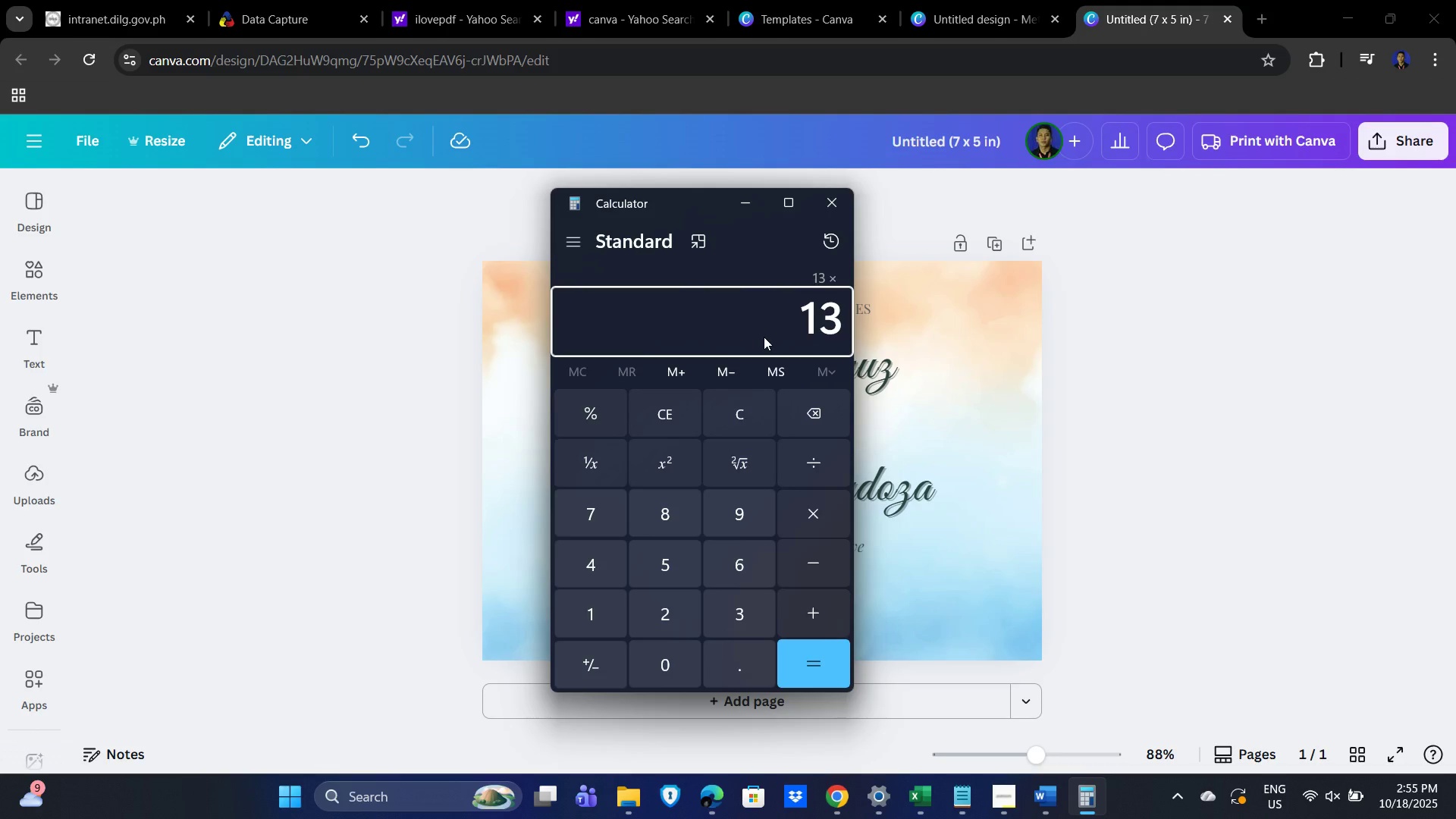 
key(Numpad5)
 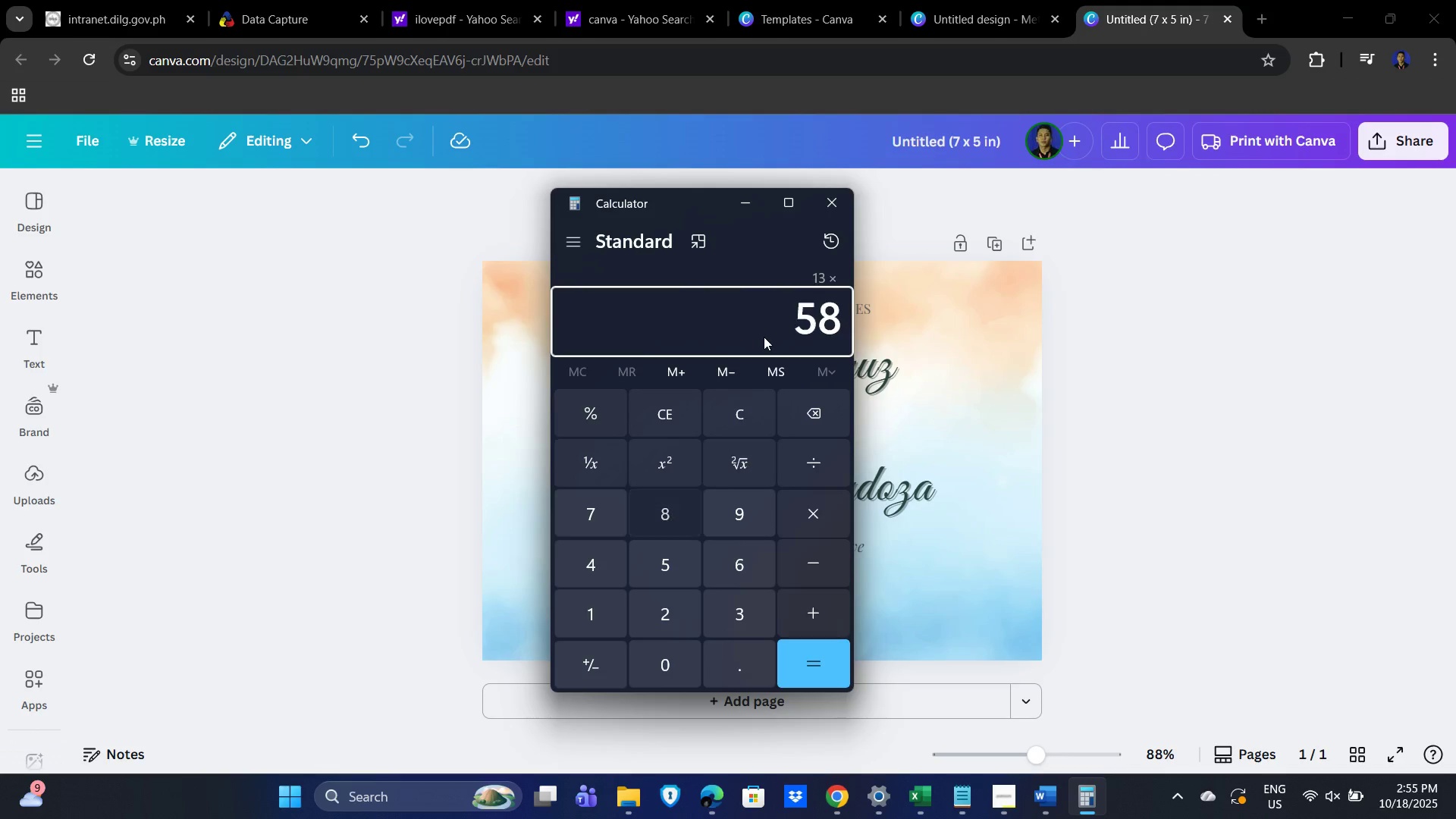 
key(Numpad8)
 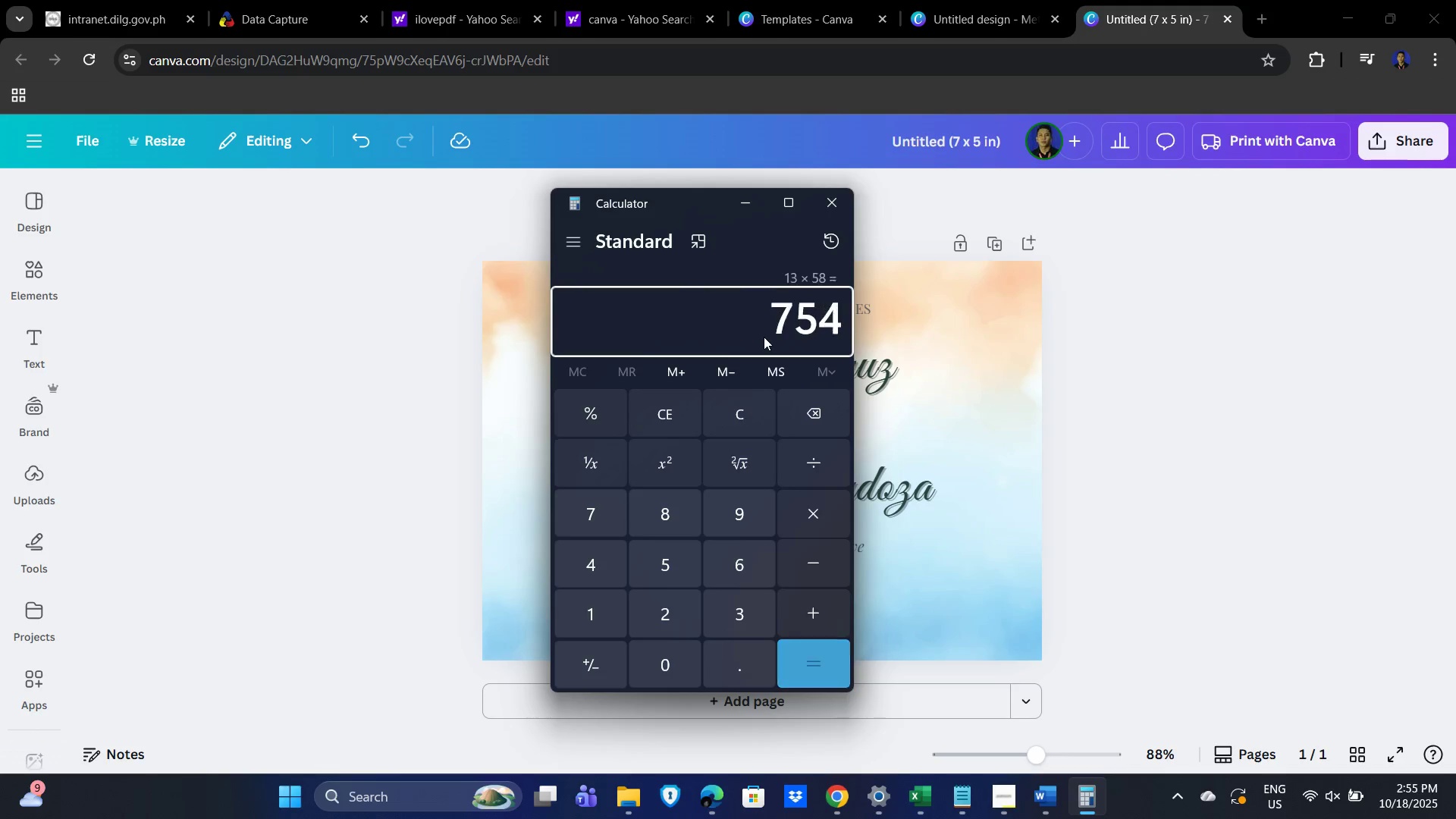 
key(NumpadEnter)
 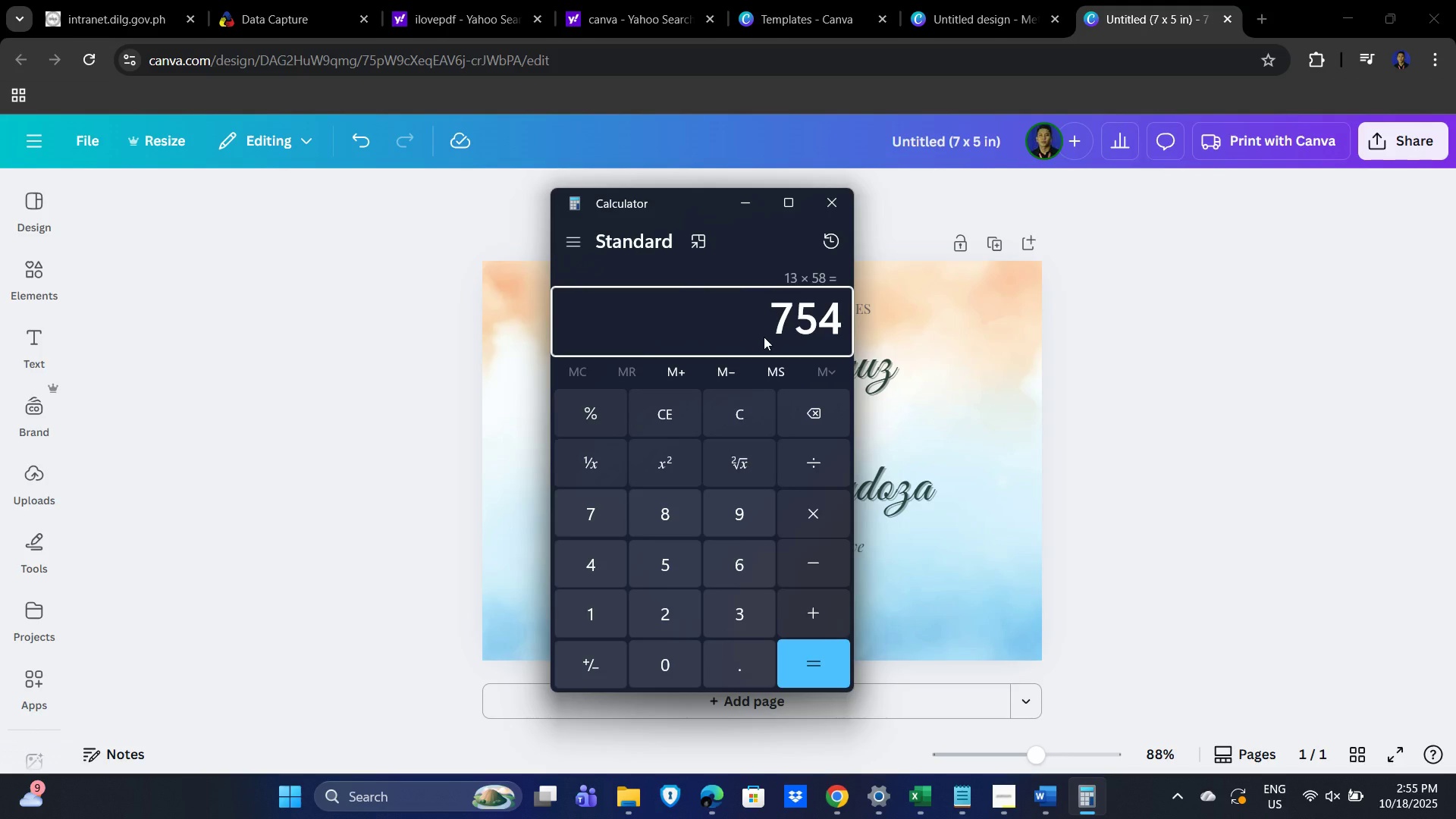 
key(NumpadMultiply)
 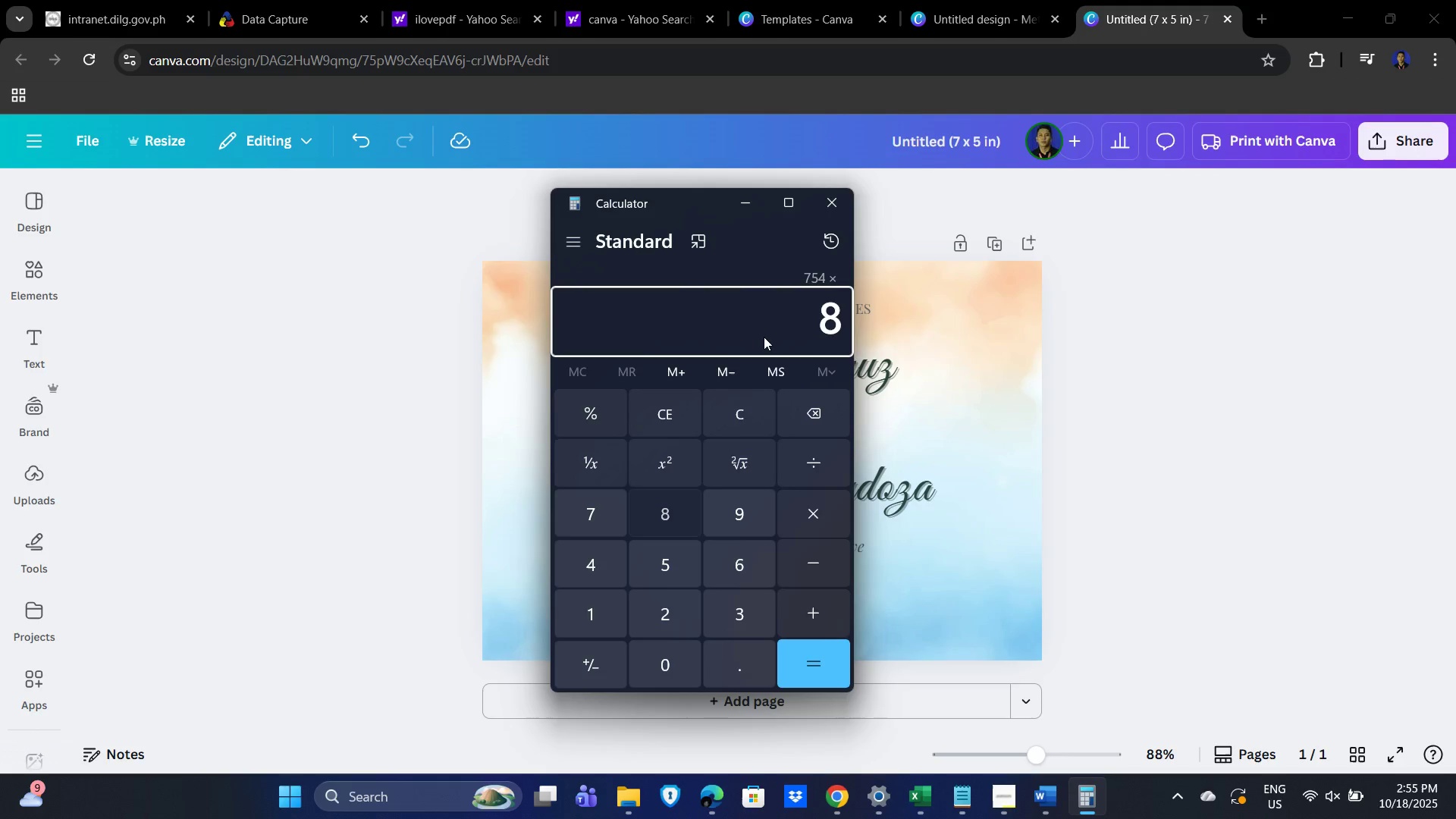 
key(Numpad8)
 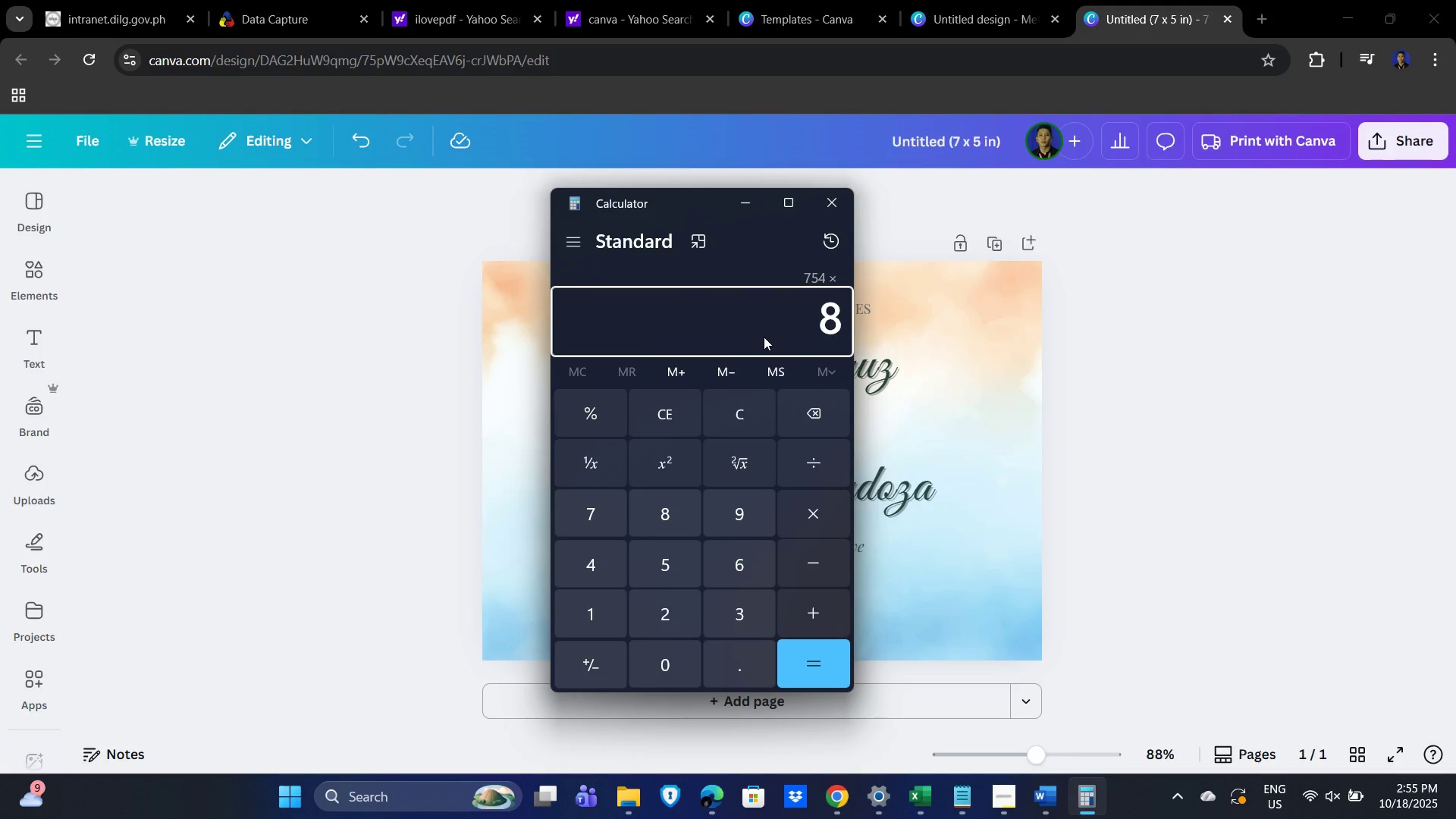 
key(Backspace)
 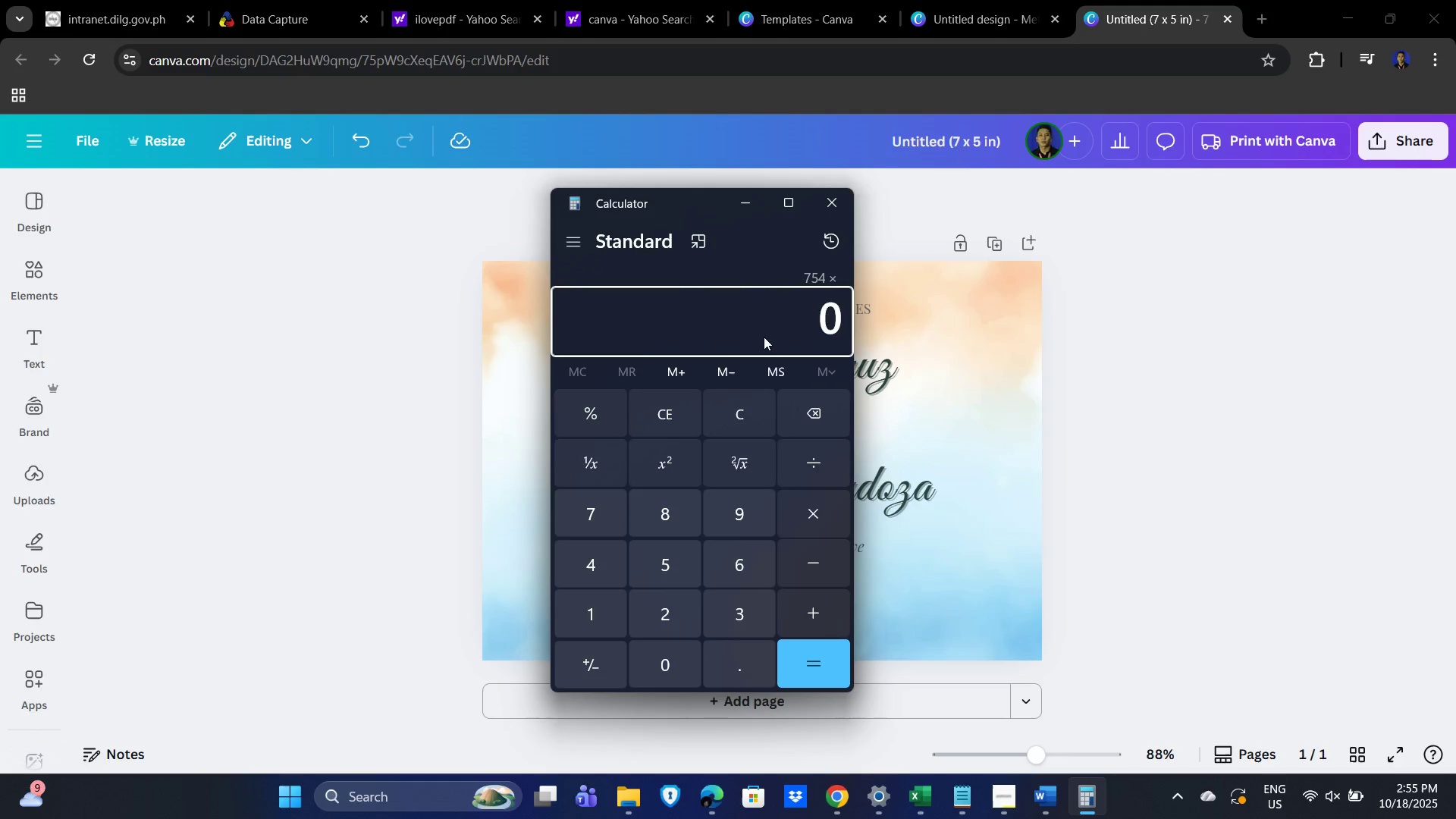 
key(Numpad5)
 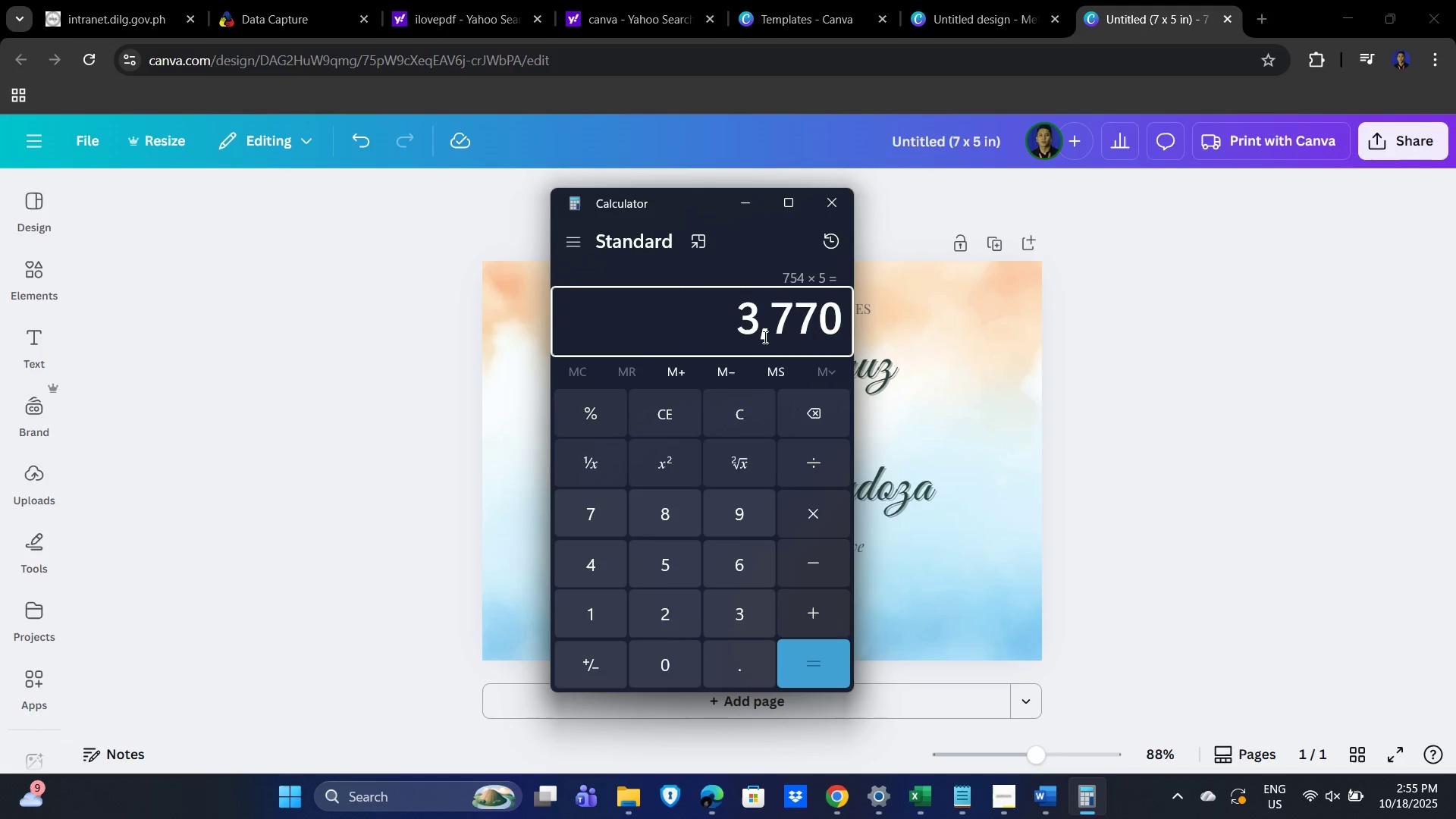 
key(NumpadEnter)
 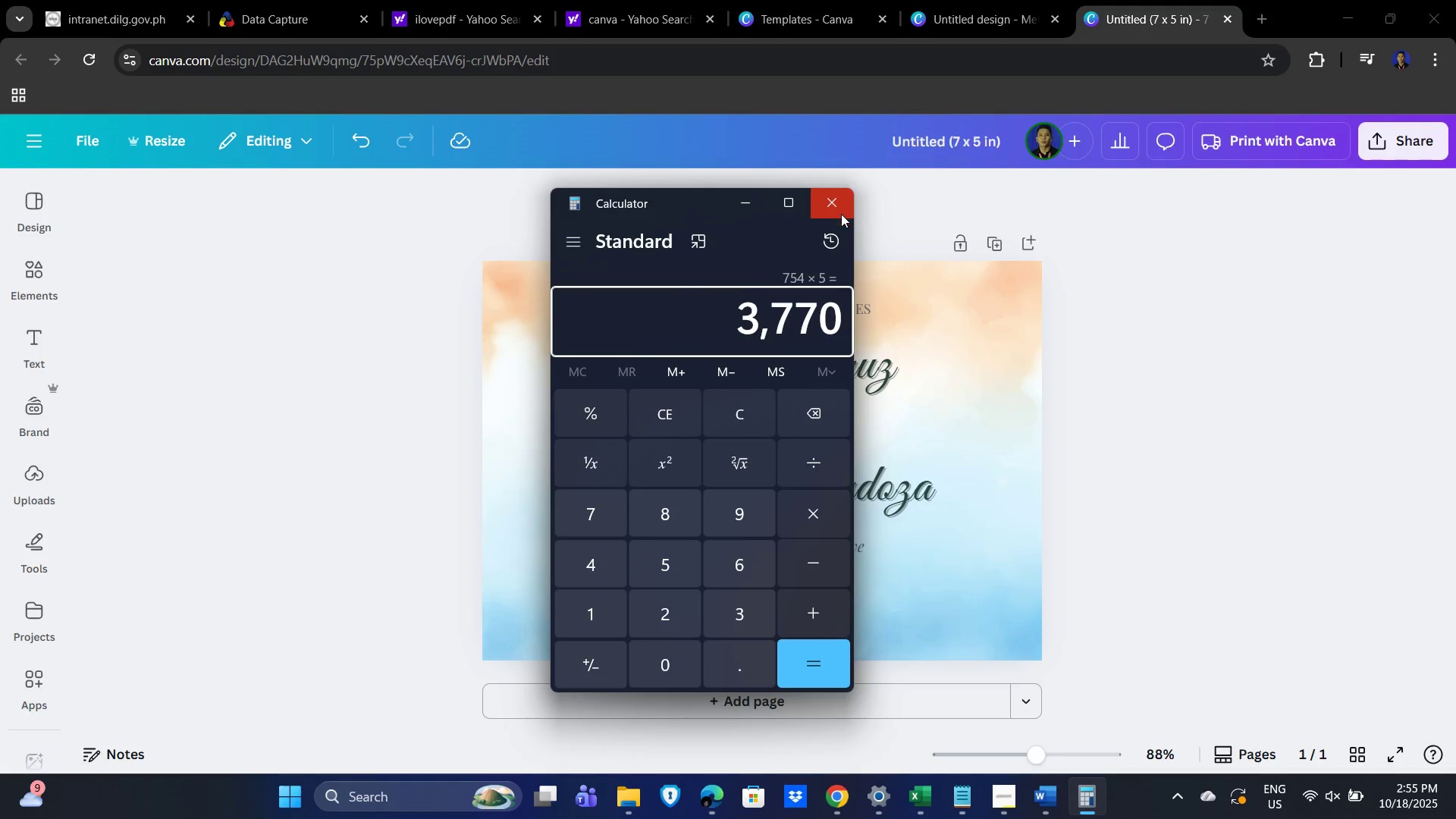 
left_click([840, 210])
 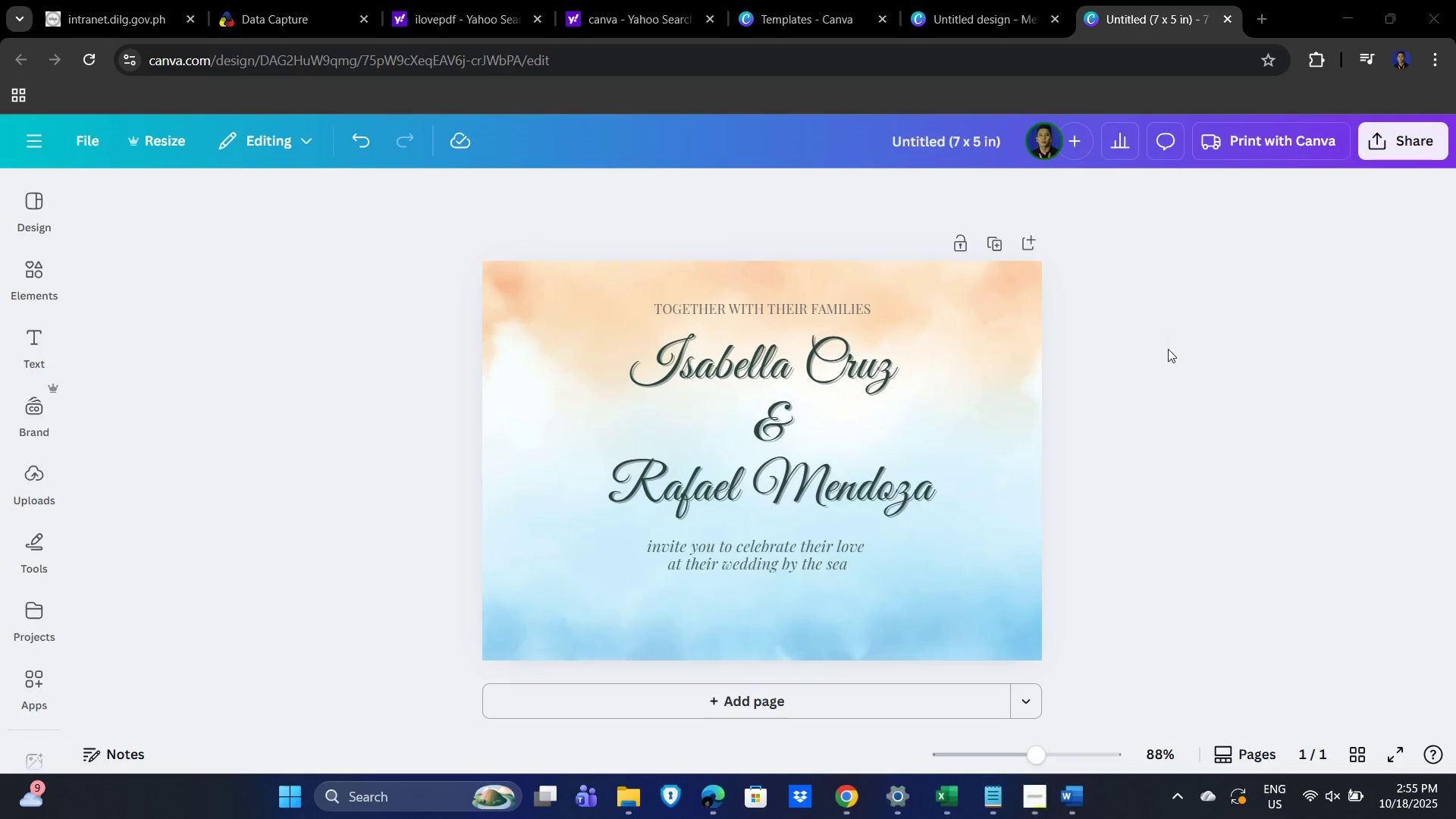 
left_click([1170, 353])
 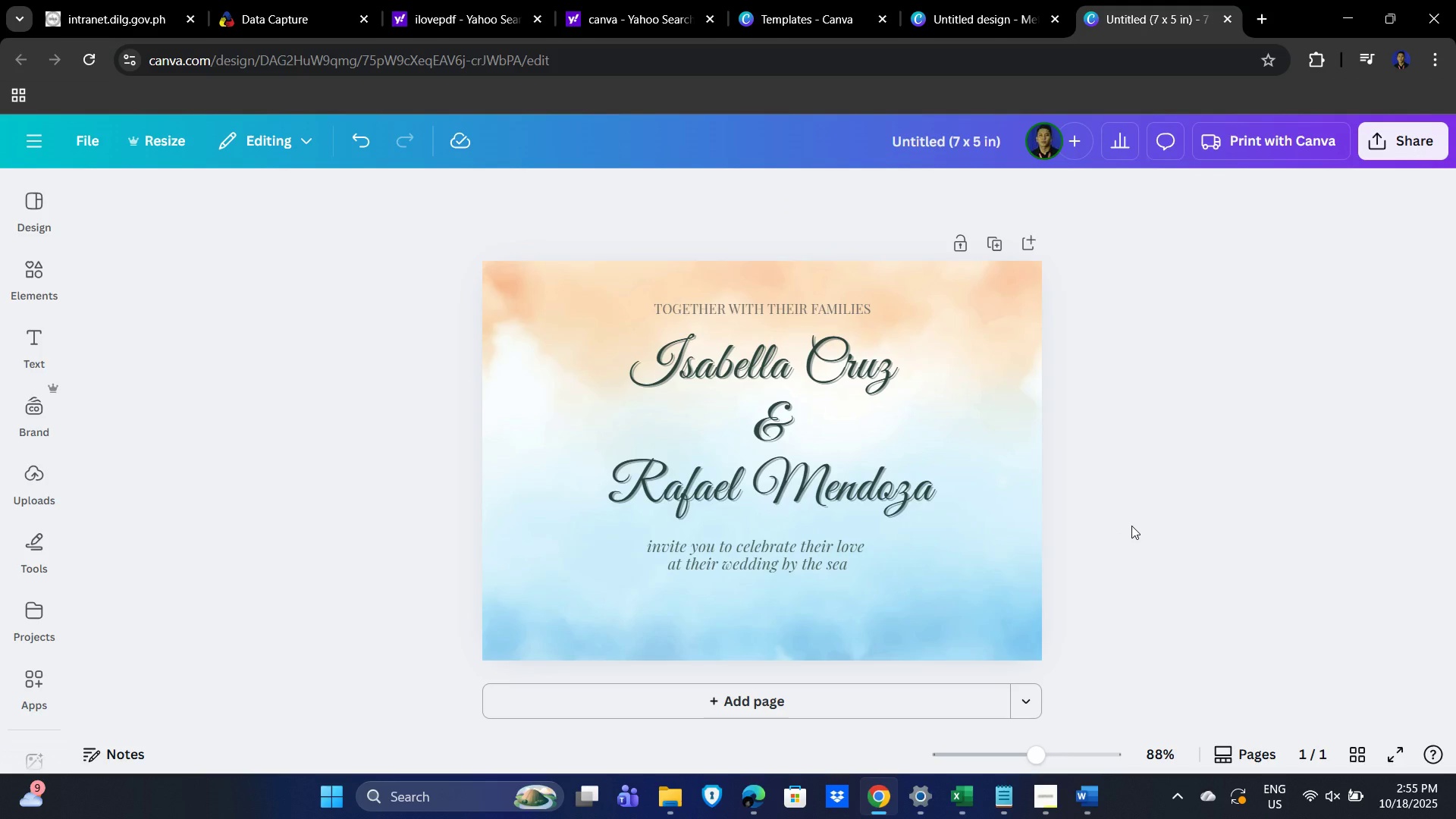 
wait(5.92)
 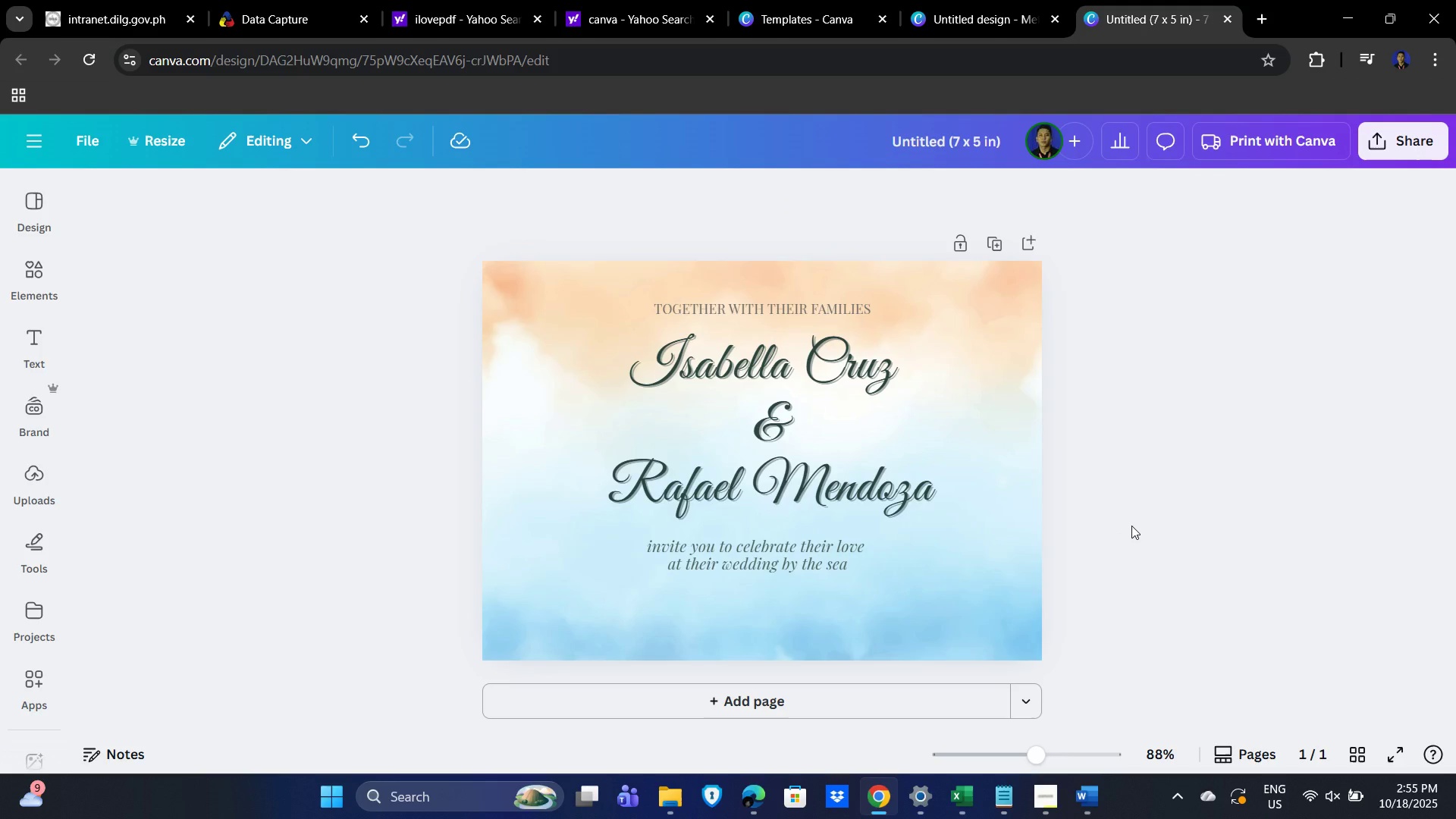 
key(Alt+AltLeft)
 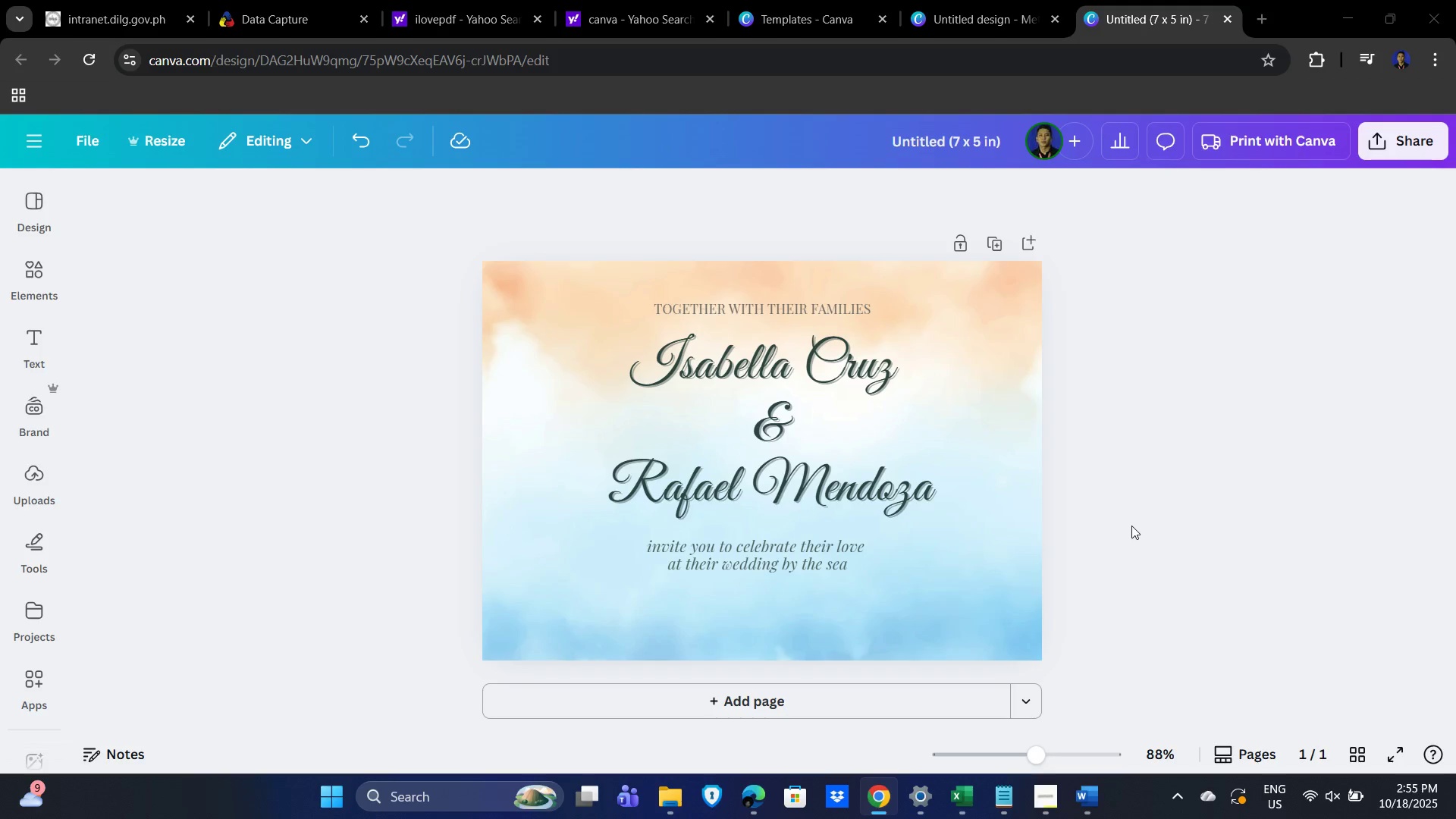 
key(Alt+Tab)
 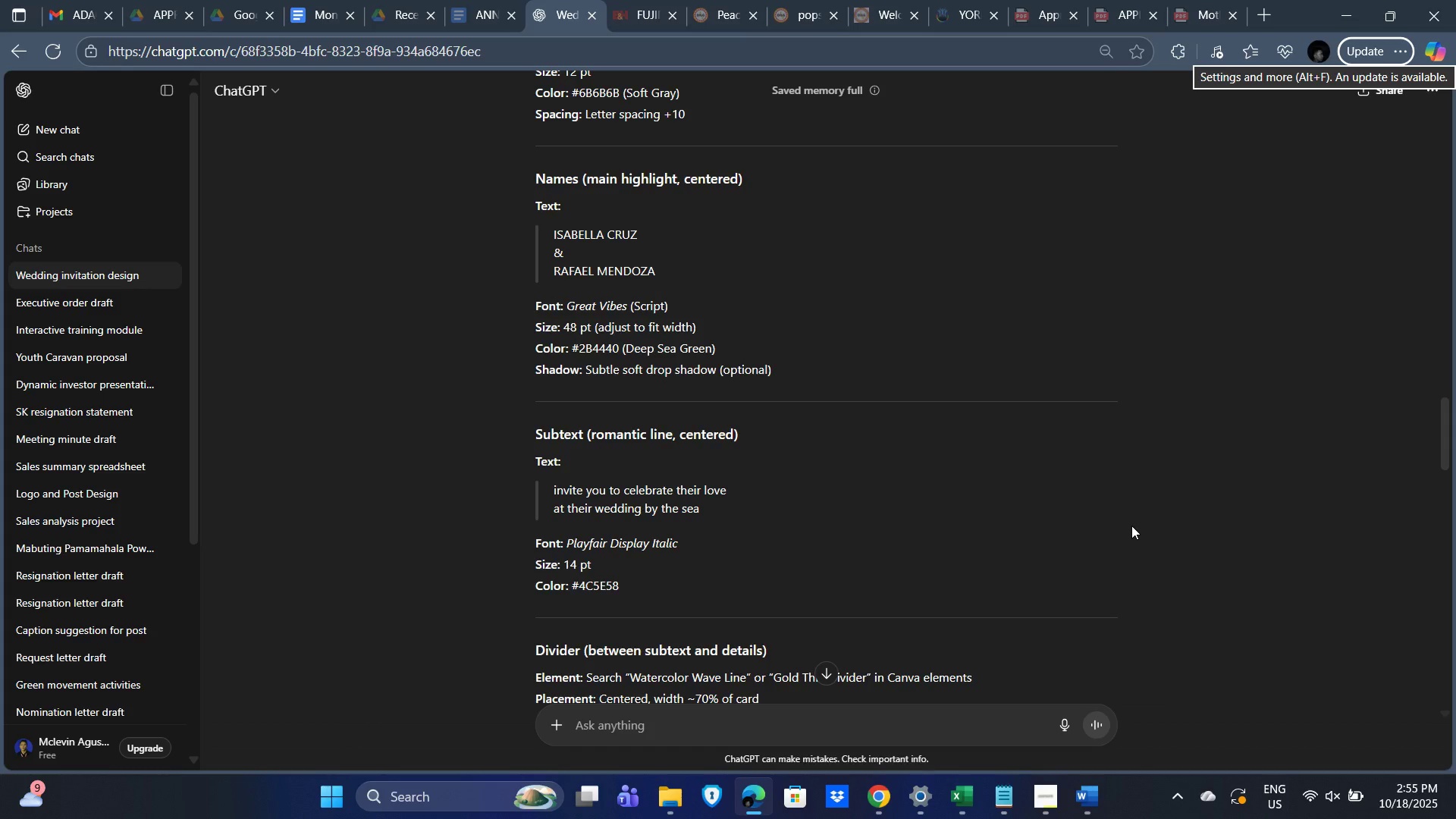 
key(Alt+AltLeft)
 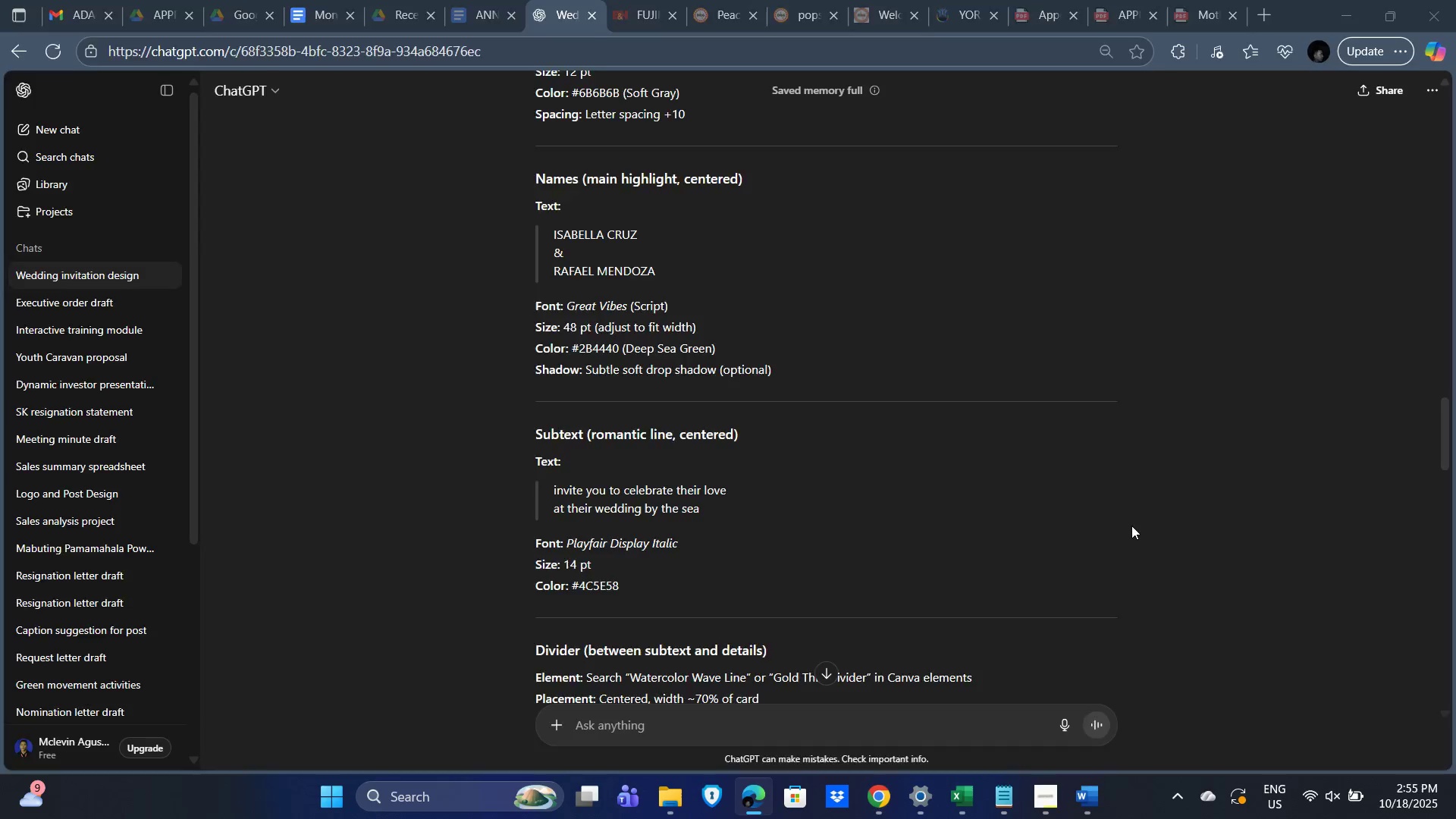 
key(Alt+Tab)
 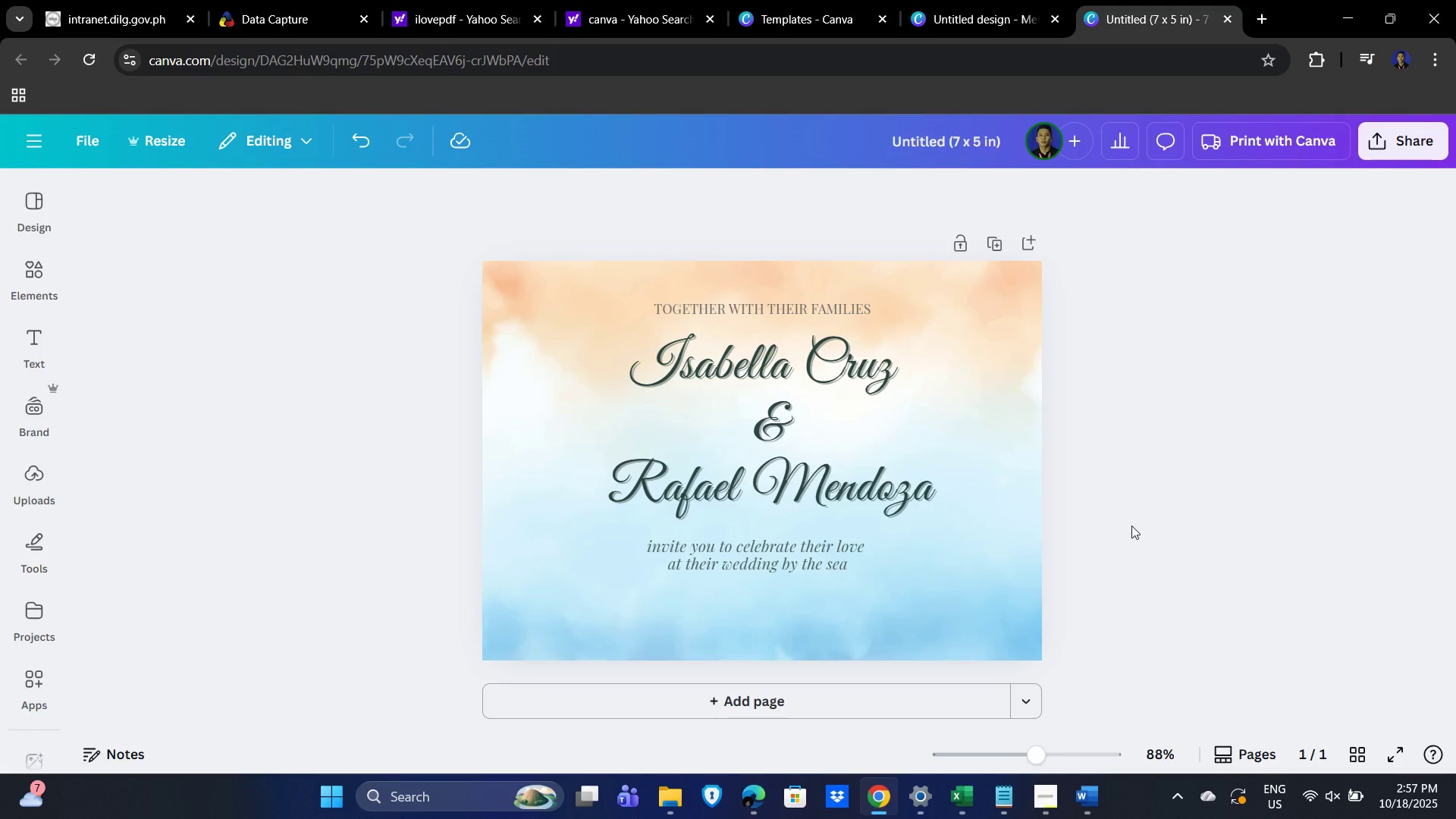 
wait(103.03)
 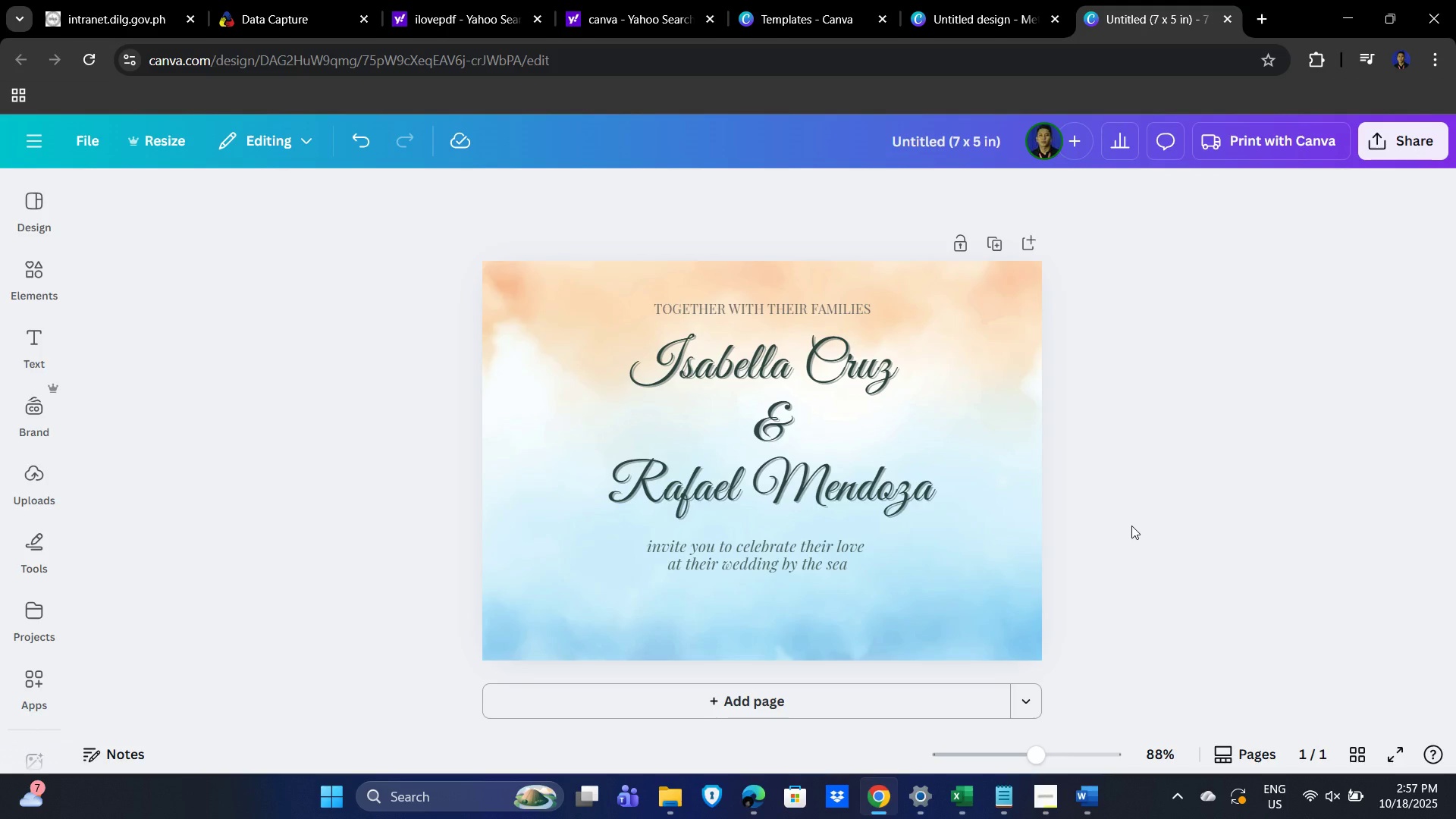 
key(Alt+AltLeft)
 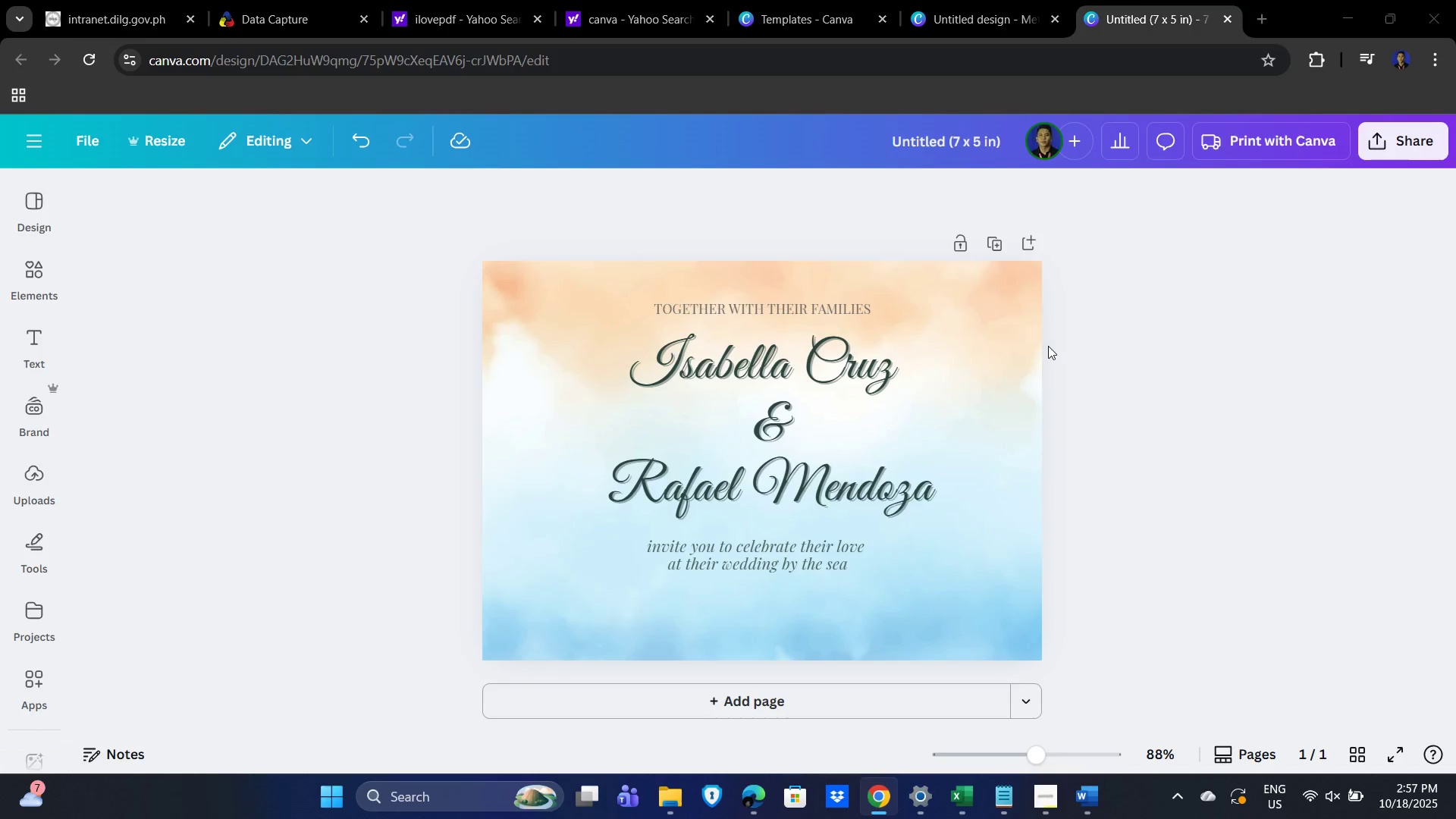 
key(Alt+Tab)
 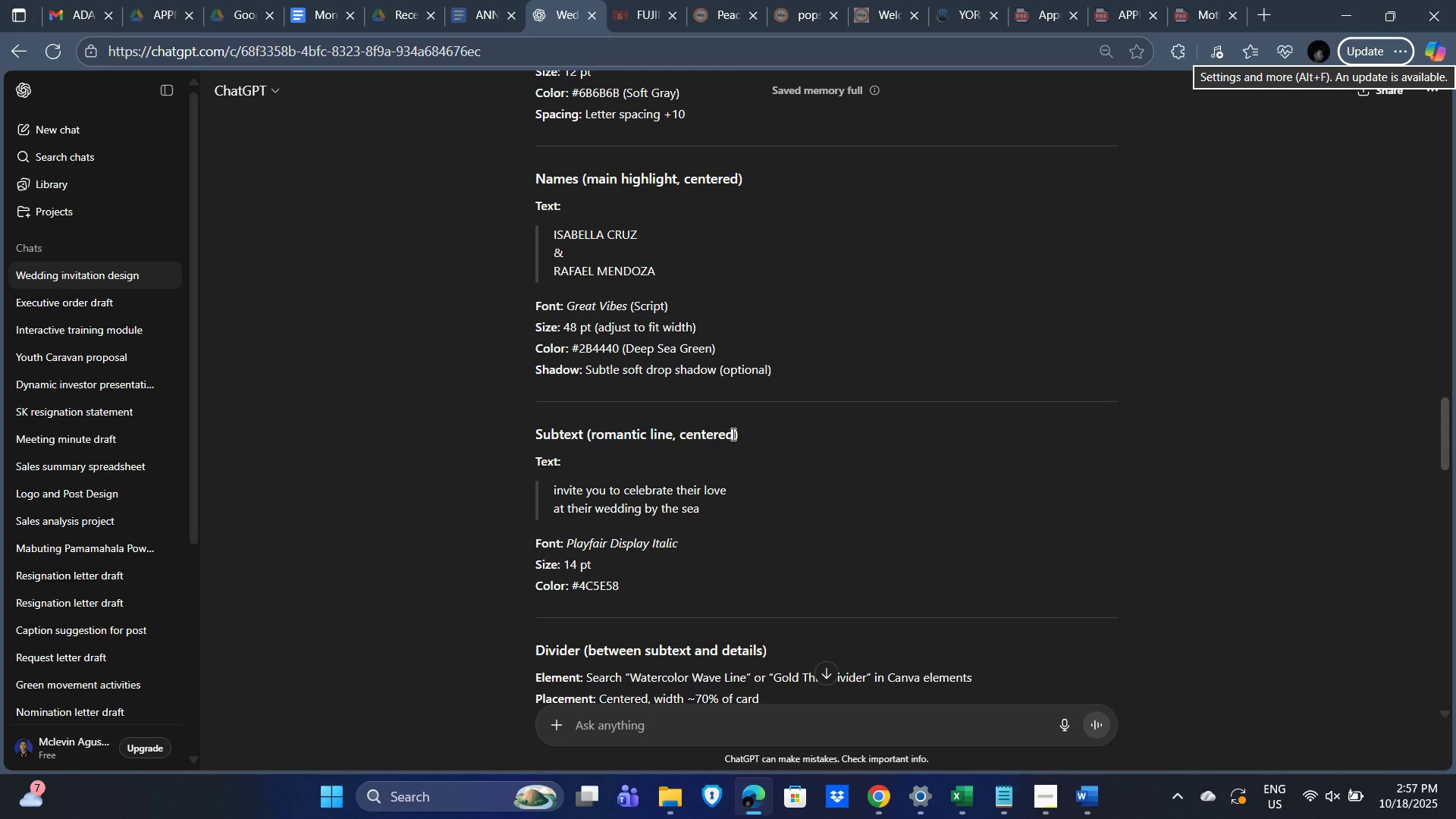 
scroll: coordinate [712, 413], scroll_direction: down, amount: 3.0
 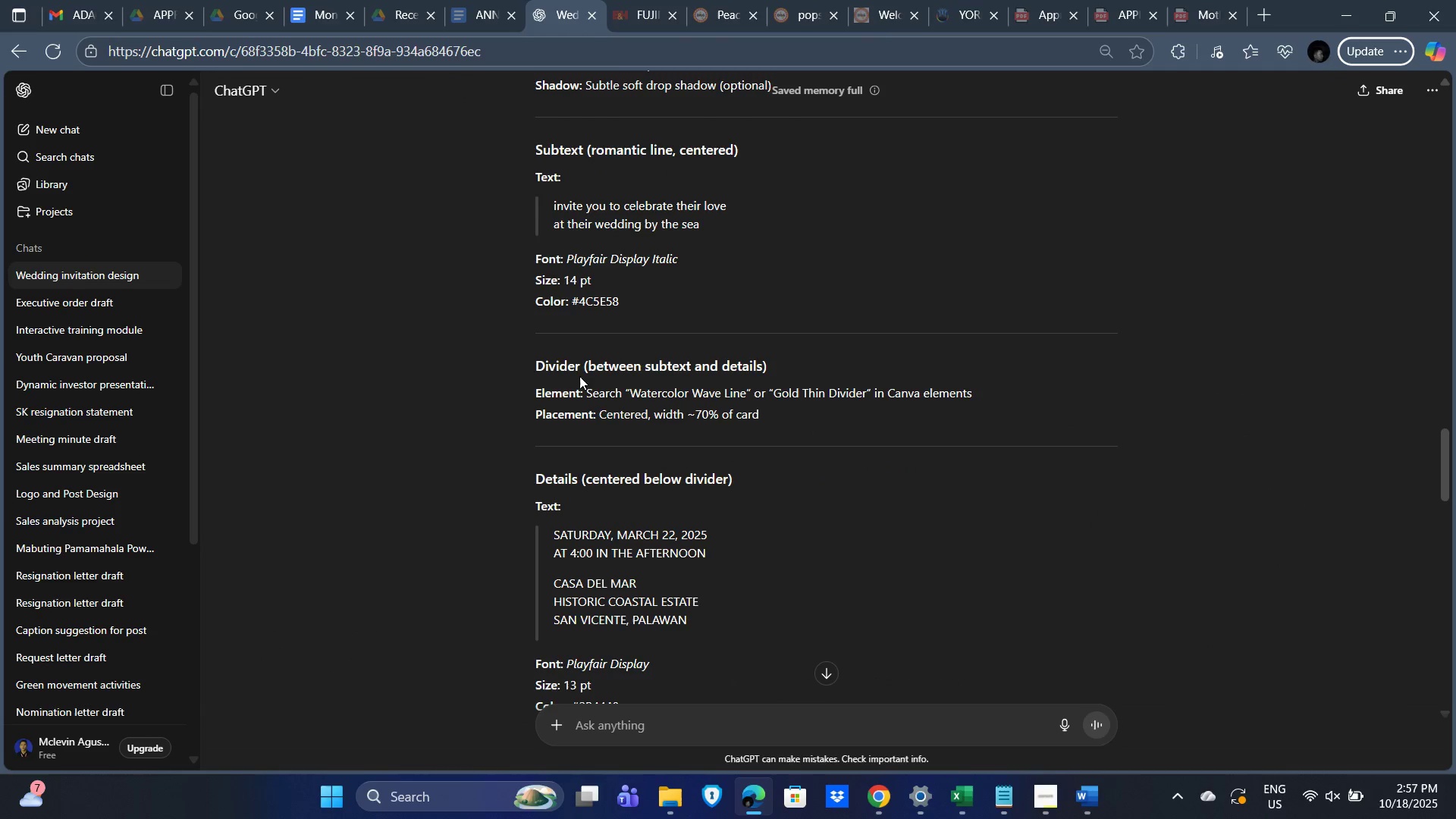 
key(Alt+AltLeft)
 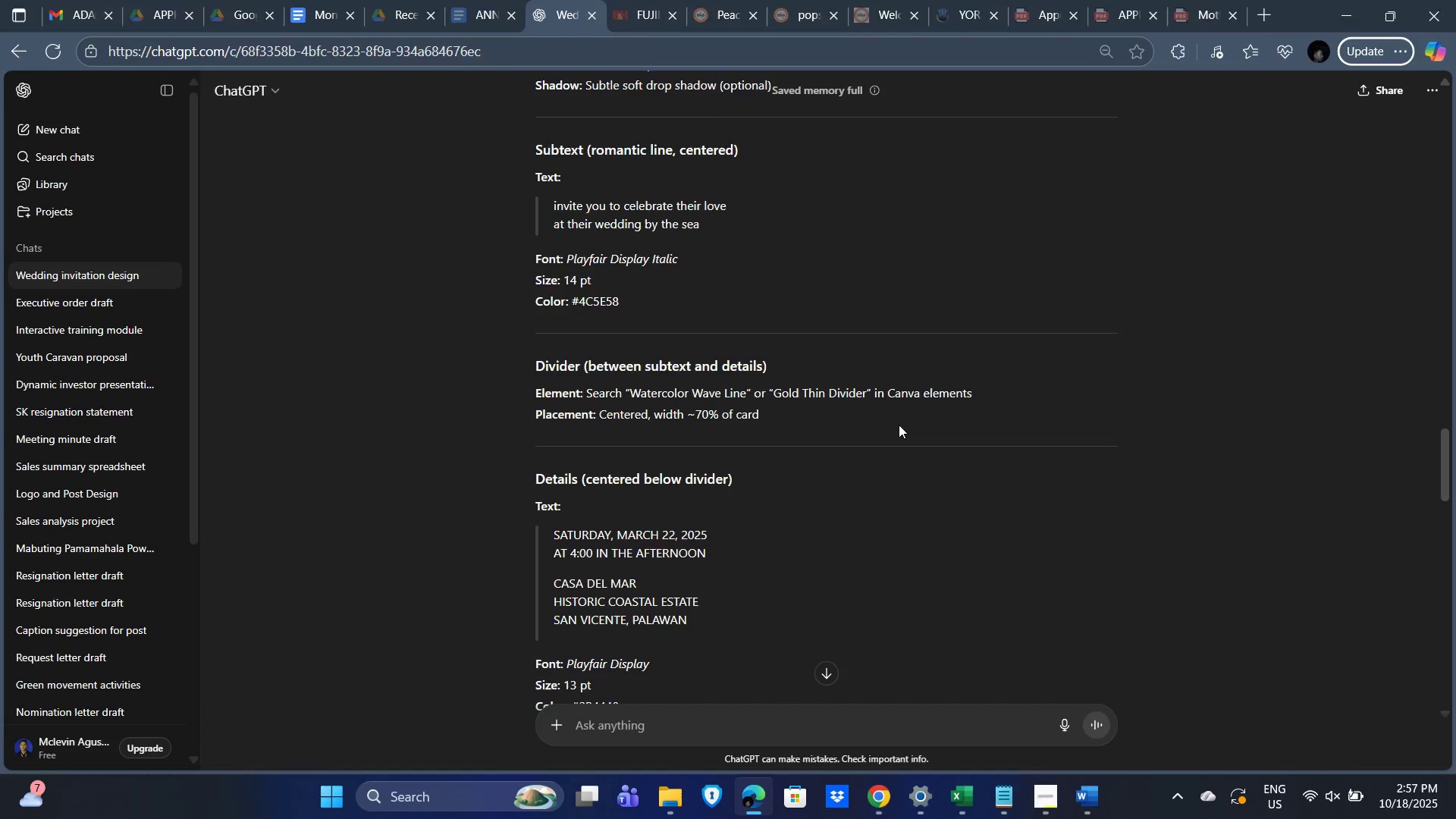 
key(Alt+Tab)
 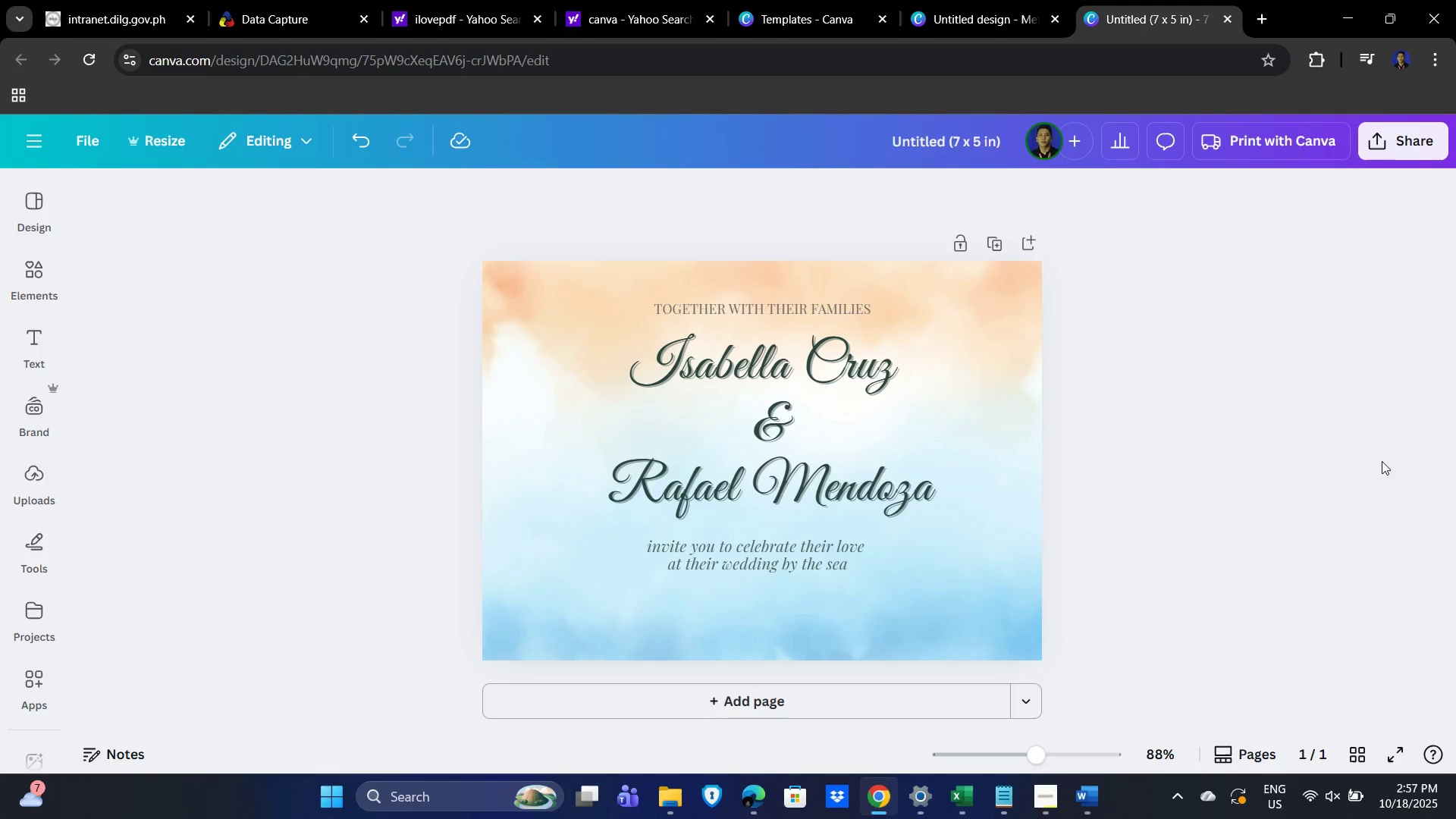 
left_click([1357, 450])
 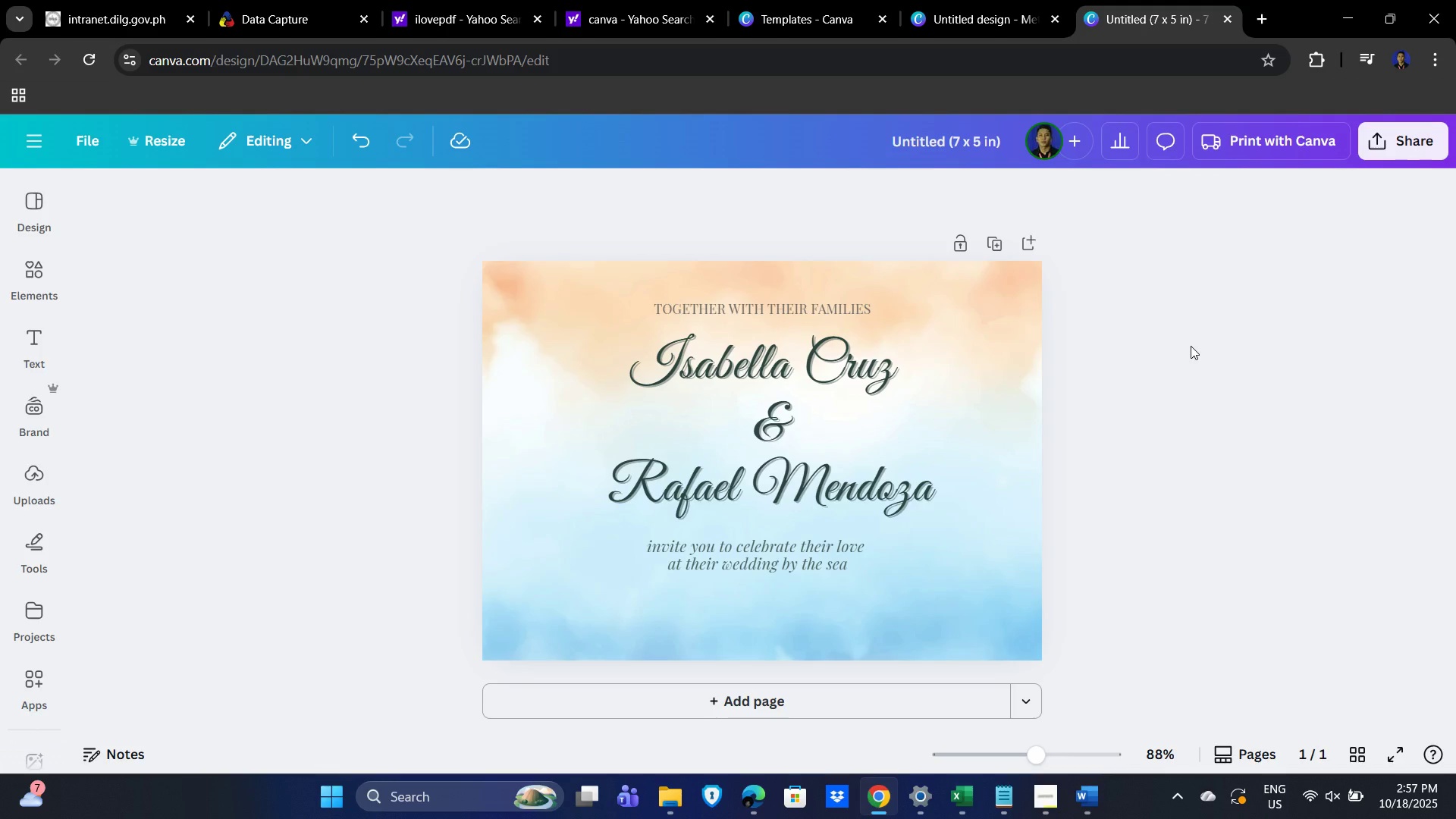 
wait(19.38)
 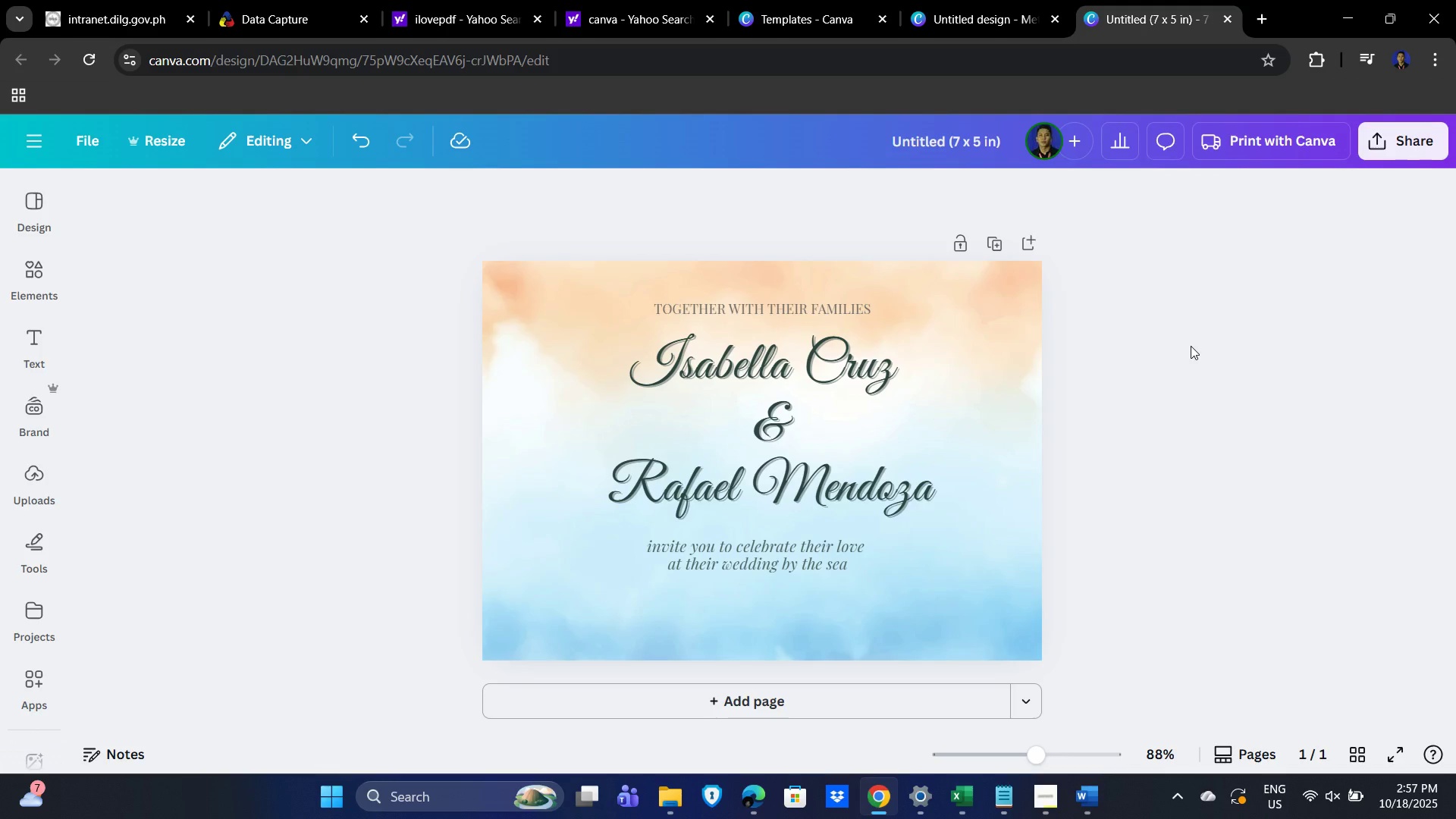 
left_click([1181, 357])
 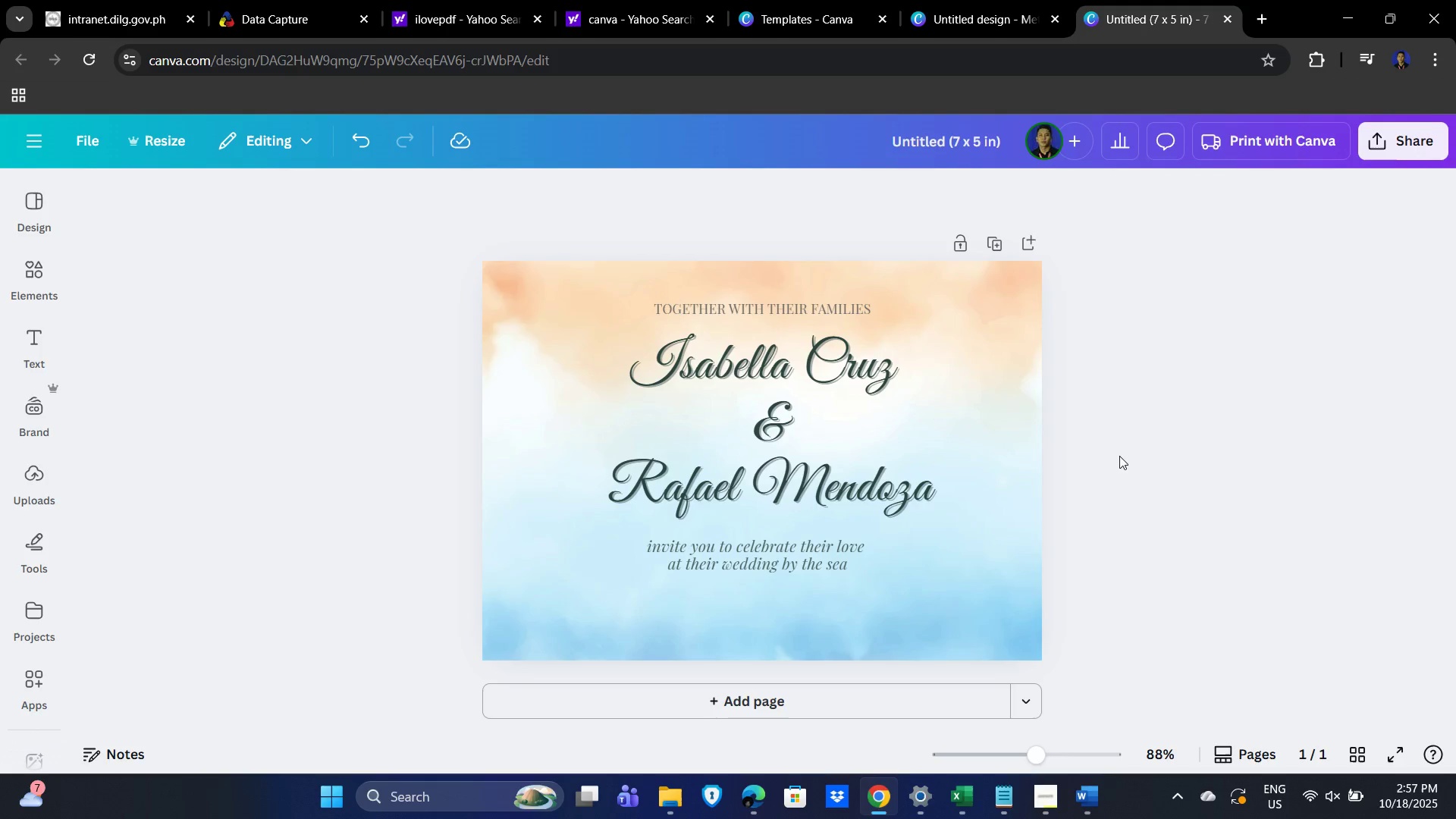 
scroll: coordinate [1122, 467], scroll_direction: down, amount: 4.0
 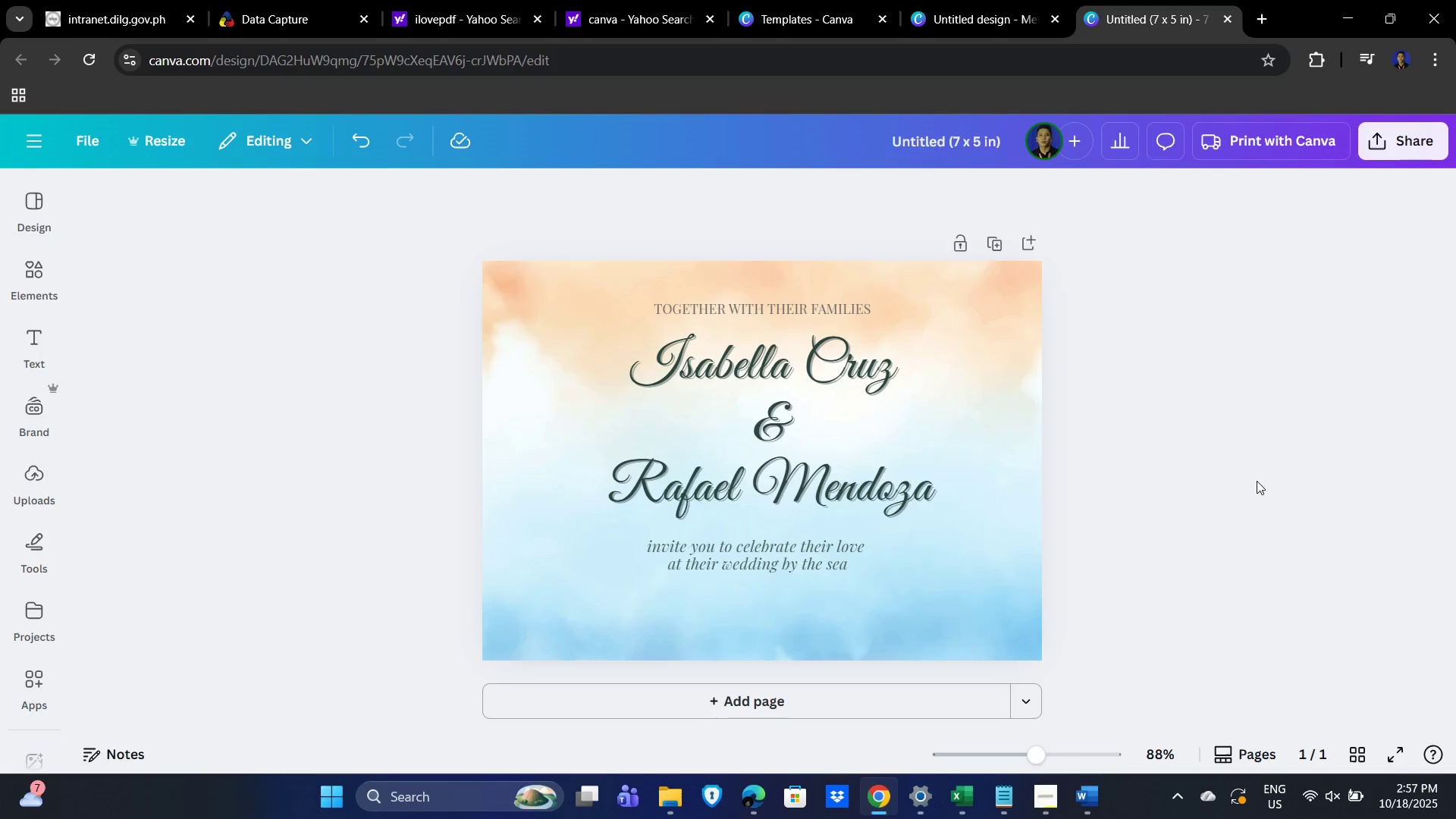 
scroll: coordinate [1095, 437], scroll_direction: up, amount: 7.0
 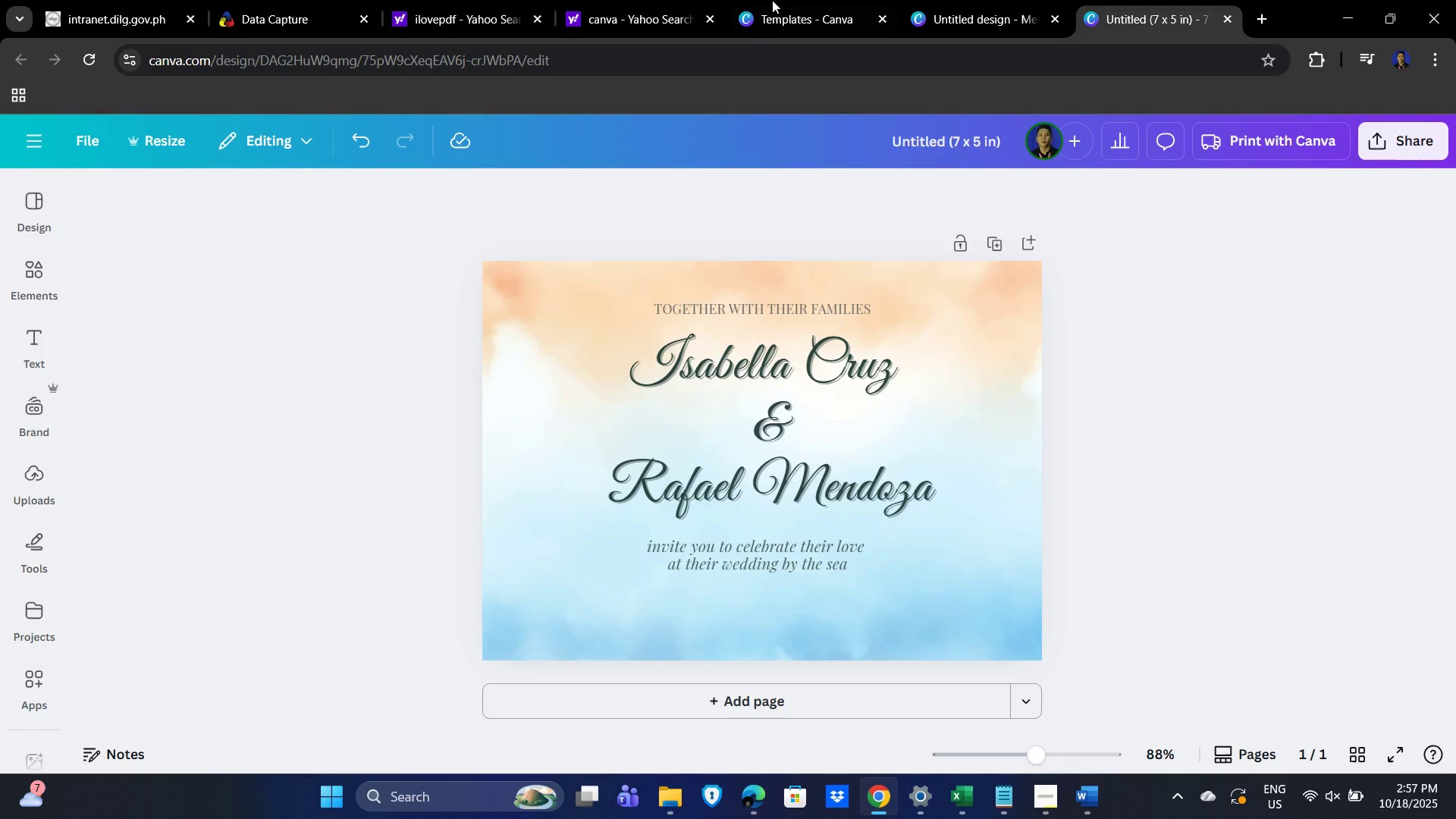 
key(Alt+Tab)
 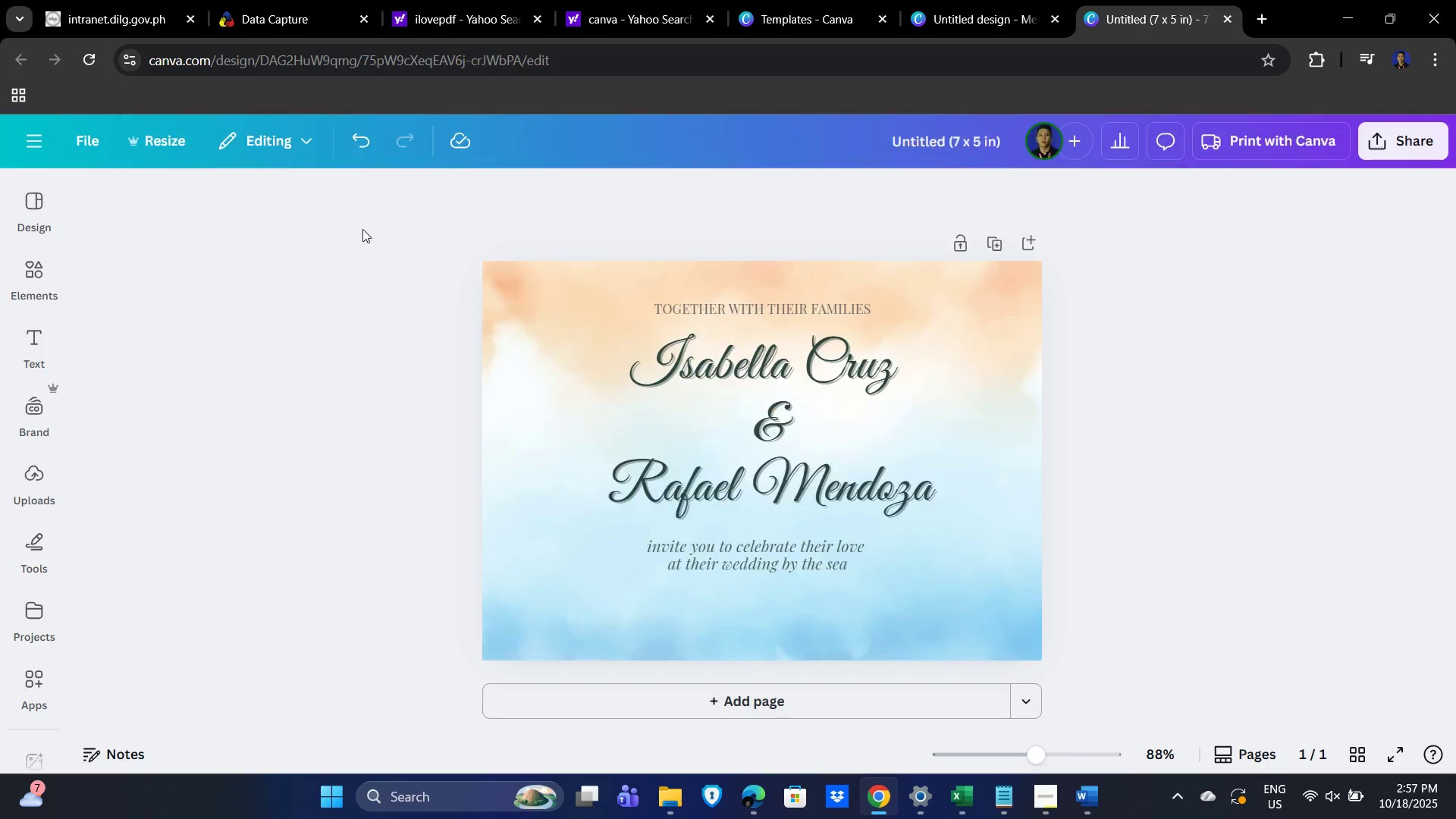 
key(Alt+Tab)
 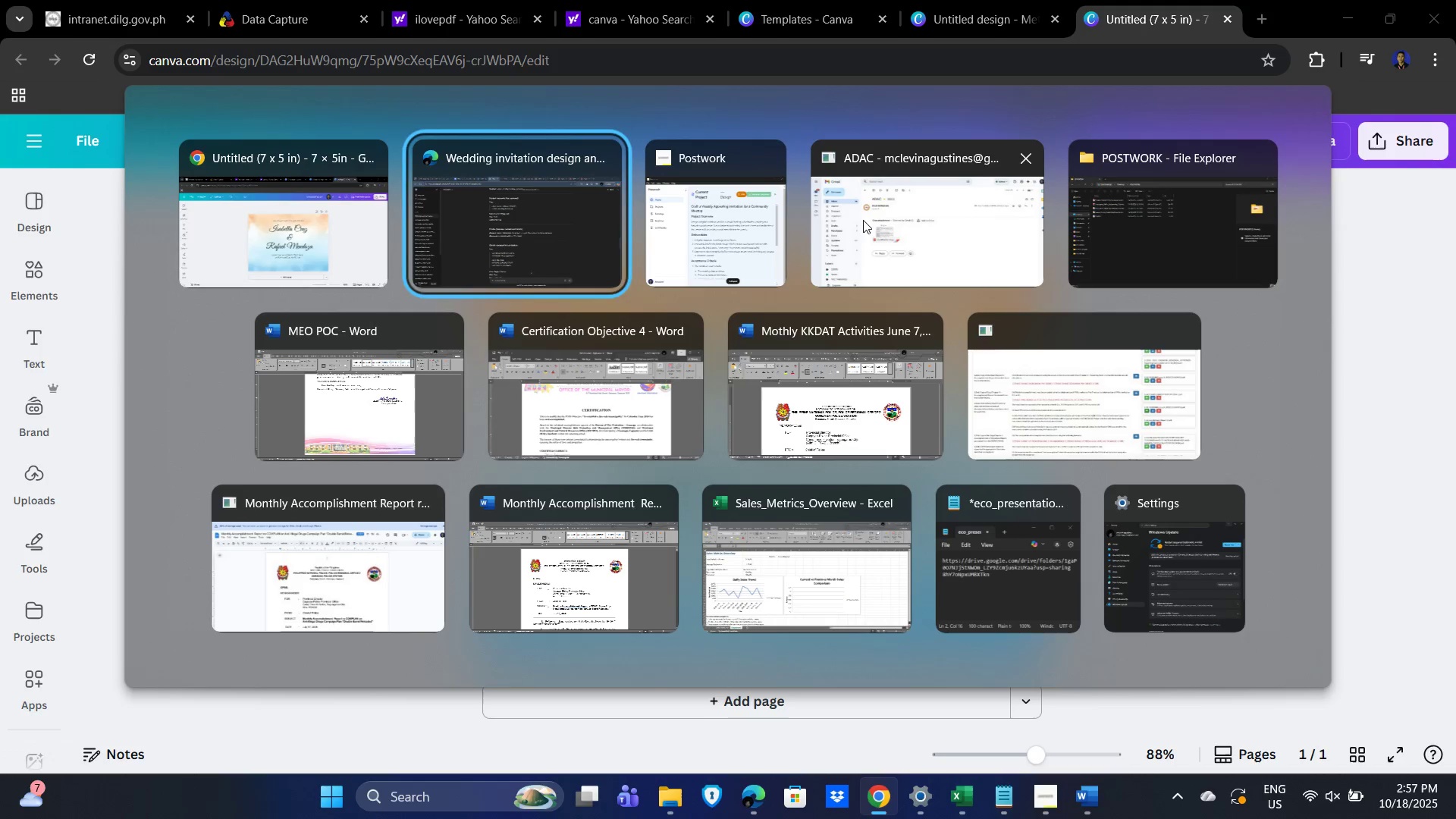 
key(Alt+Tab)
 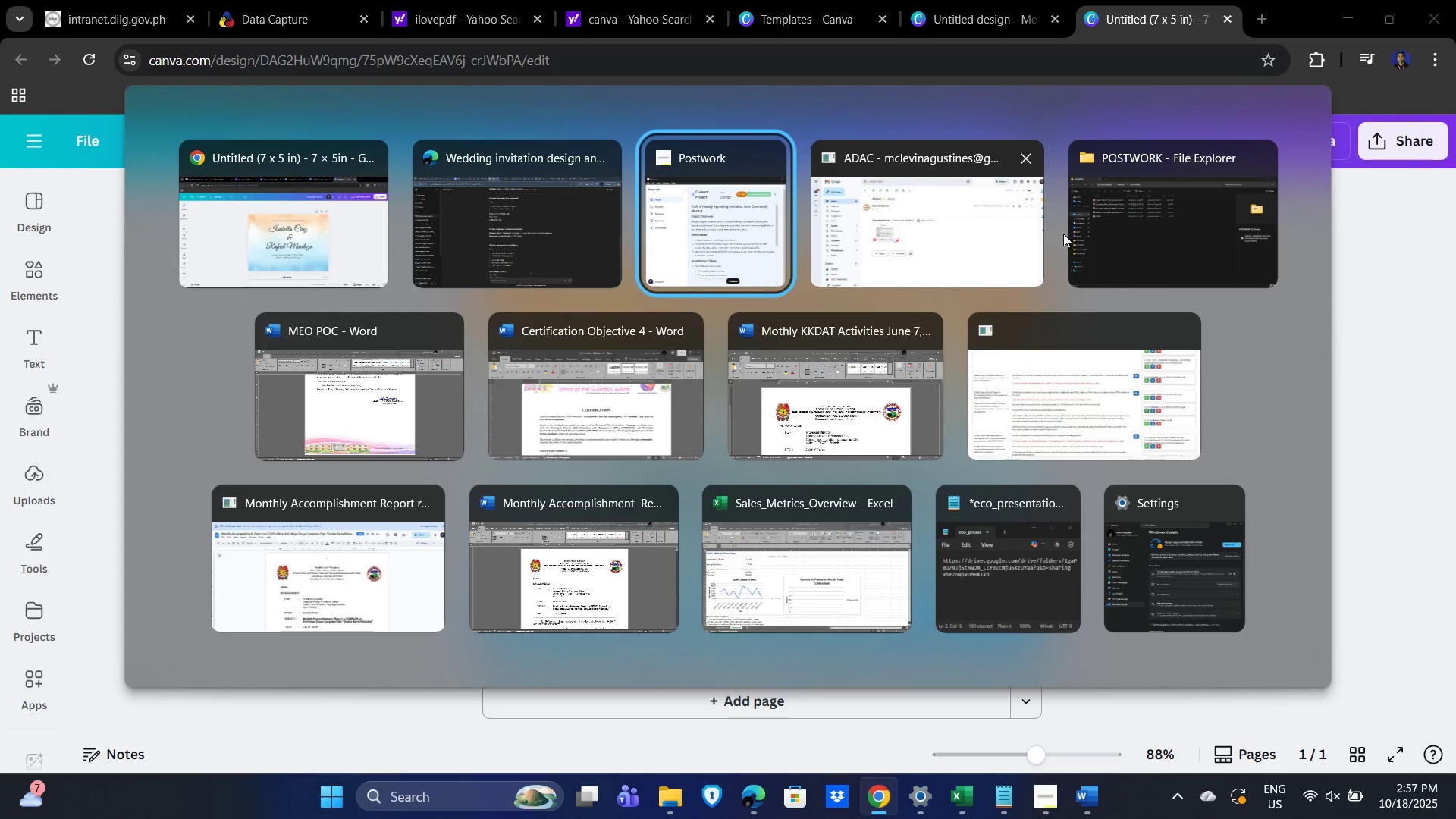 
key(Alt+Tab)
 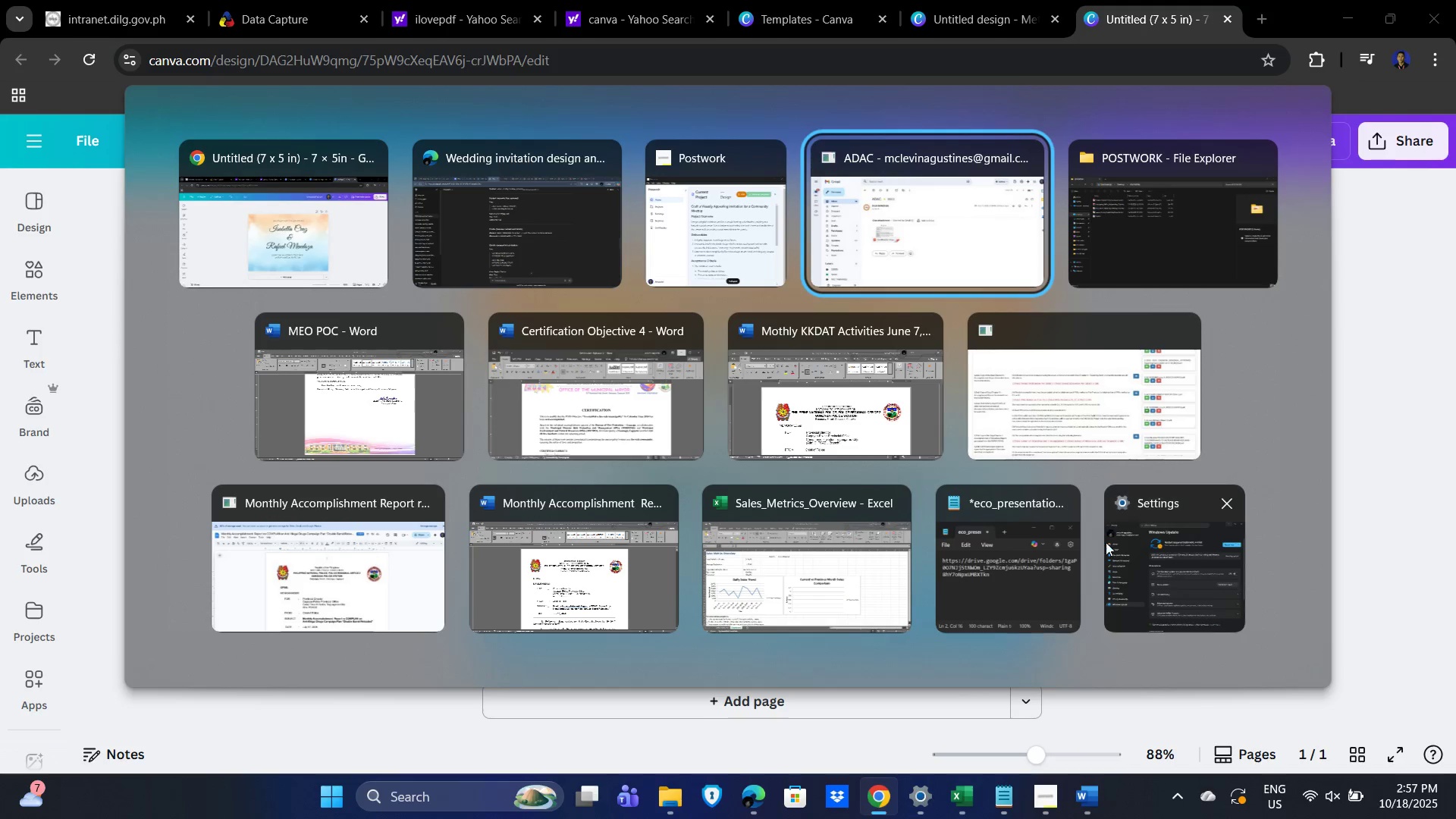 
wait(7.3)
 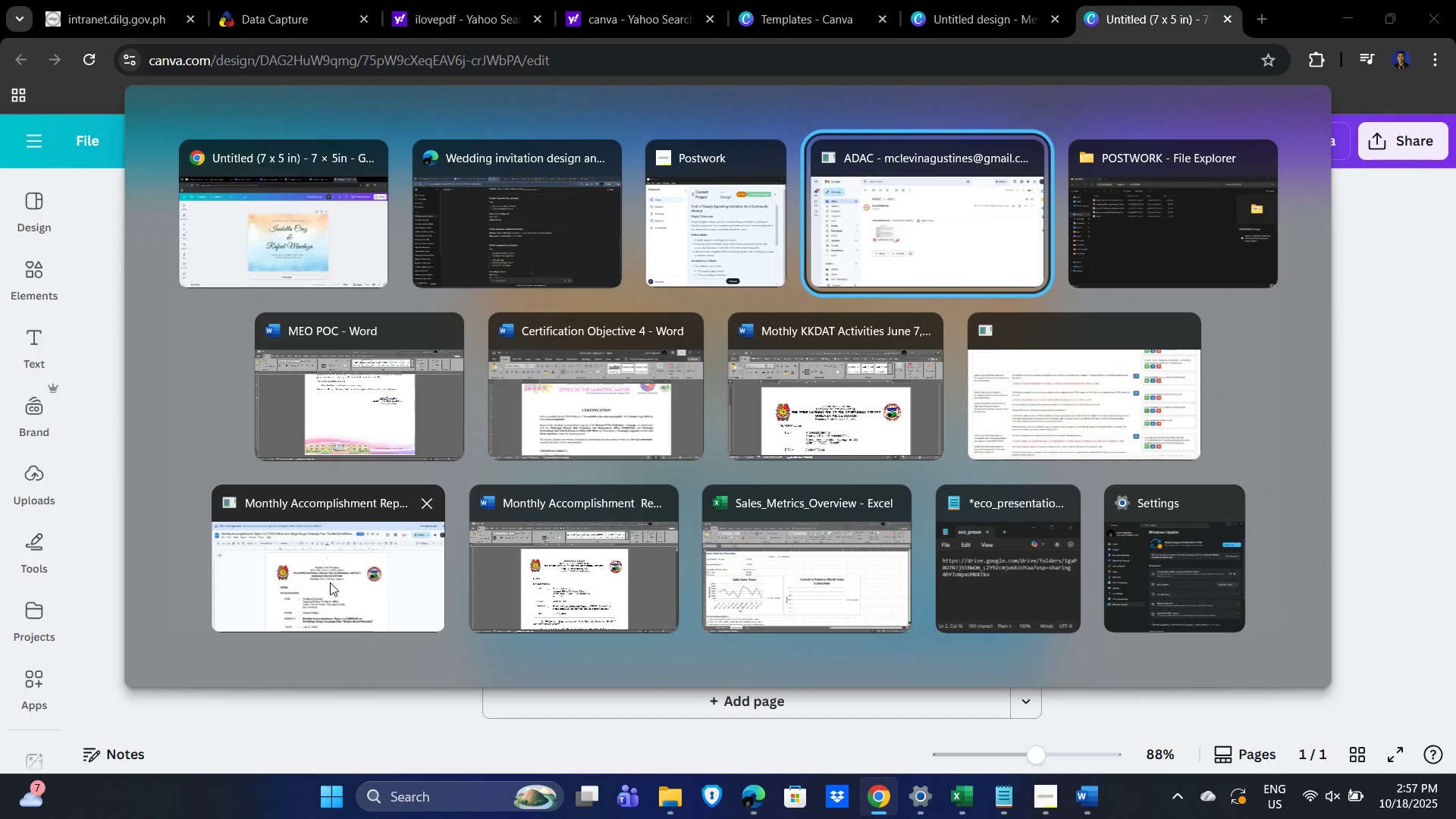 
left_click([442, 204])
 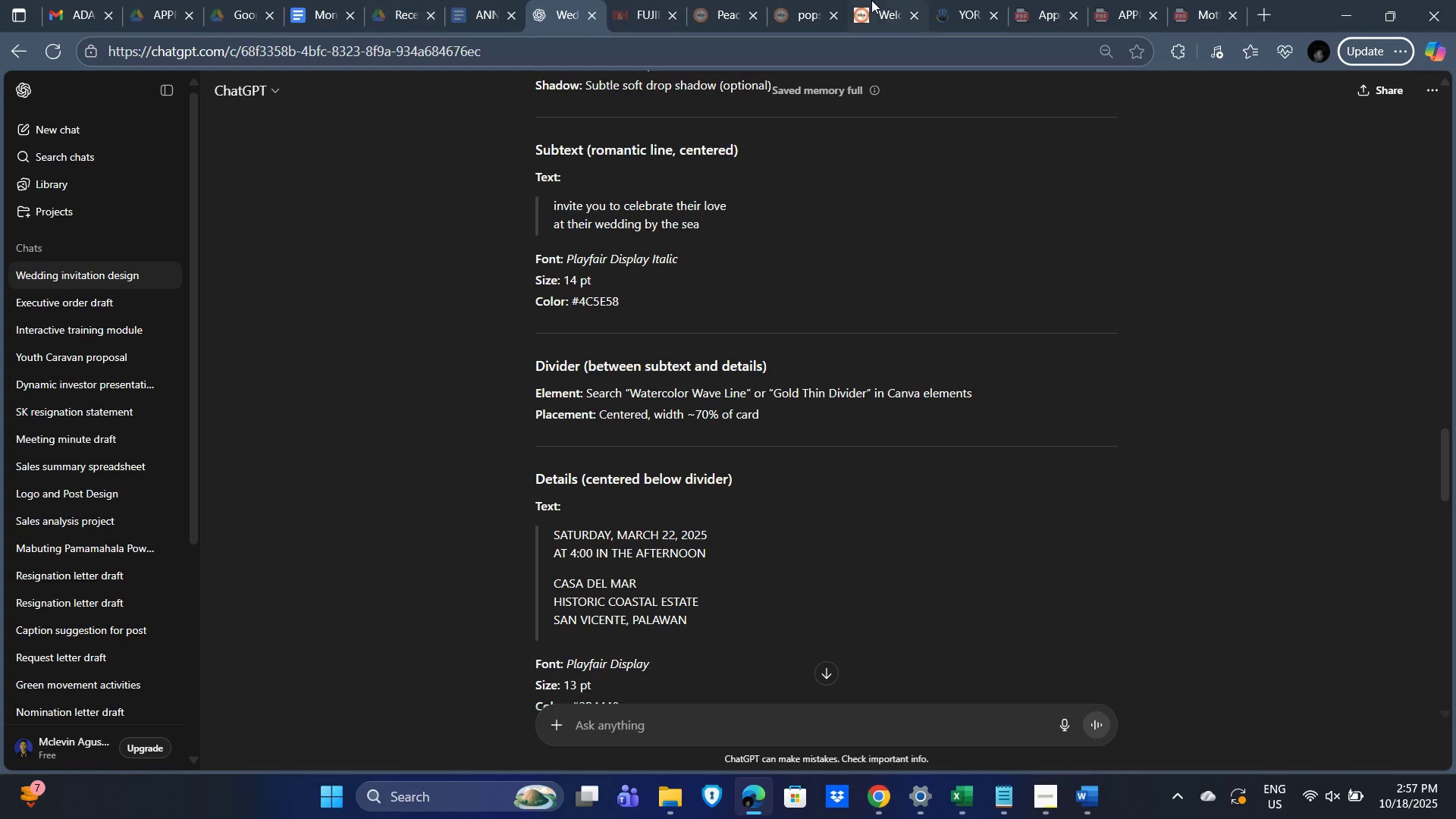 
left_click([802, 5])
 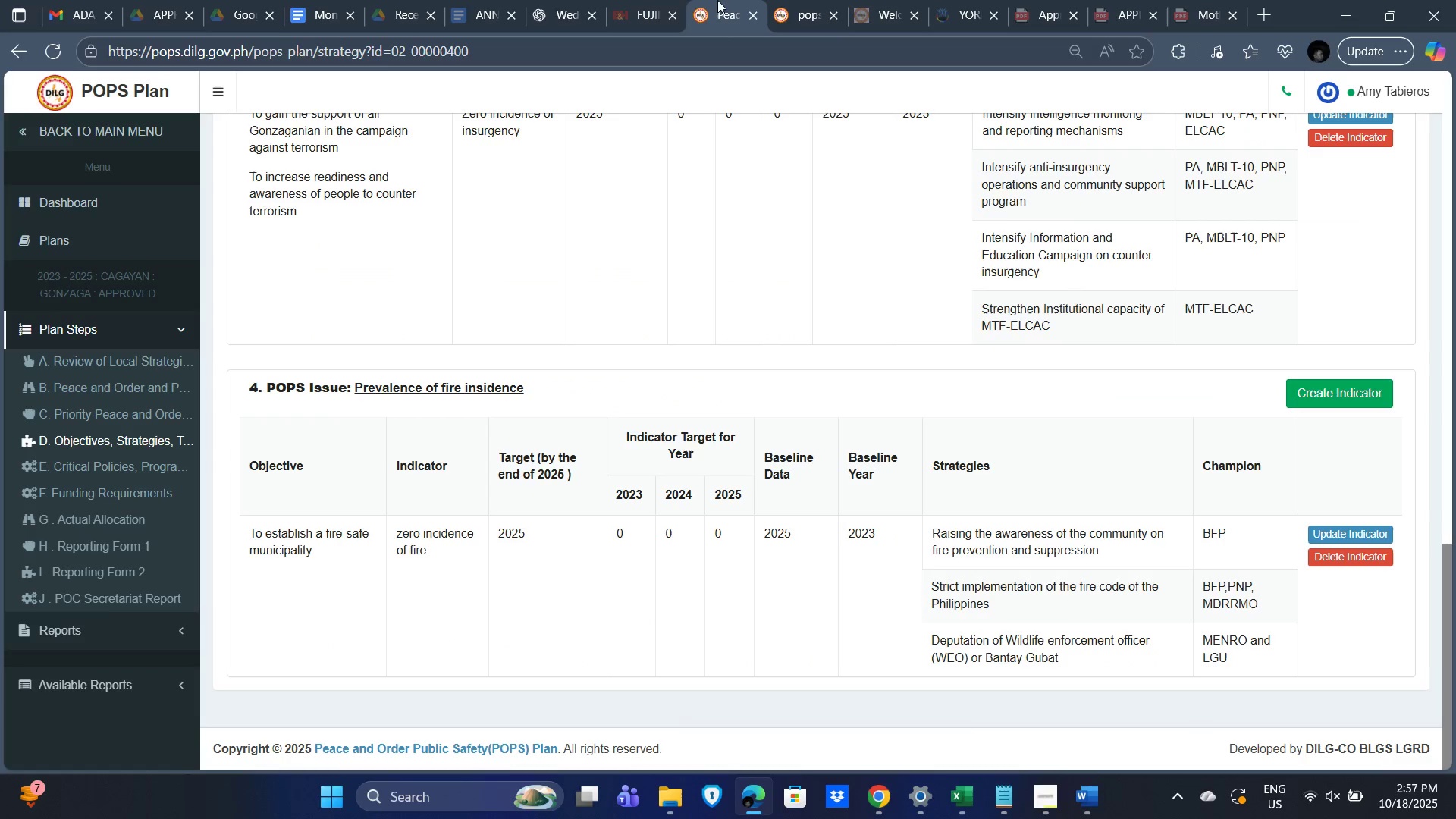 
key(Alt+Tab)
 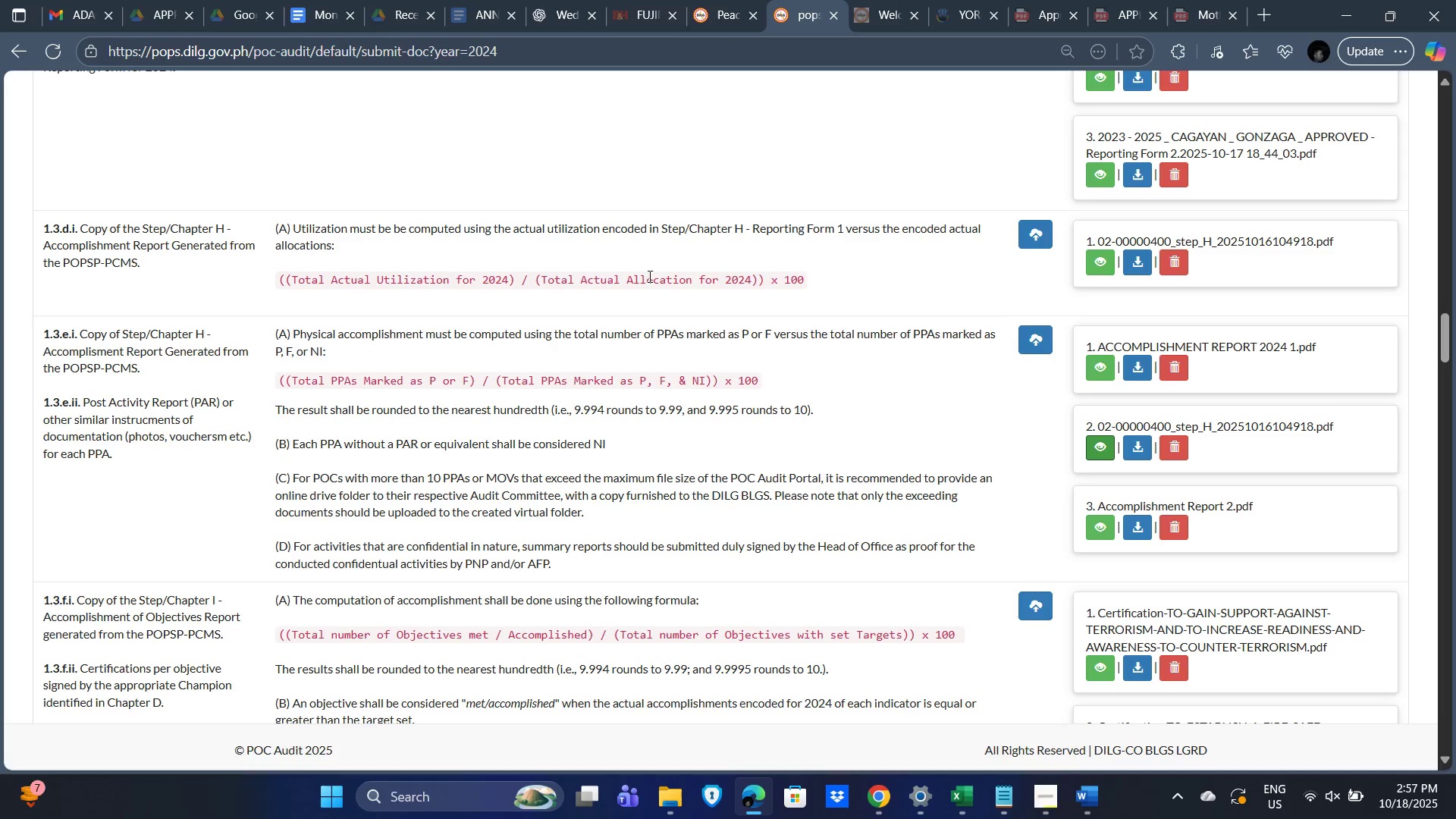 
key(Alt+Tab)
 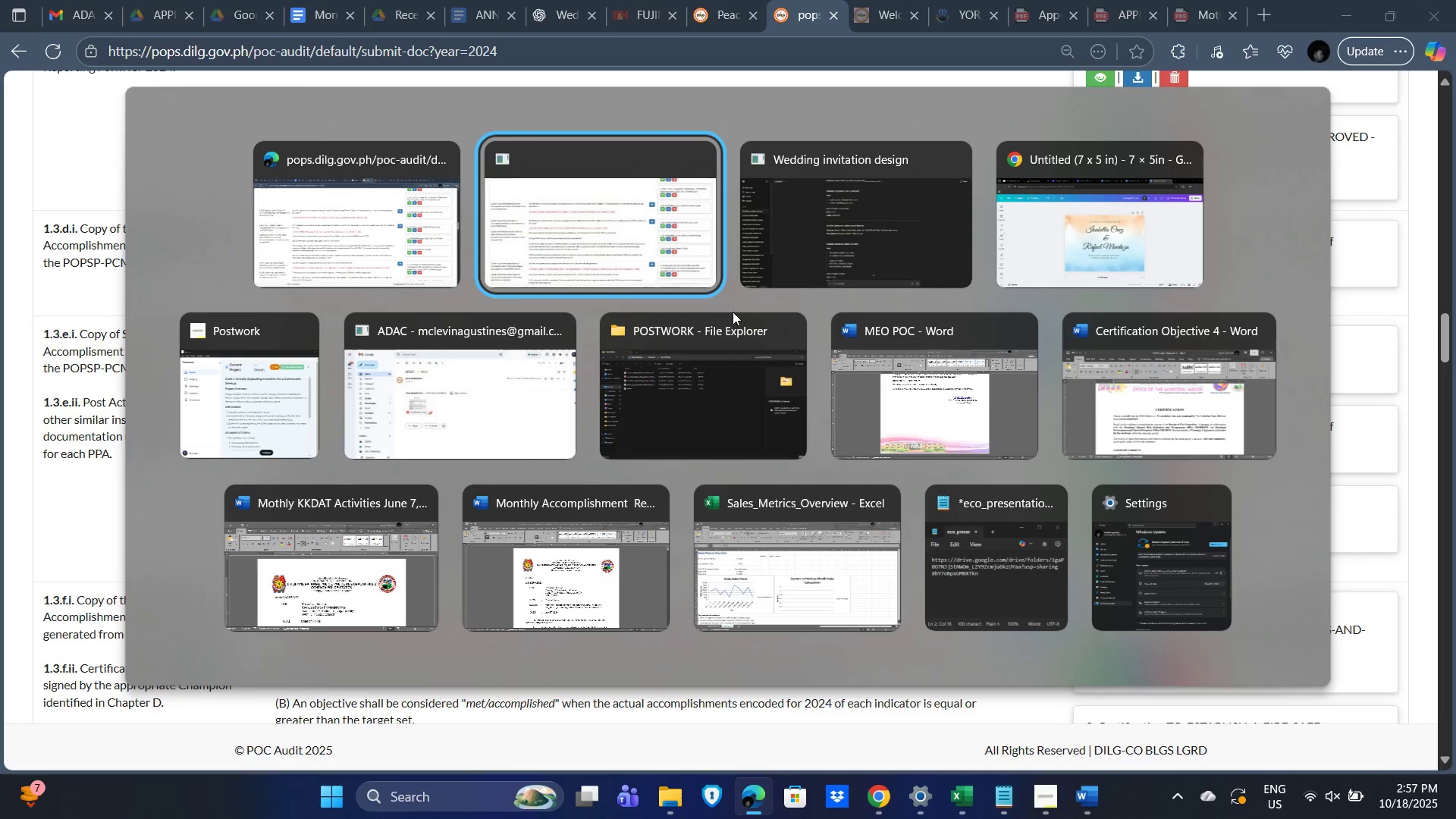 
key(Alt+Tab)
 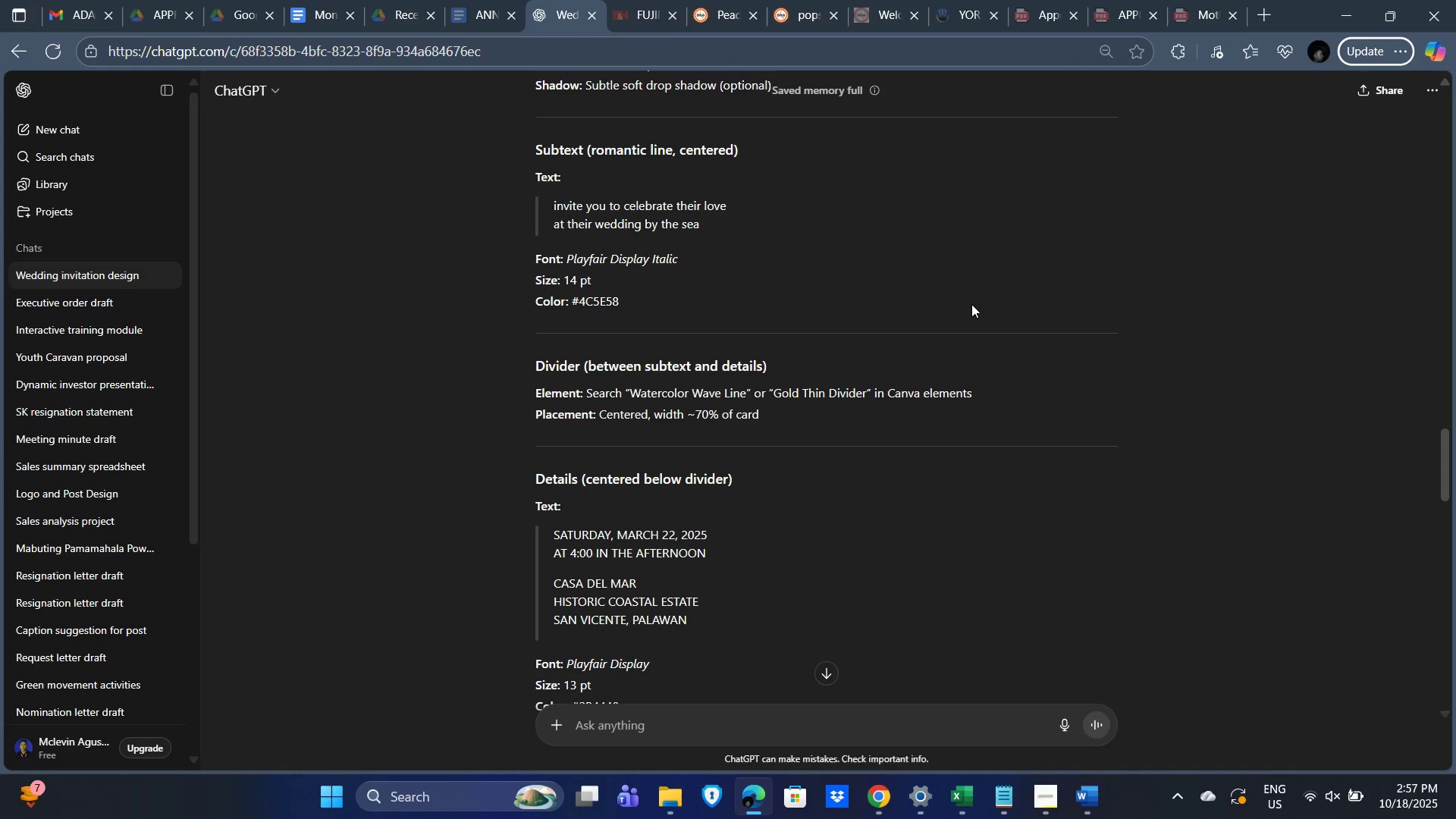 
key(Alt+Tab)
 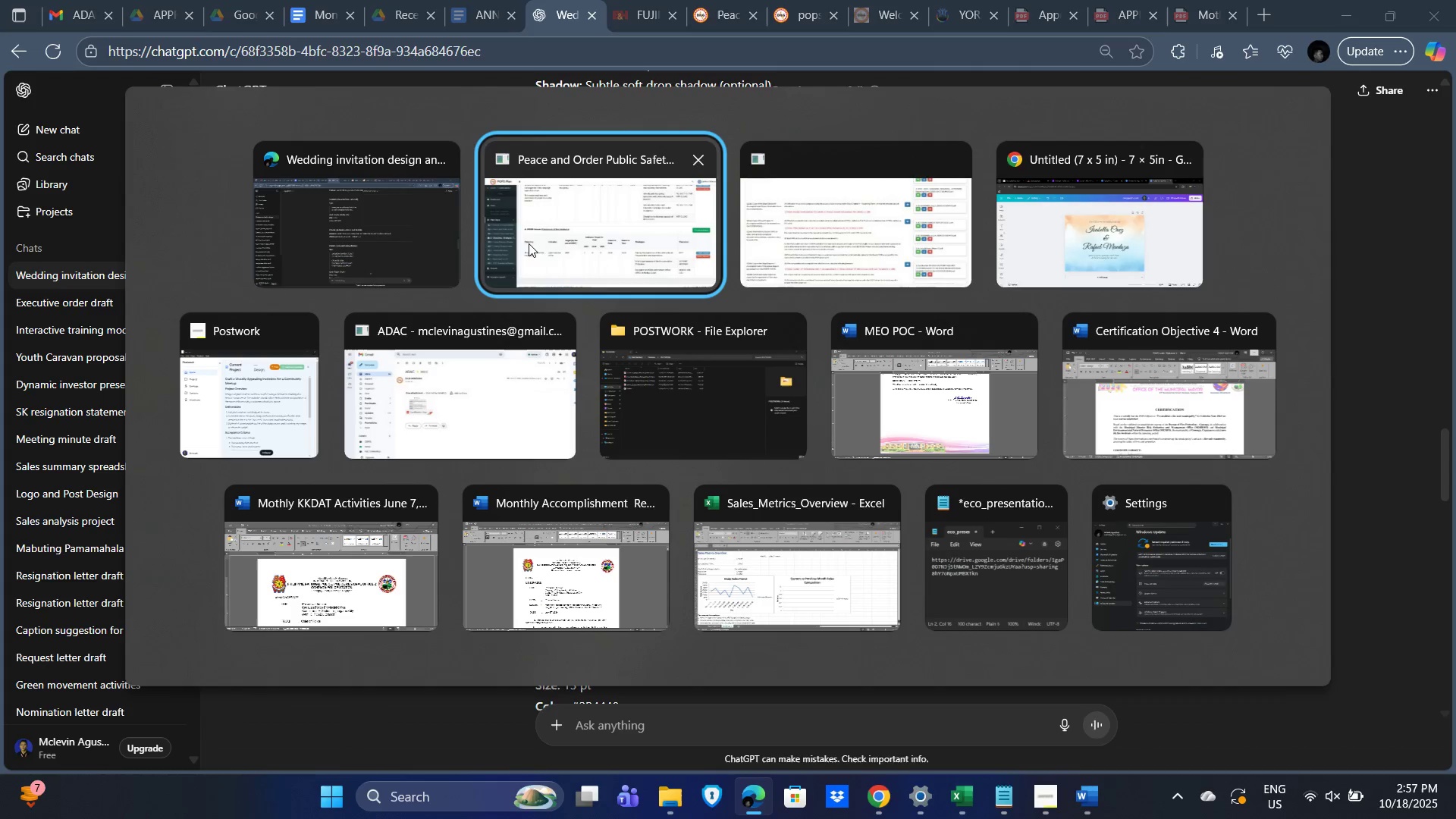 
left_click([388, 225])
 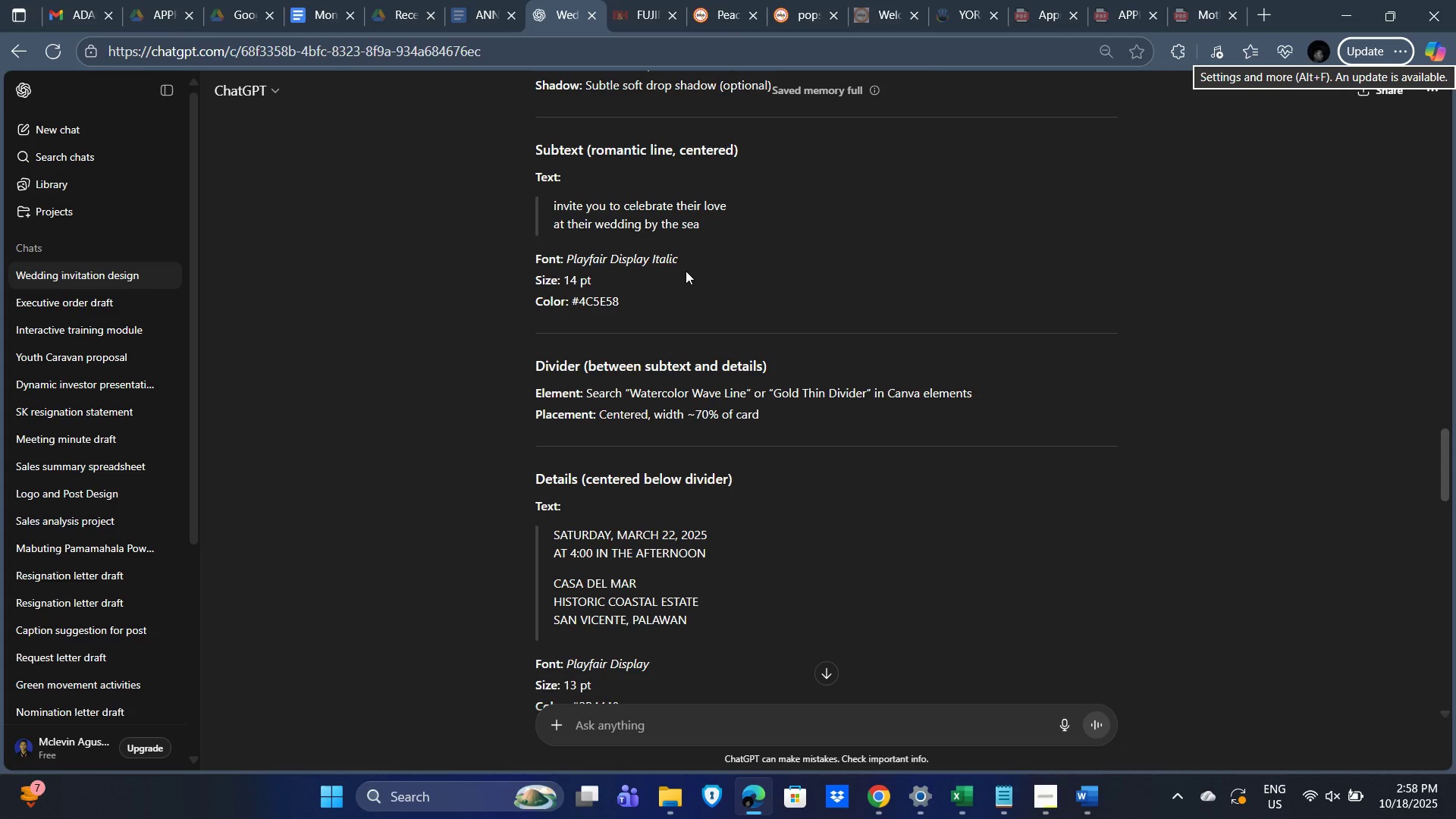 
scroll: coordinate [854, 360], scroll_direction: down, amount: 1.0
 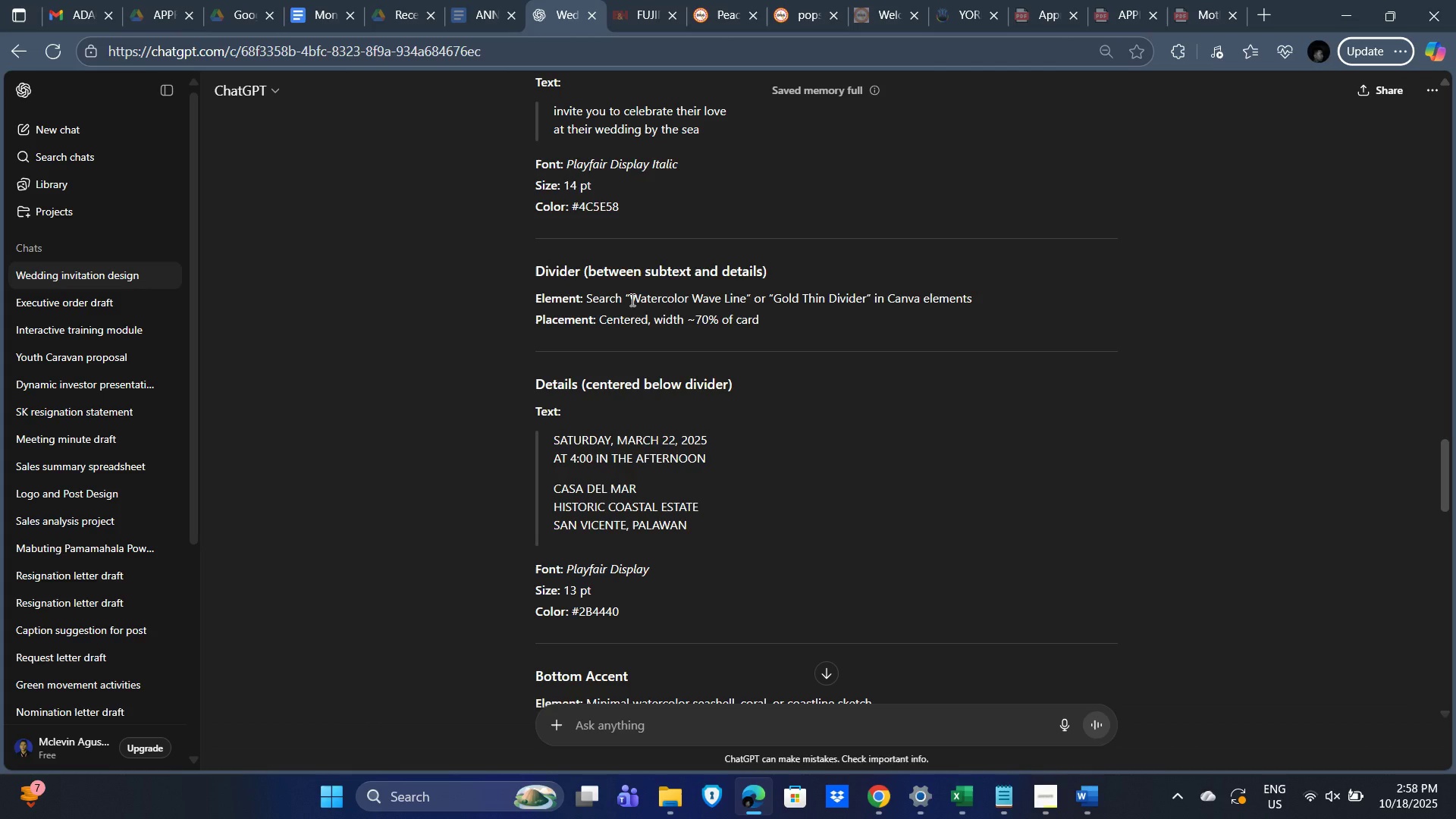 
wait(14.31)
 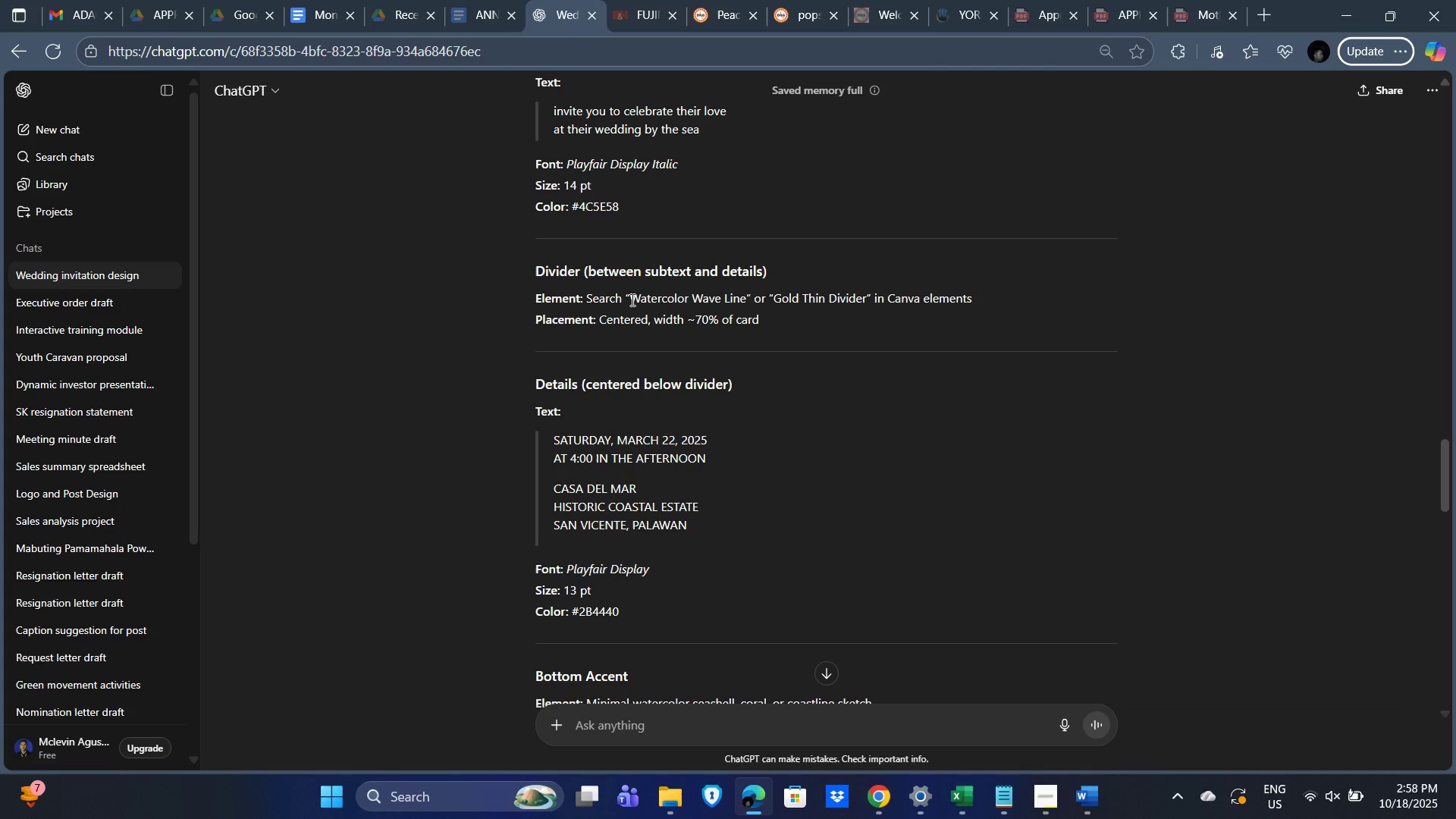 
left_click_drag(start_coordinate=[772, 297], to_coordinate=[864, 302])
 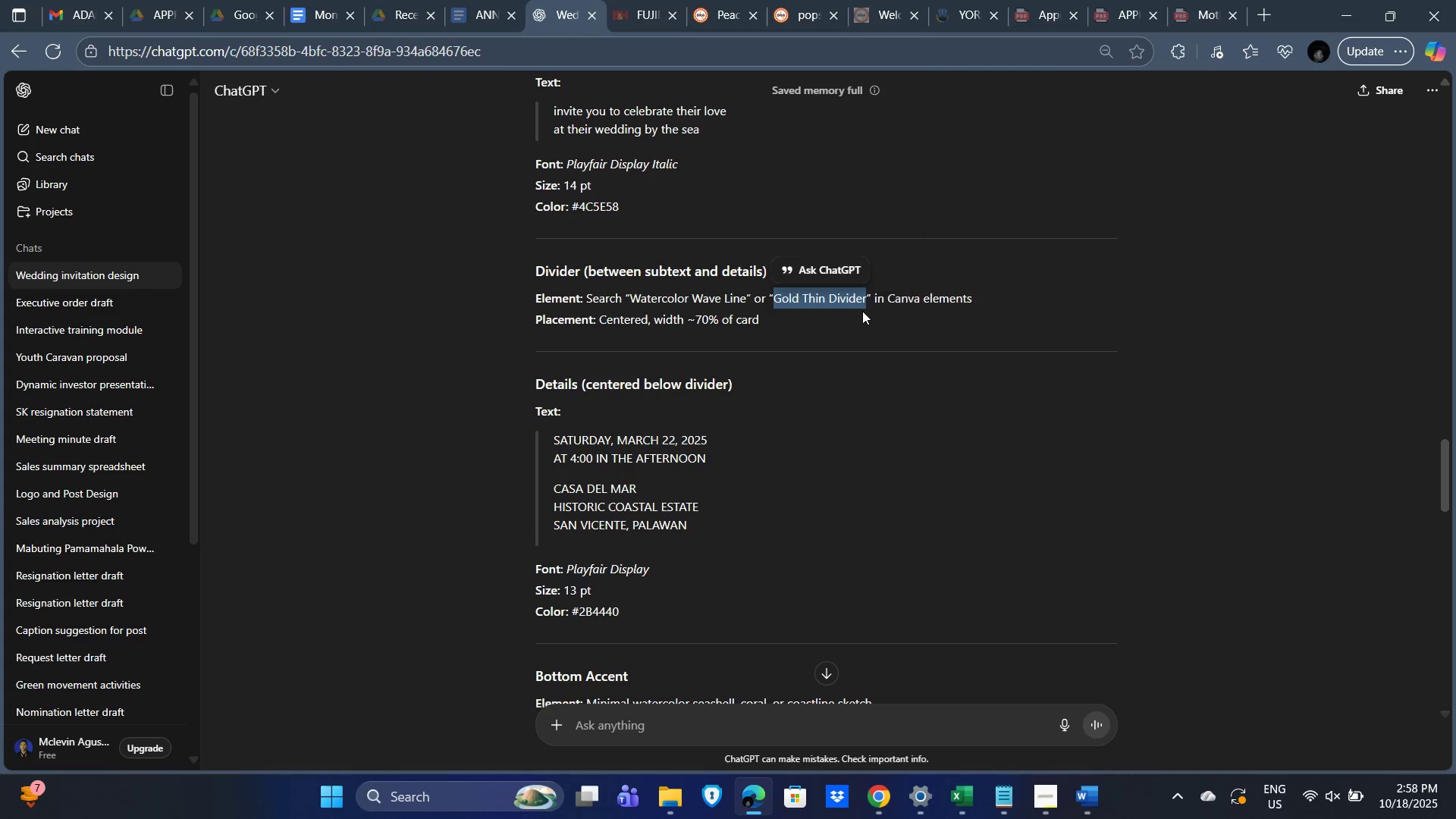 
key(Alt+Control+C)
 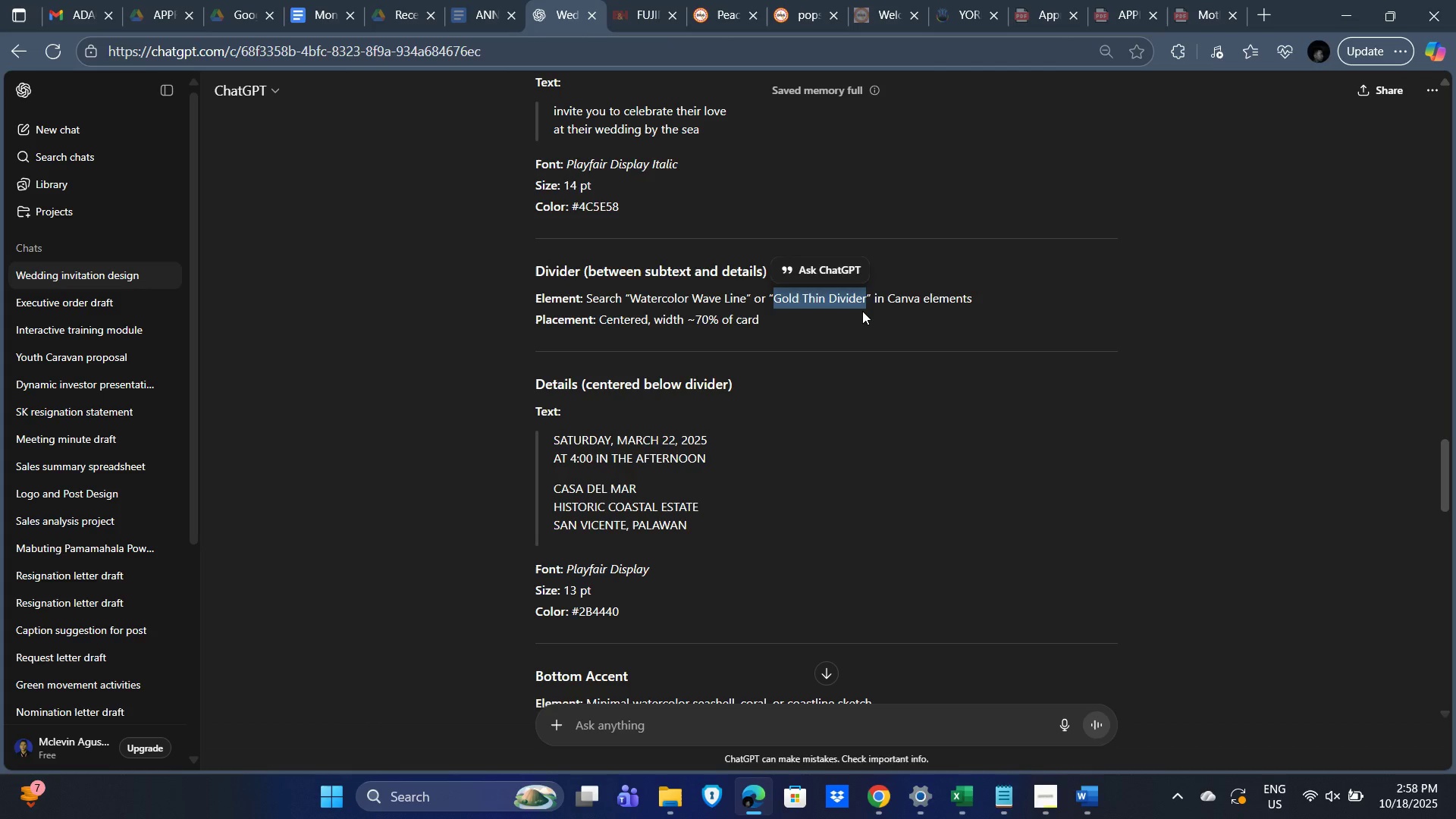 
key(Alt+Tab)
 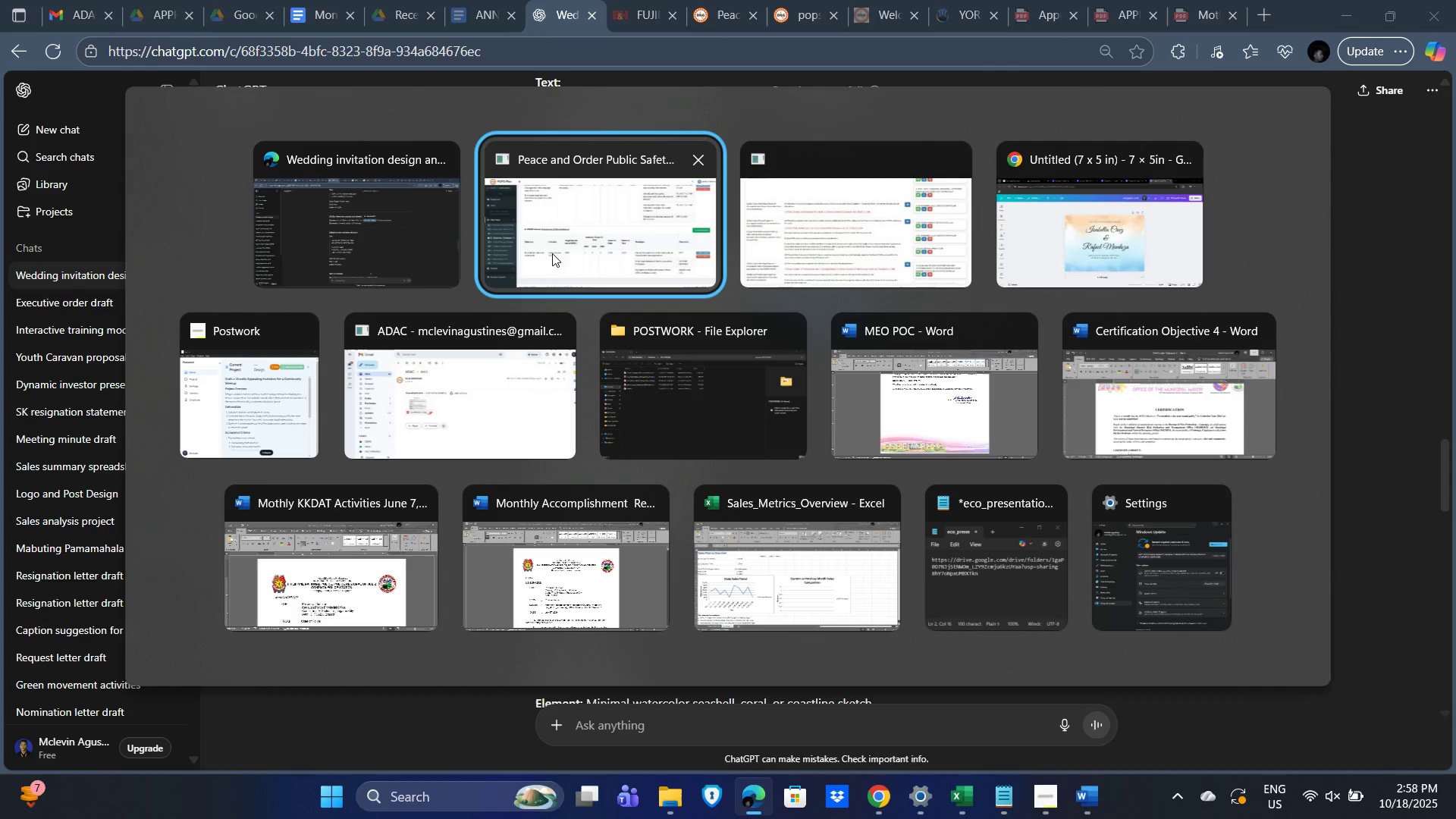 
left_click([1153, 255])
 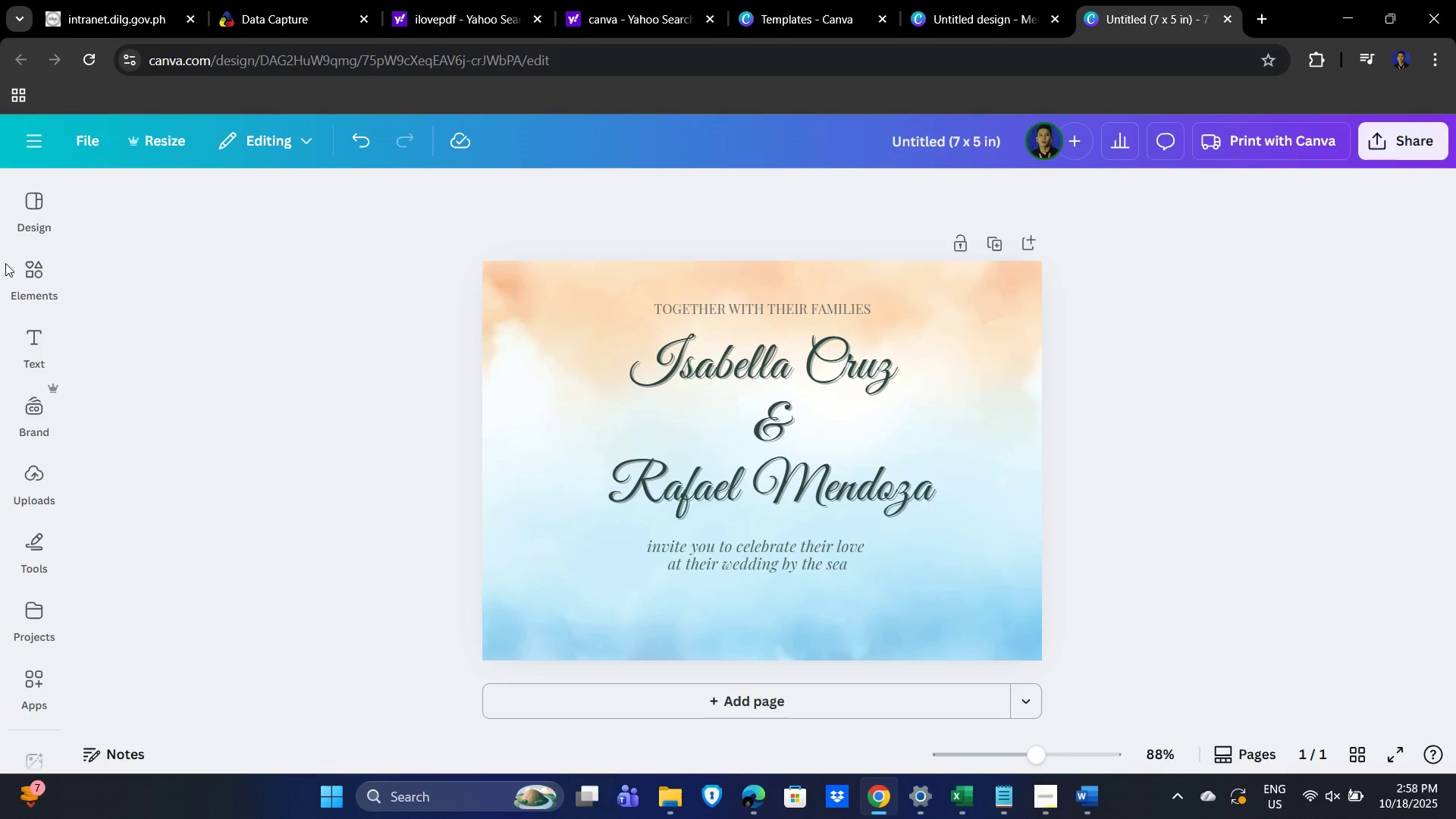 
left_click([29, 280])
 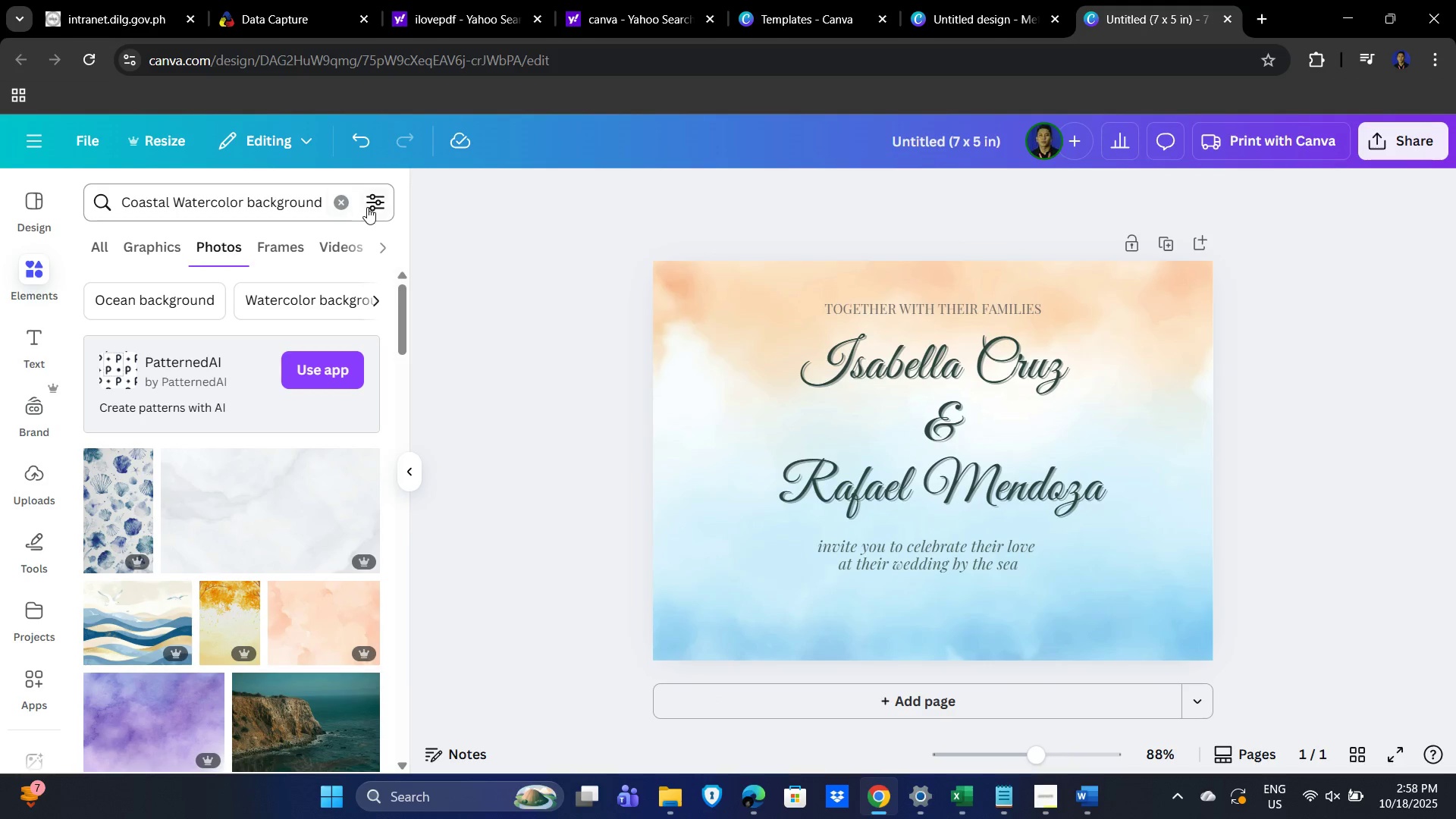 
left_click([348, 201])
 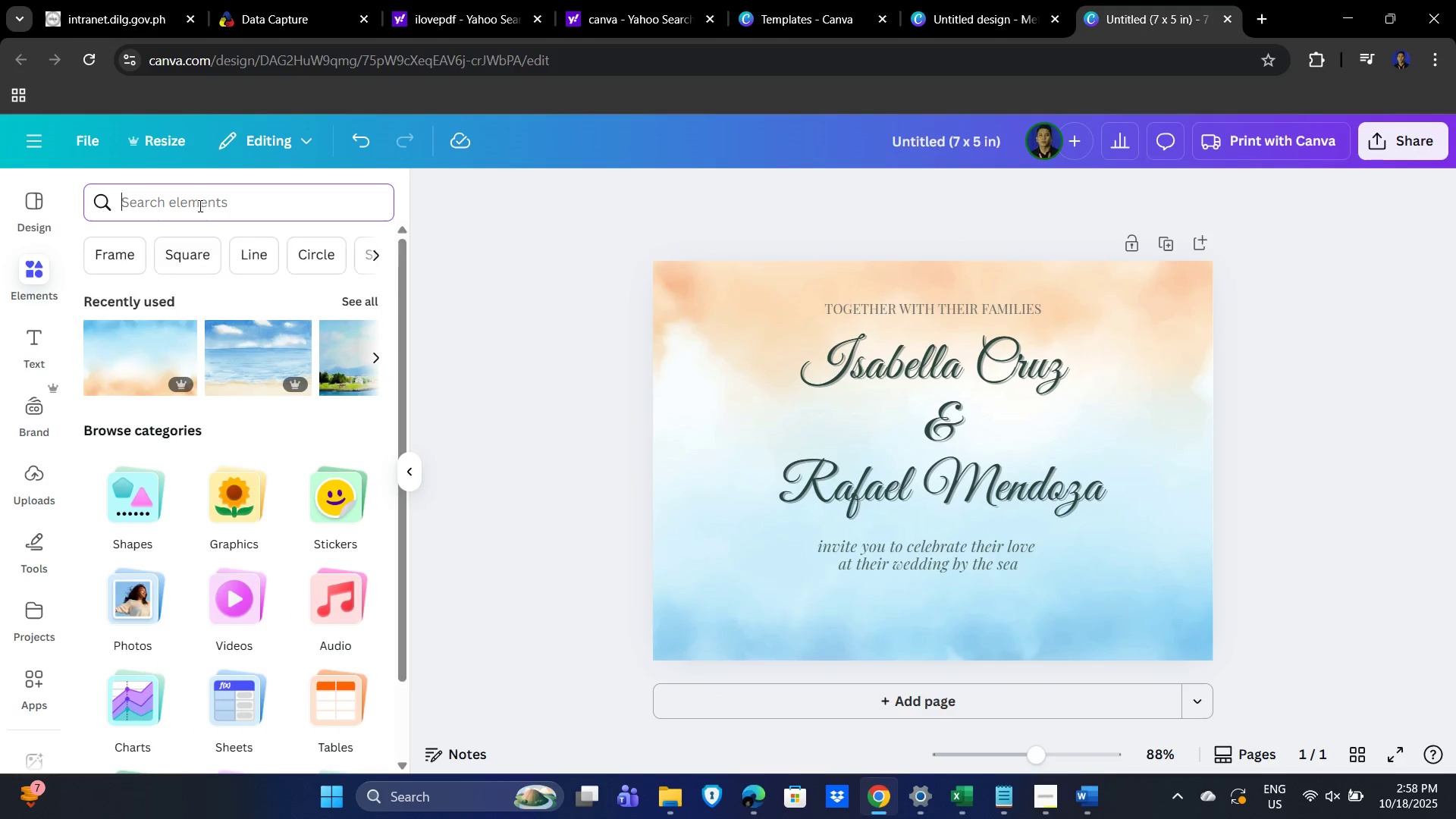 
key(Control+V)
 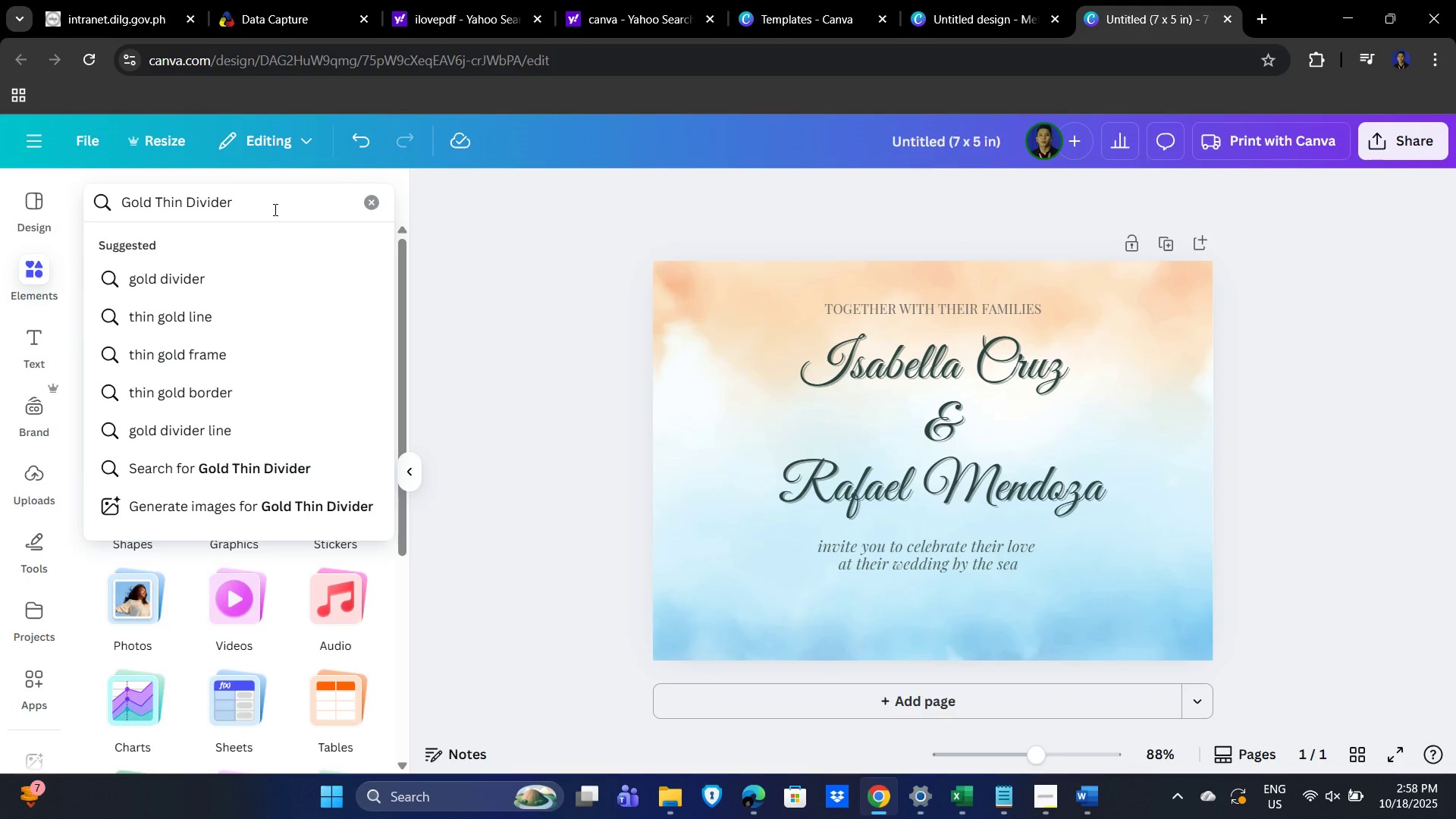 
key(Enter)
 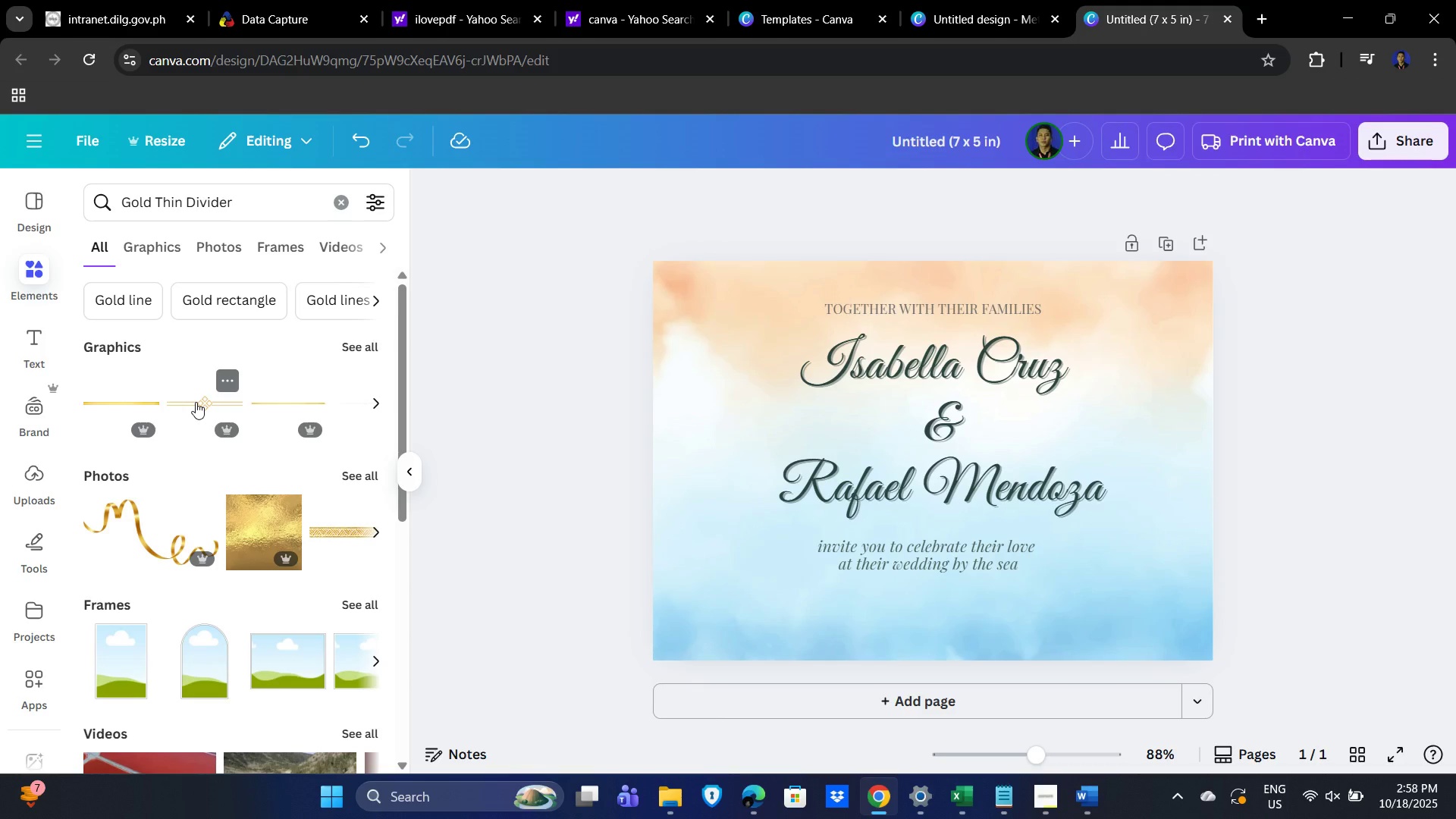 
wait(9.36)
 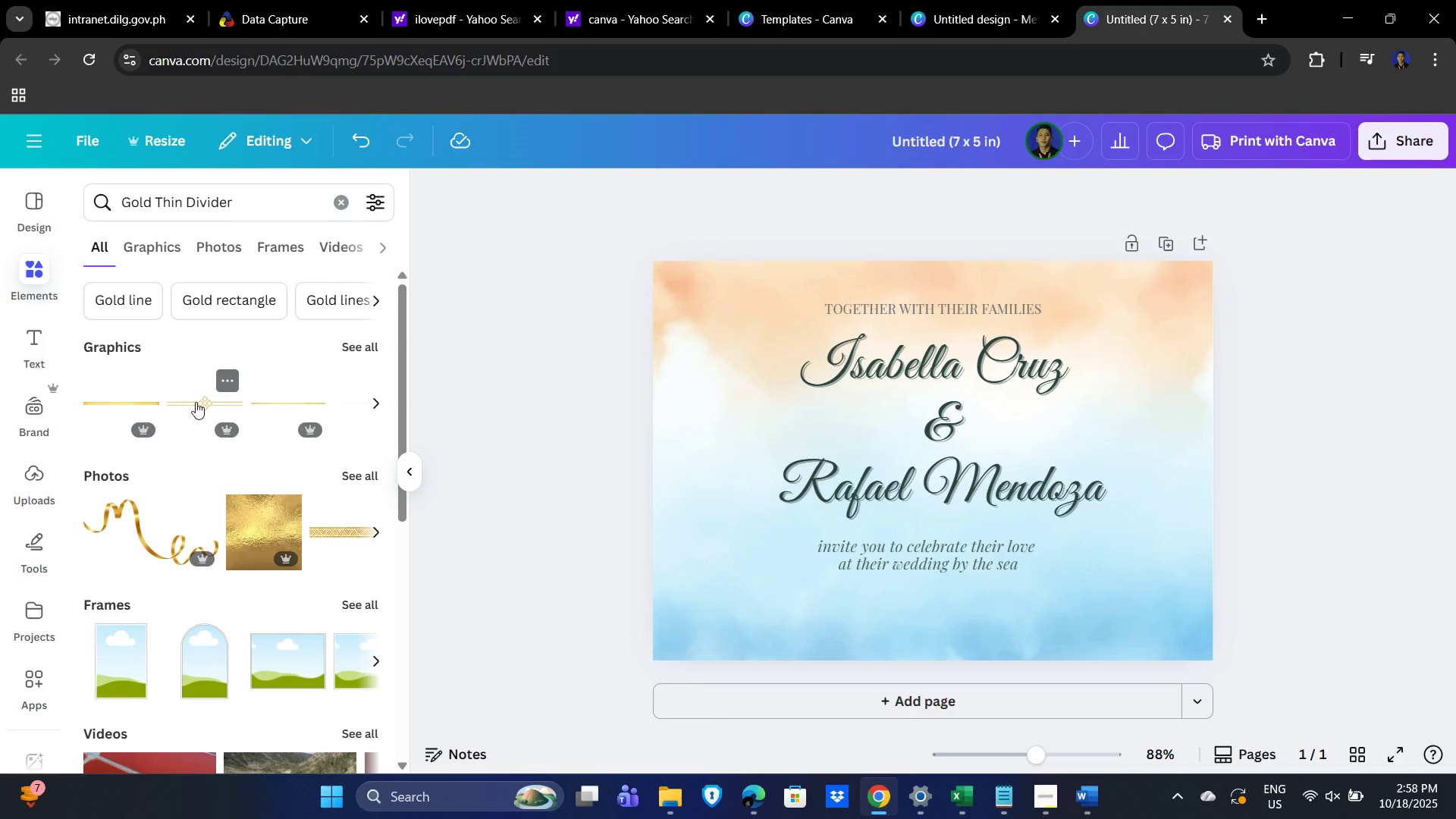 
left_click([369, 347])
 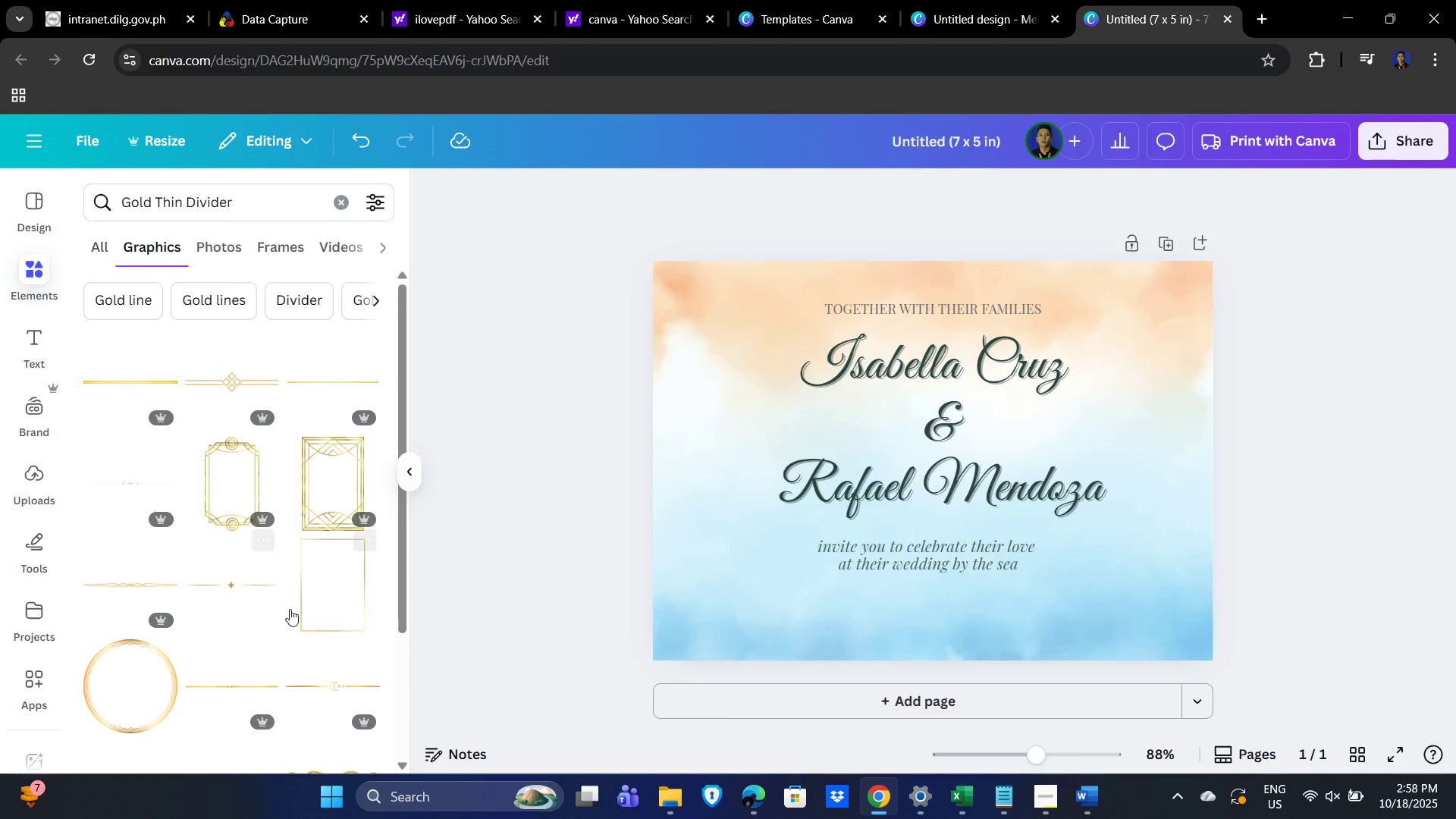 
scroll: coordinate [311, 534], scroll_direction: down, amount: 7.0
 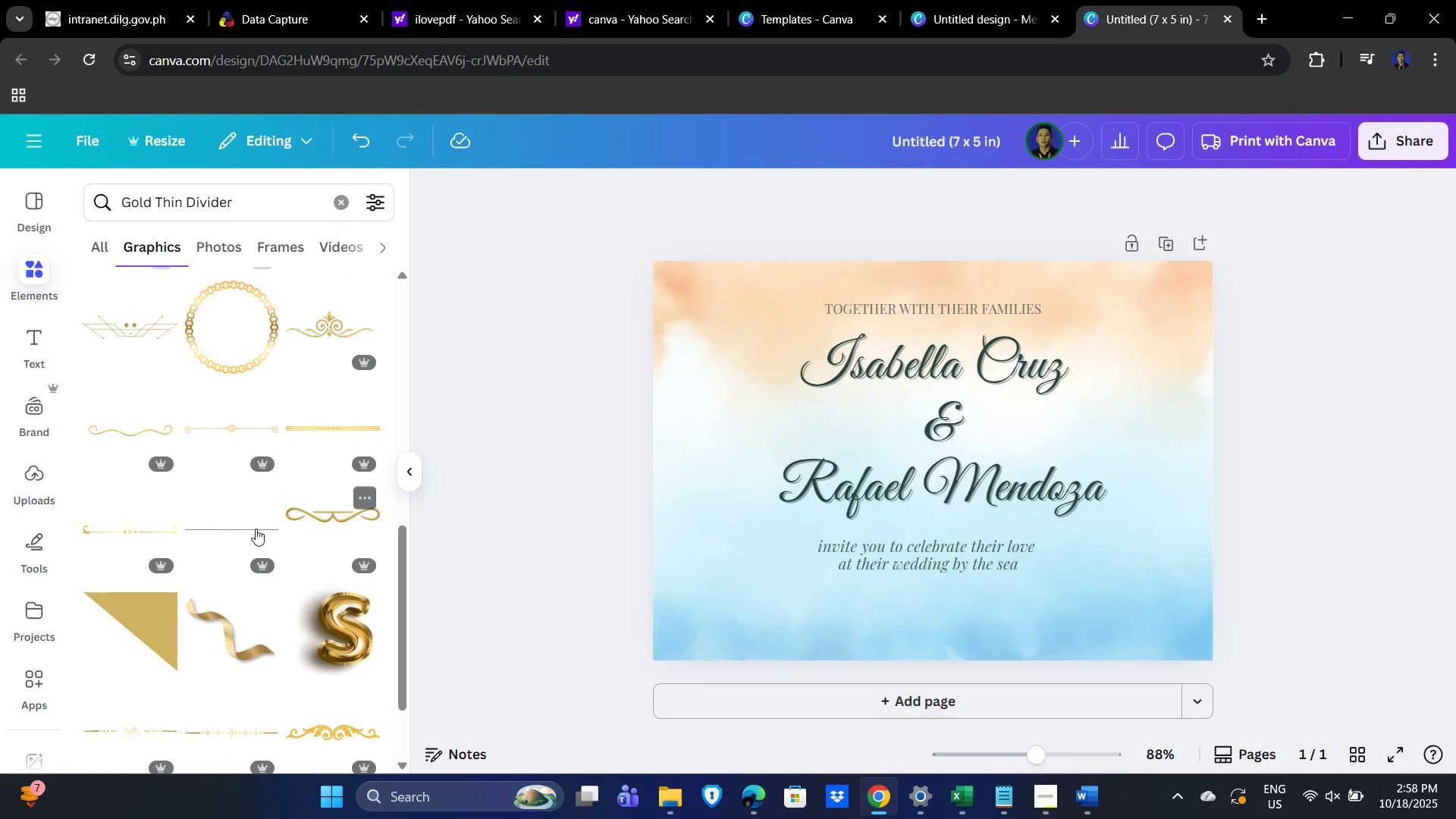 
scroll: coordinate [197, 585], scroll_direction: down, amount: 11.0
 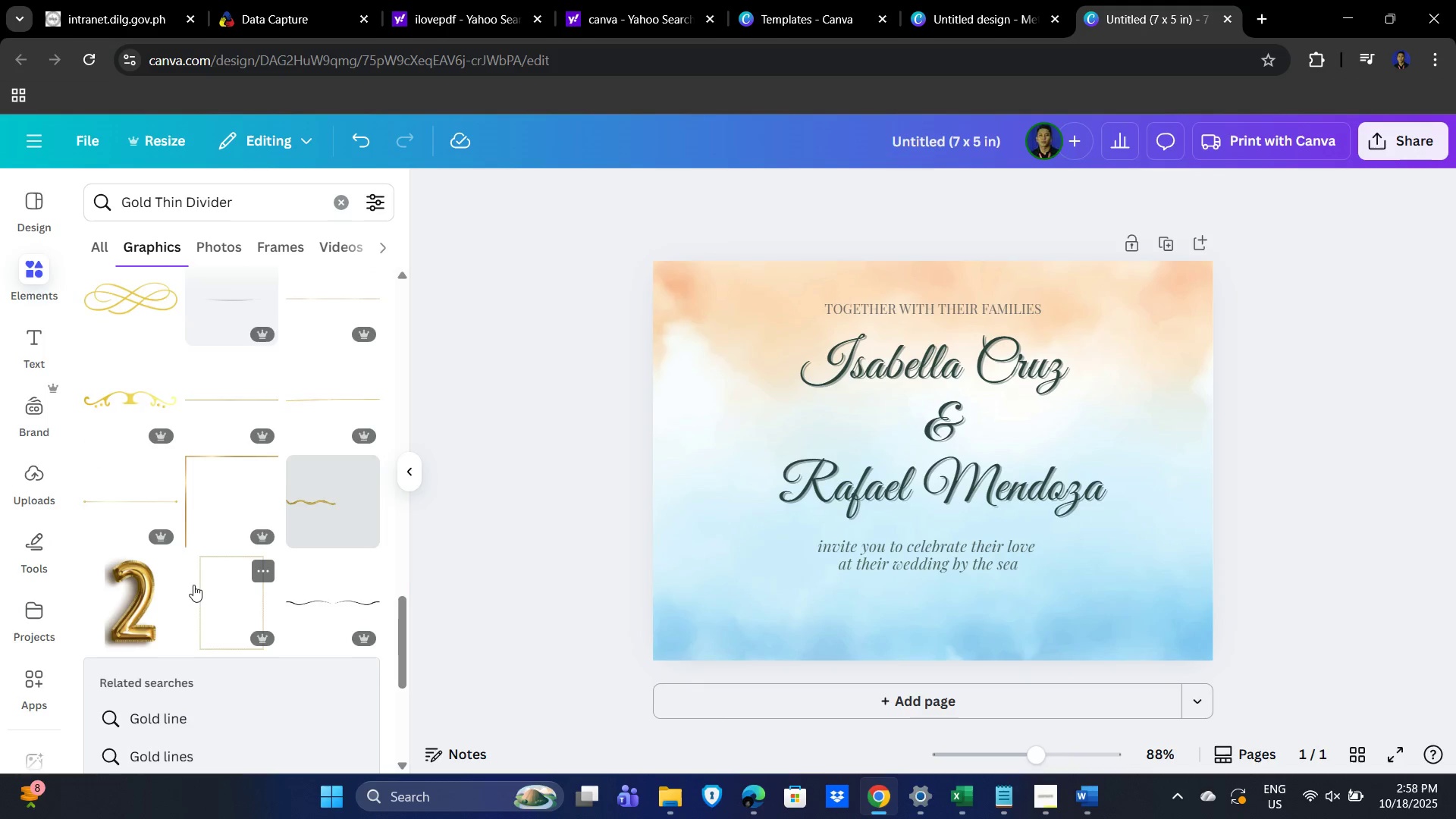 
scroll: coordinate [179, 552], scroll_direction: up, amount: 9.0
 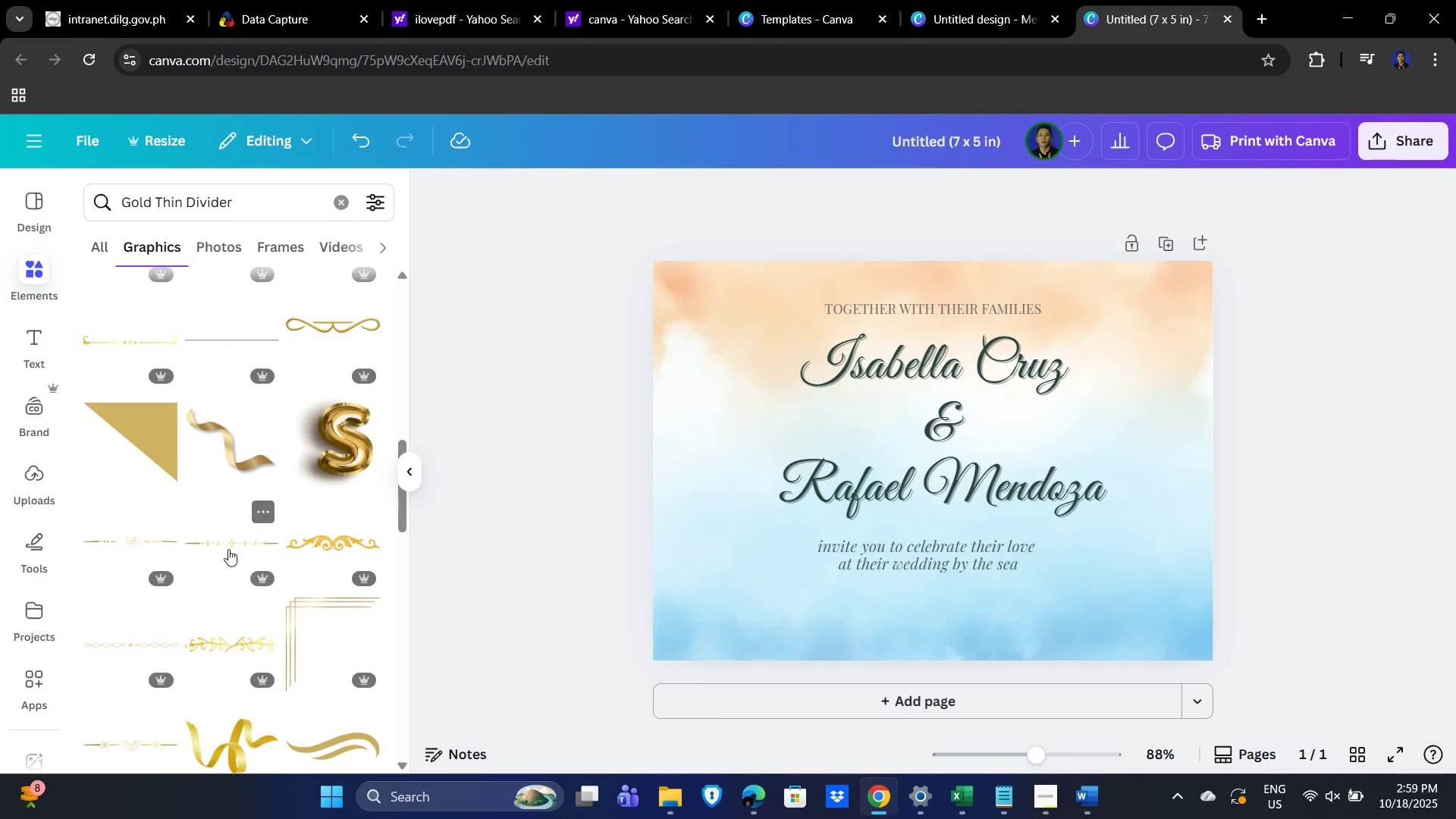 
left_click([228, 548])
 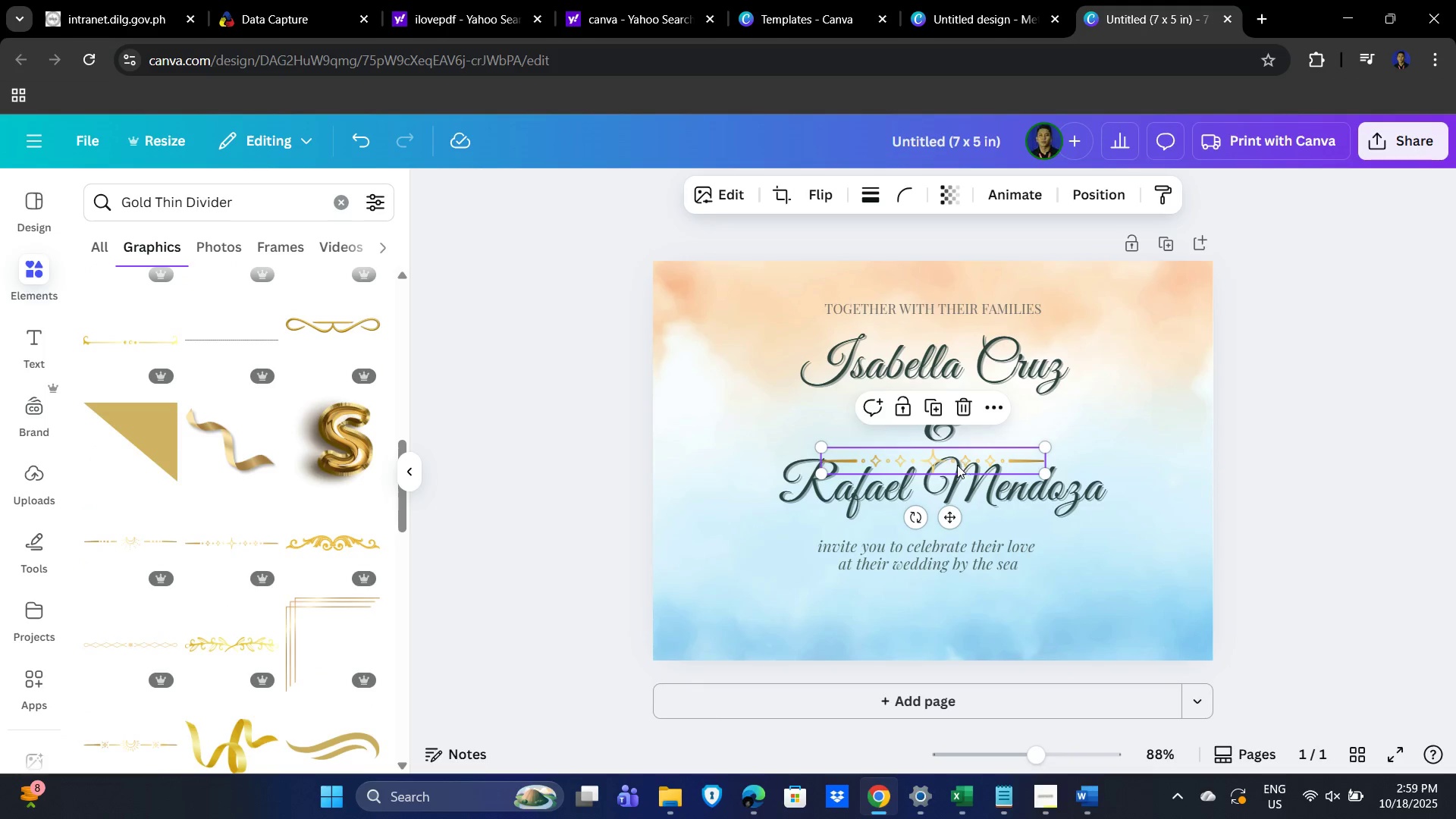 
left_click_drag(start_coordinate=[943, 463], to_coordinate=[938, 600])
 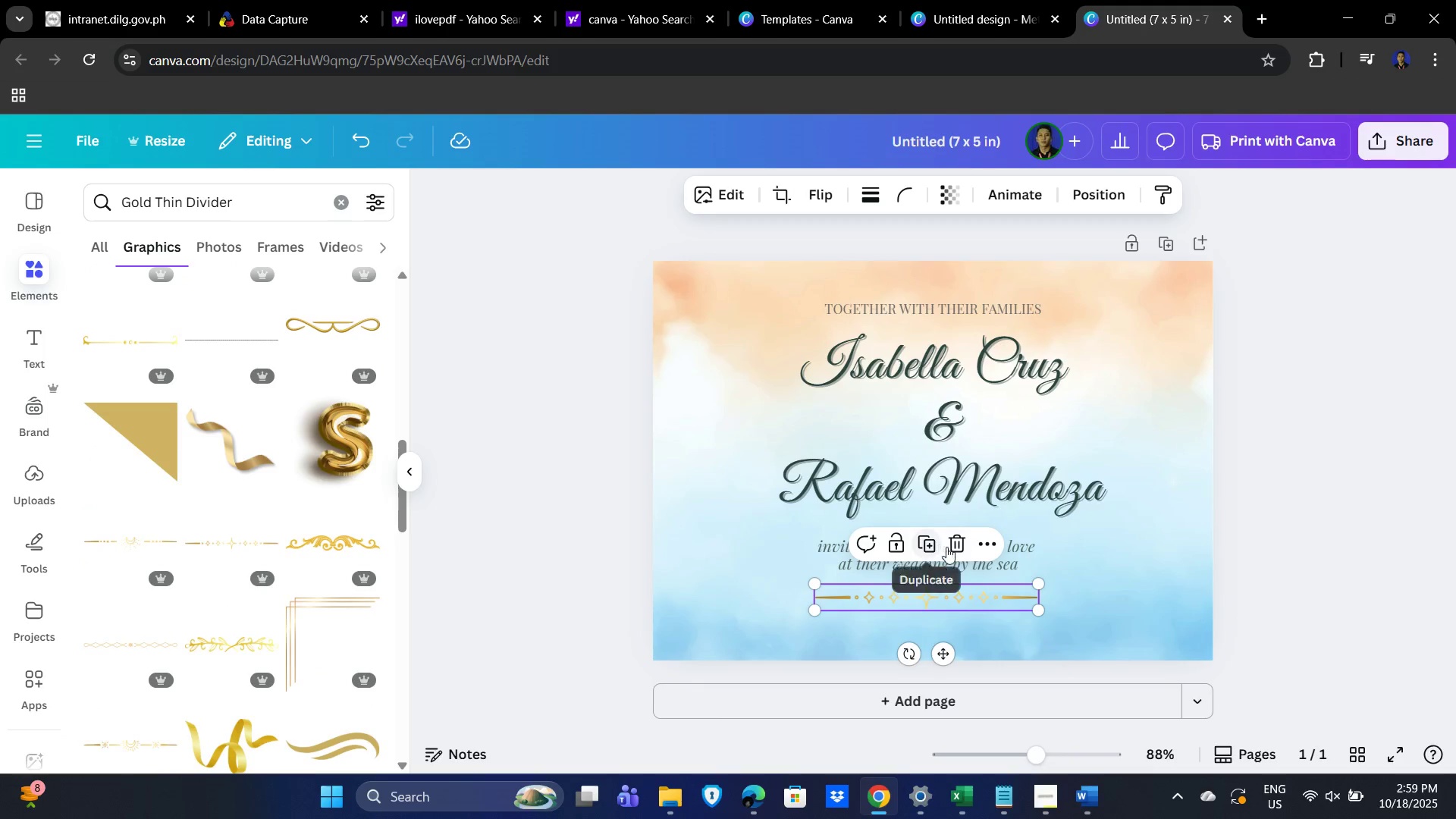 
left_click([949, 548])
 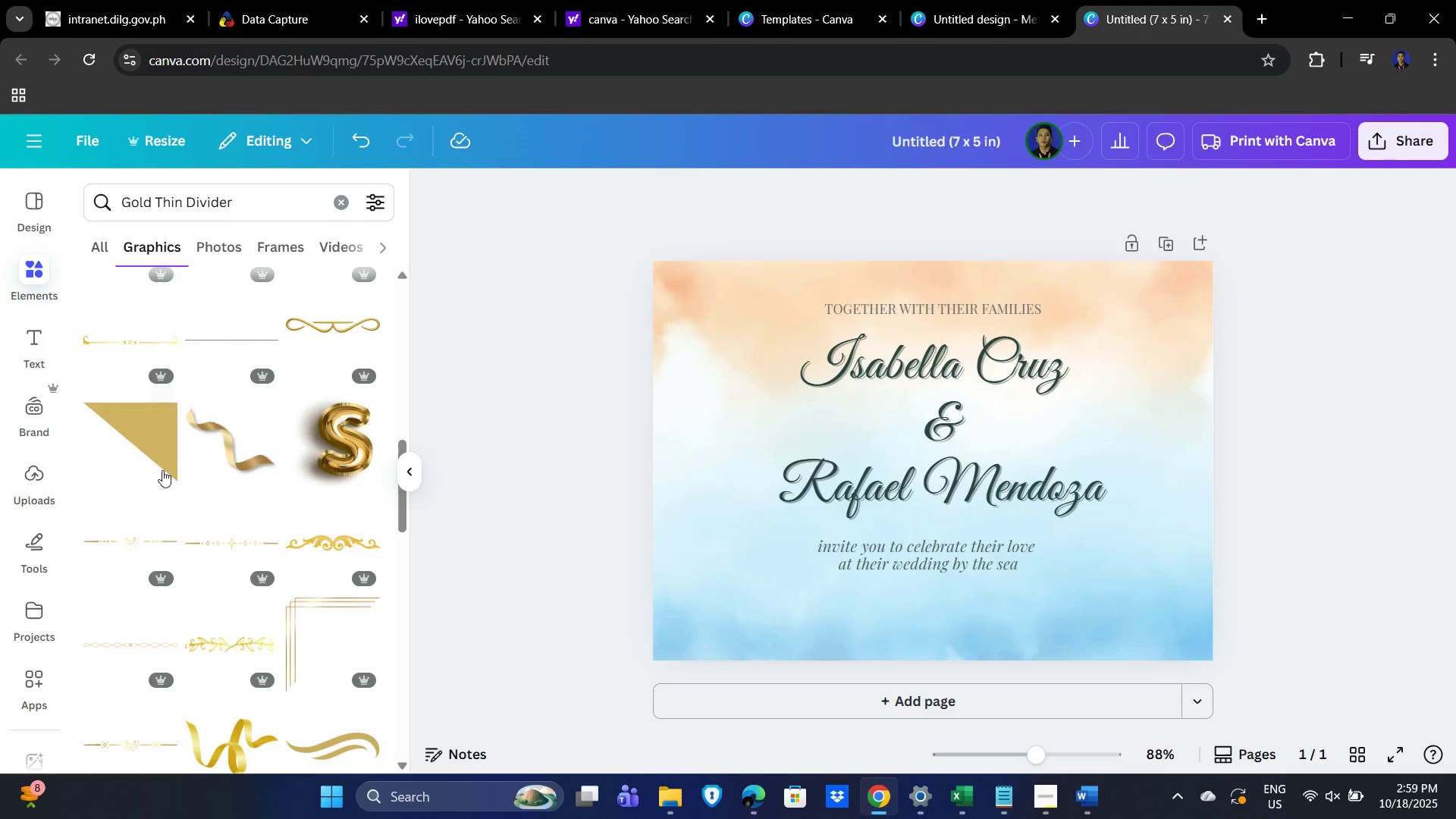 
scroll: coordinate [200, 438], scroll_direction: up, amount: 2.0
 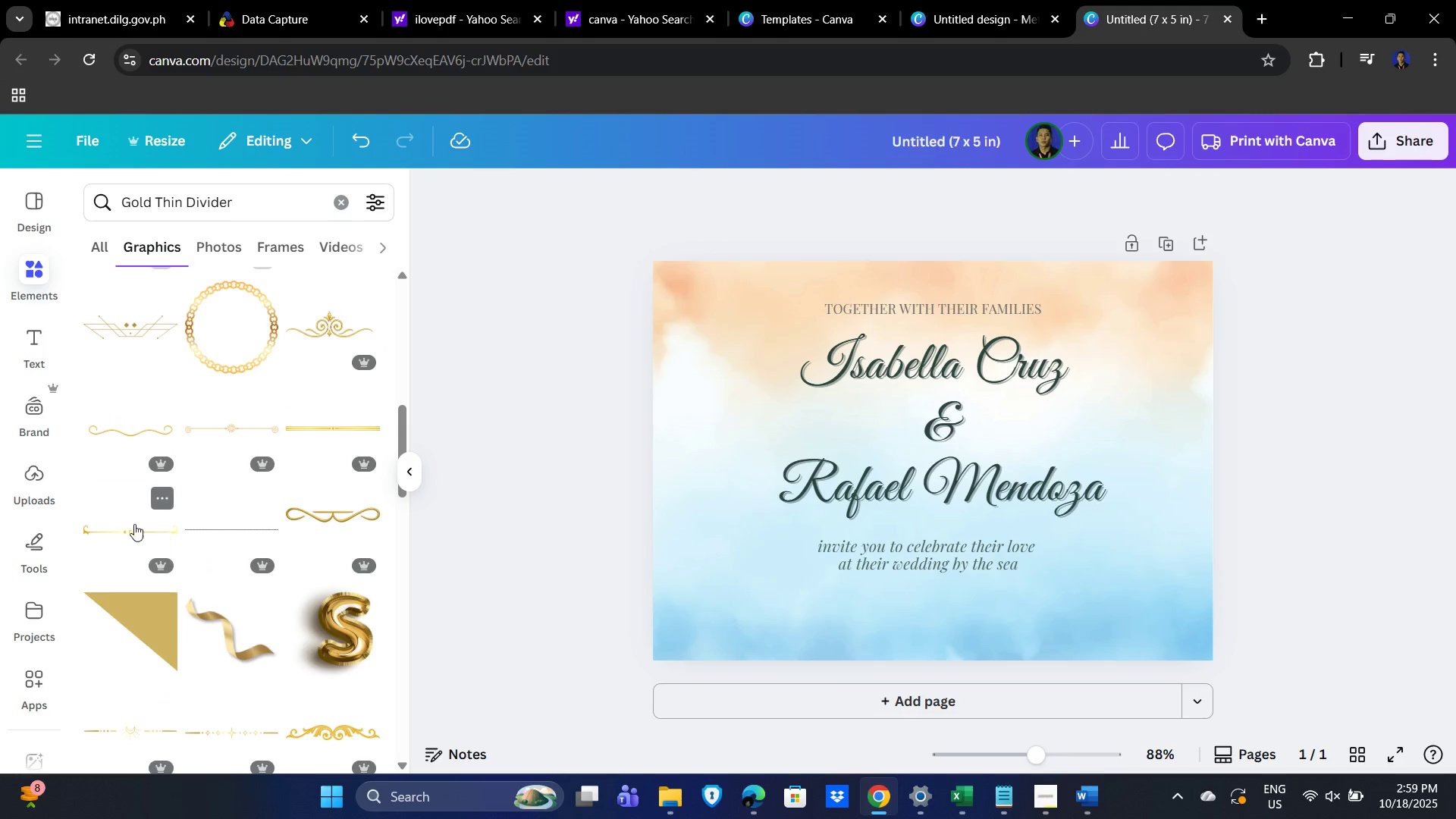 
left_click([132, 525])
 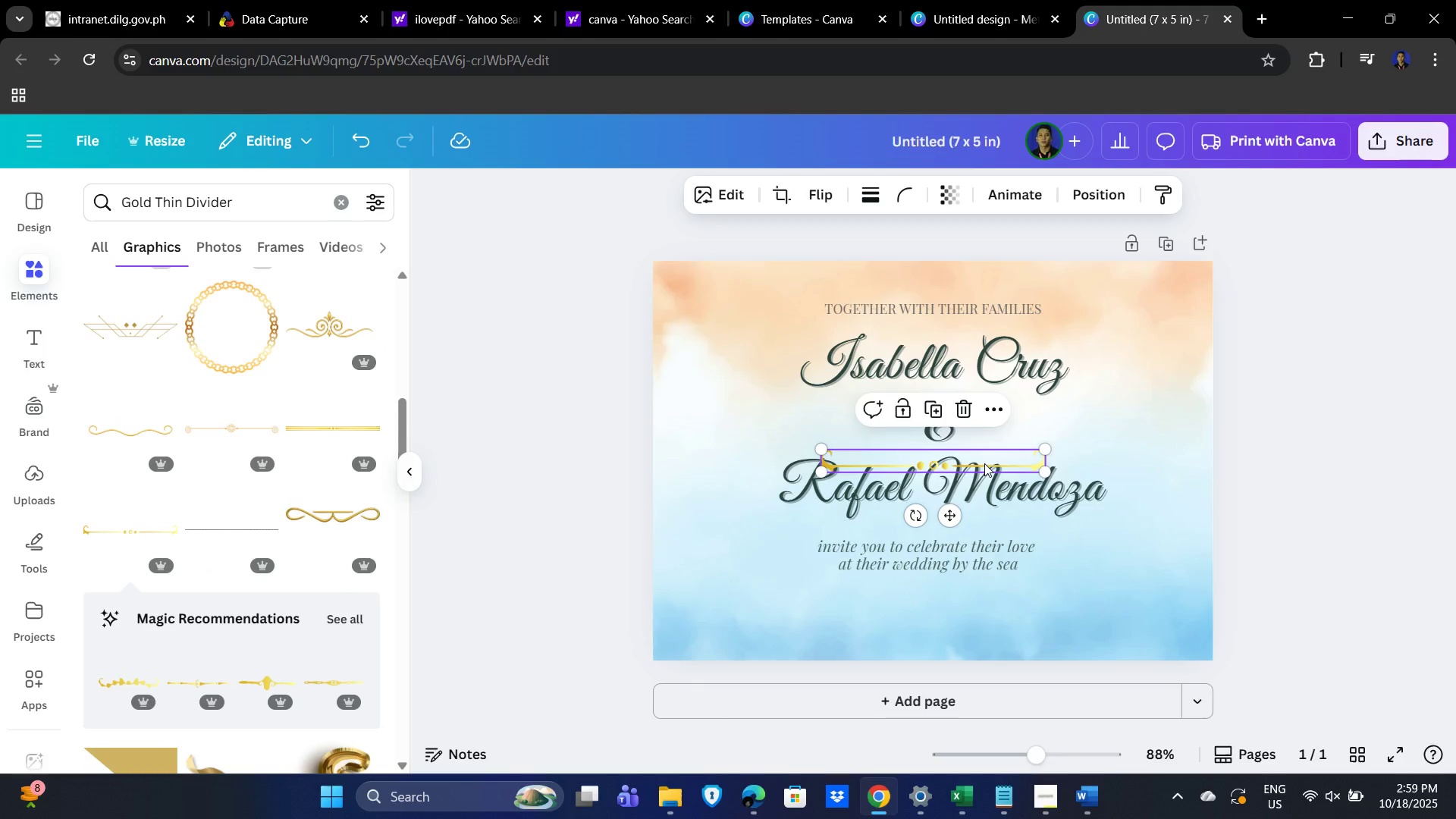 
left_click_drag(start_coordinate=[985, 463], to_coordinate=[987, 591])
 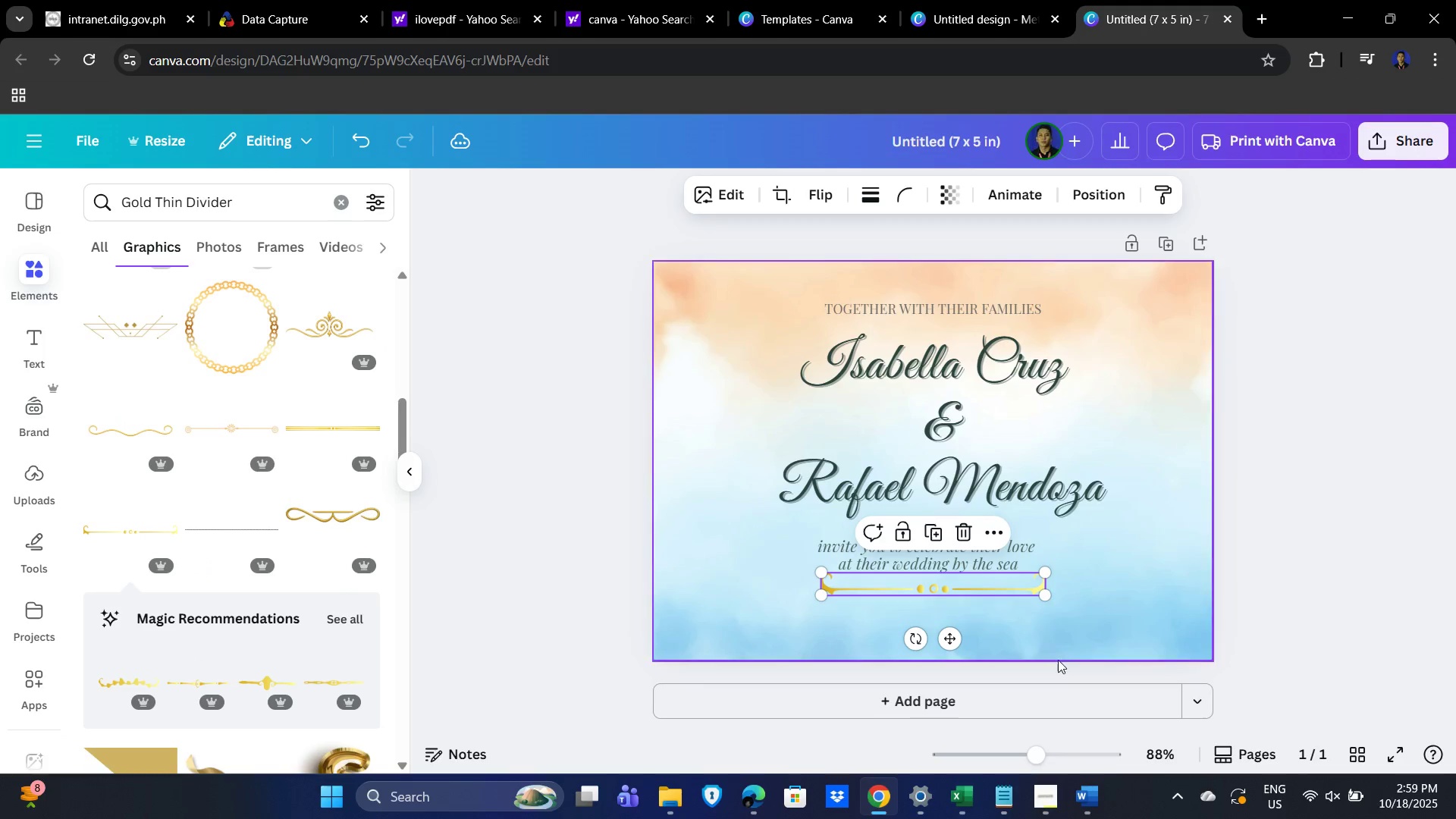 
key(Alt+AltLeft)
 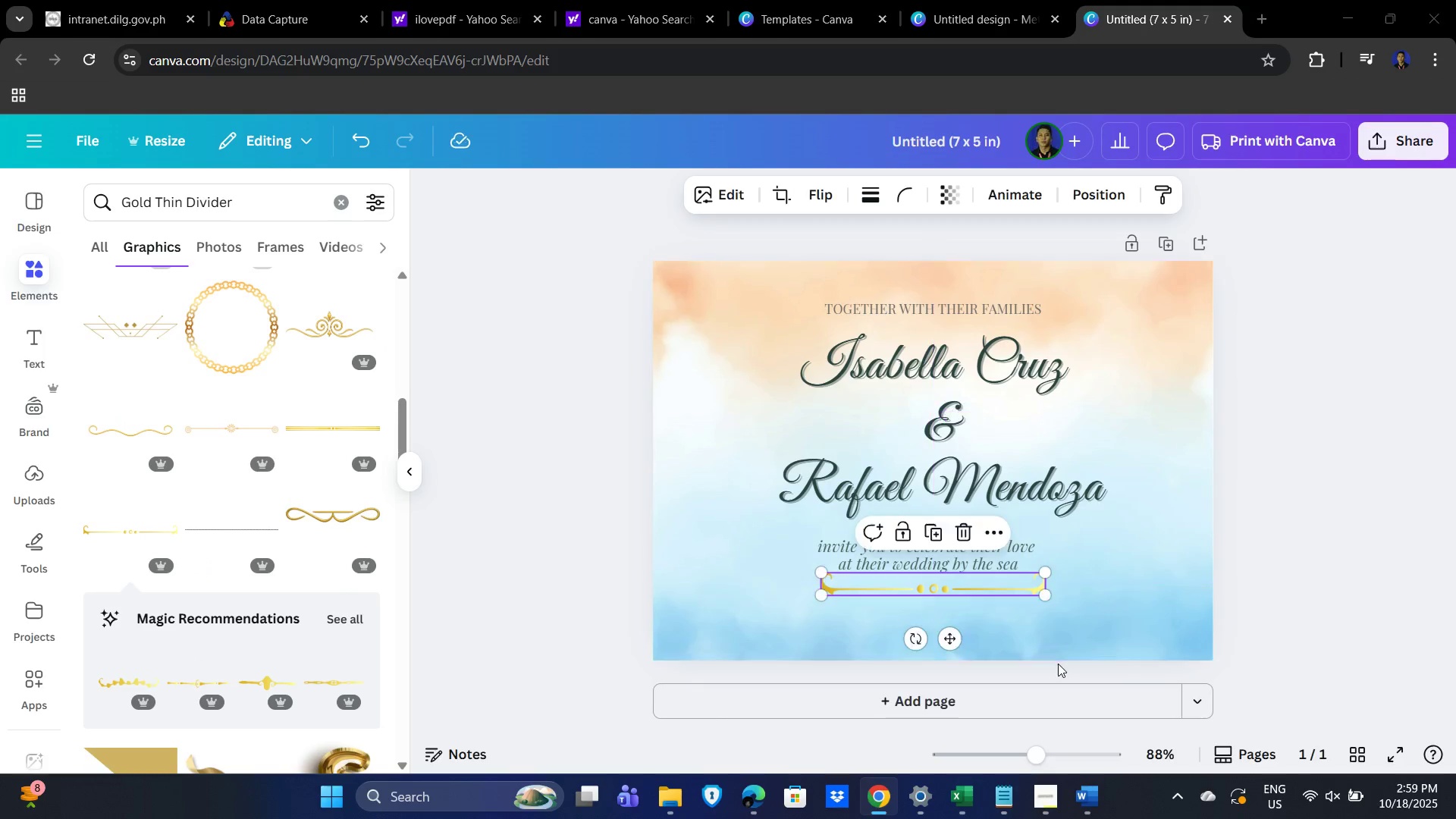 
key(Alt+Tab)
 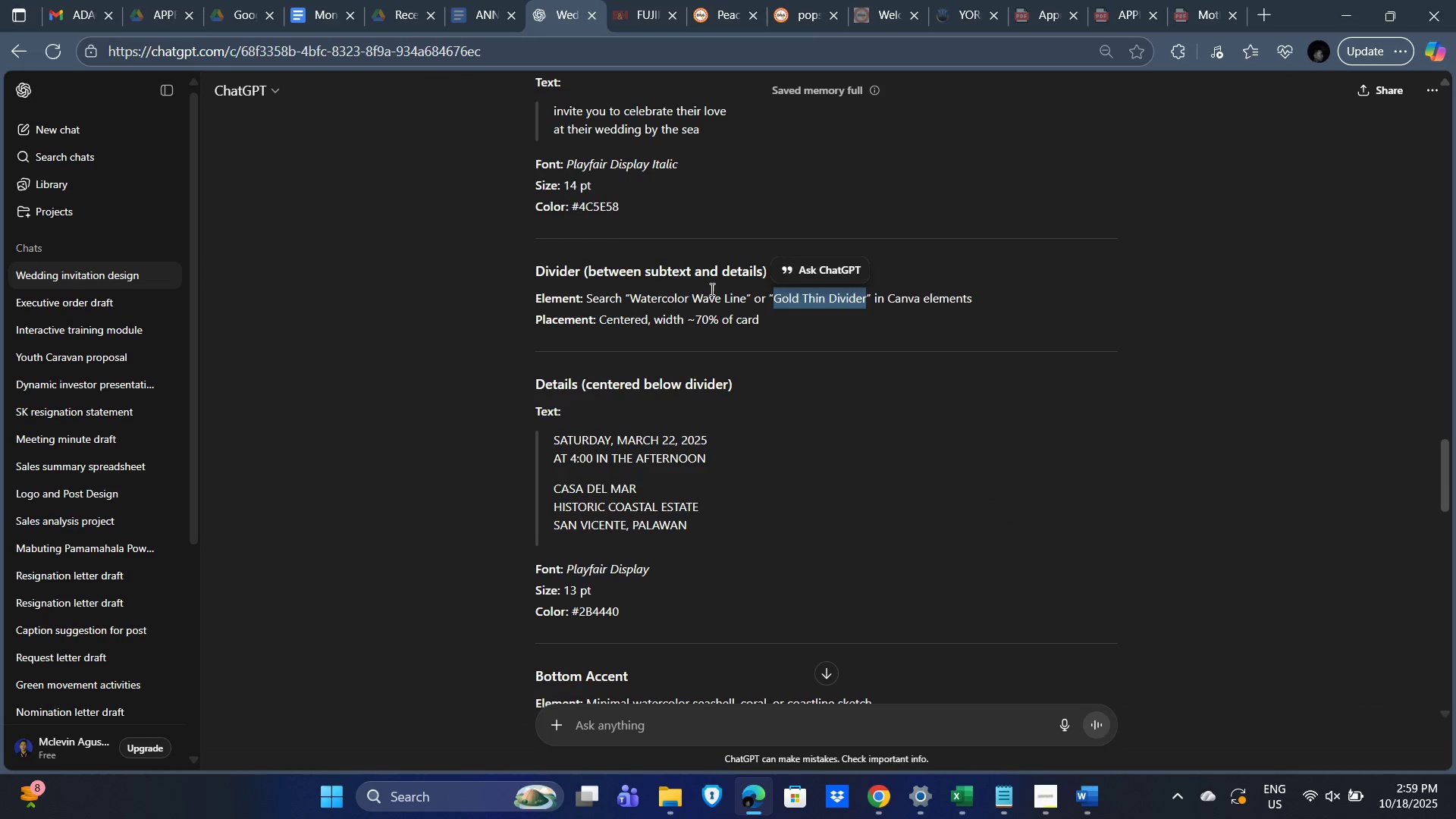 
key(Alt+Tab)
 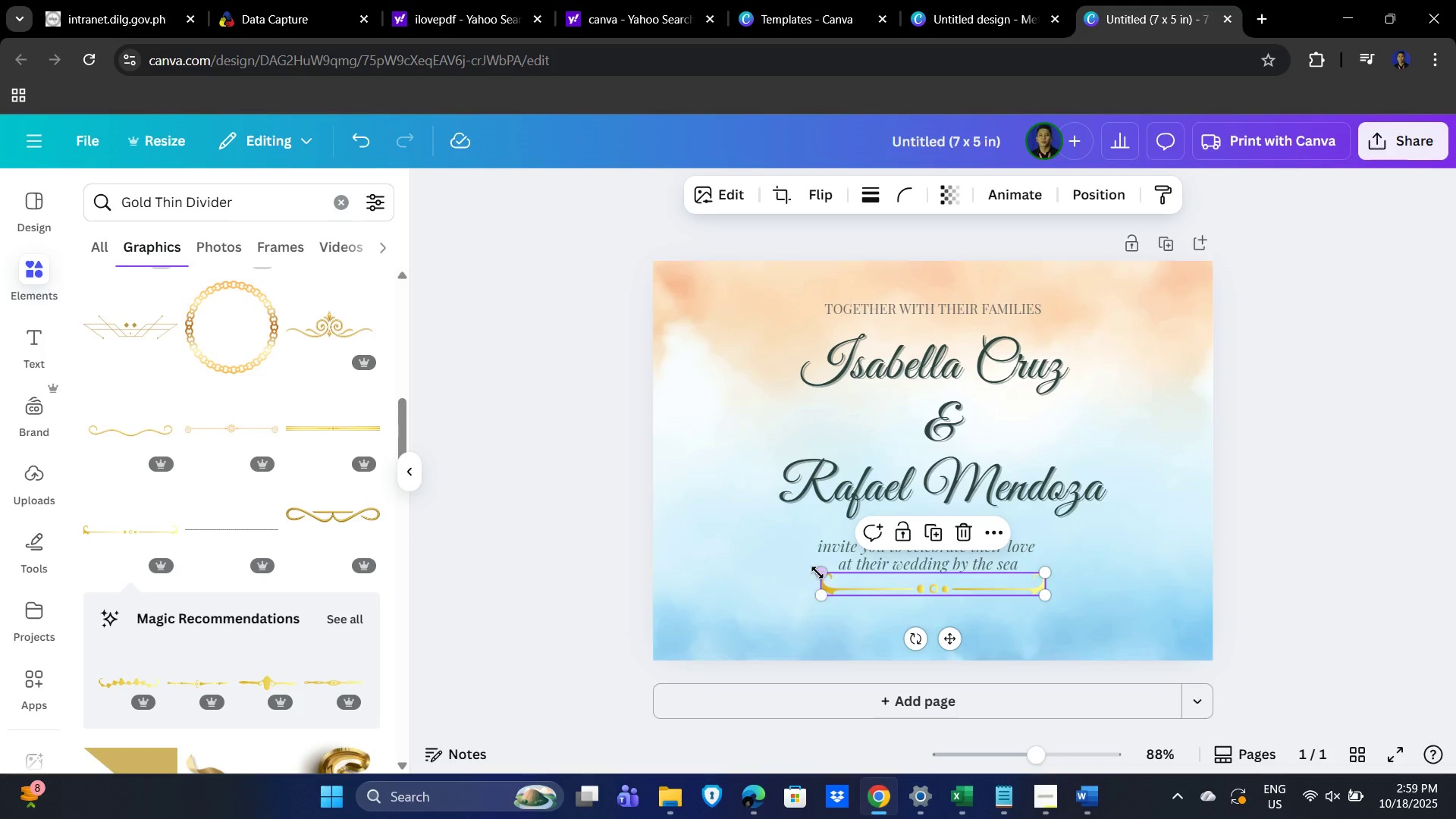 
left_click_drag(start_coordinate=[816, 571], to_coordinate=[650, 564])
 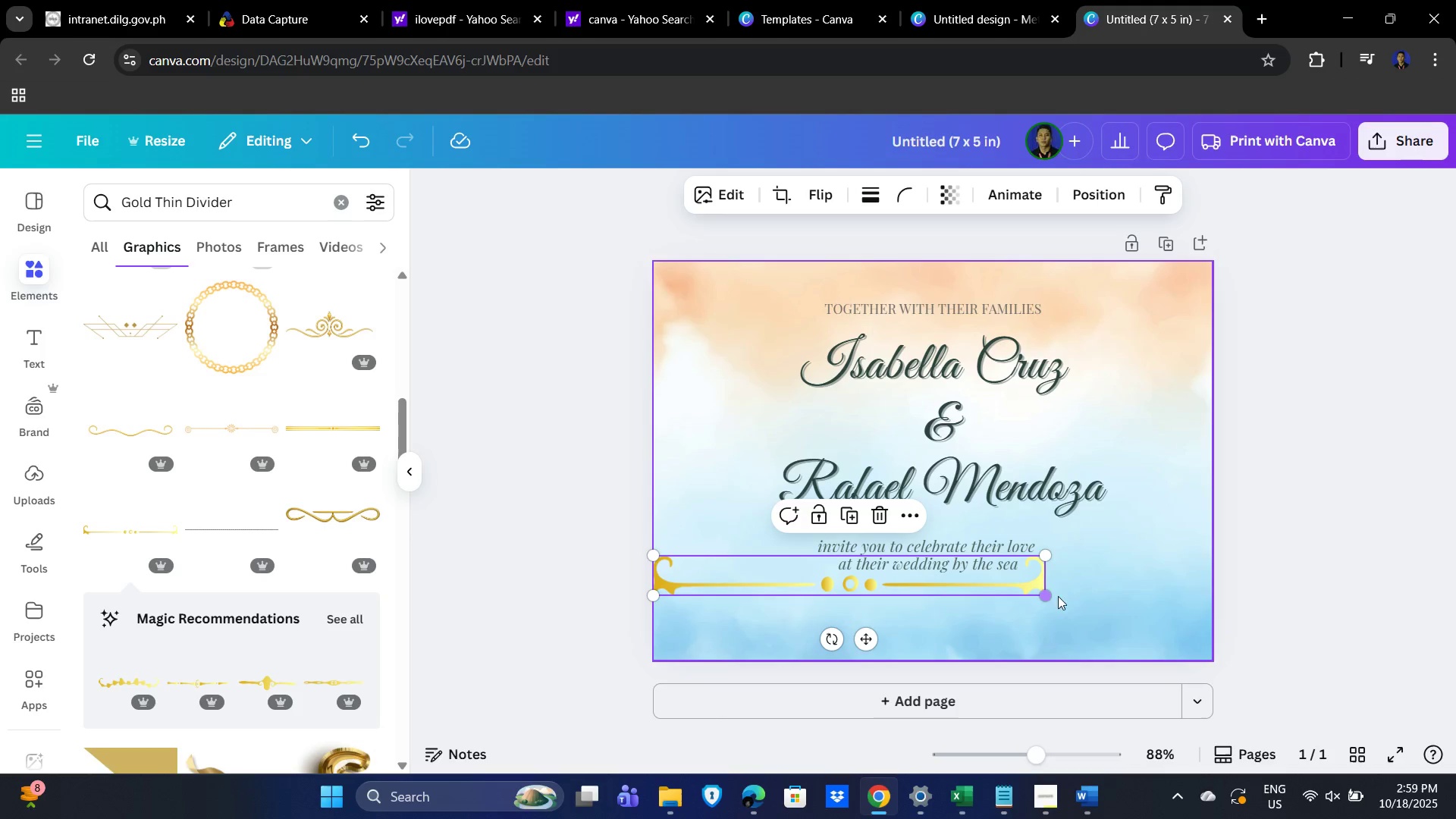 
left_click_drag(start_coordinate=[1050, 595], to_coordinate=[1216, 619])
 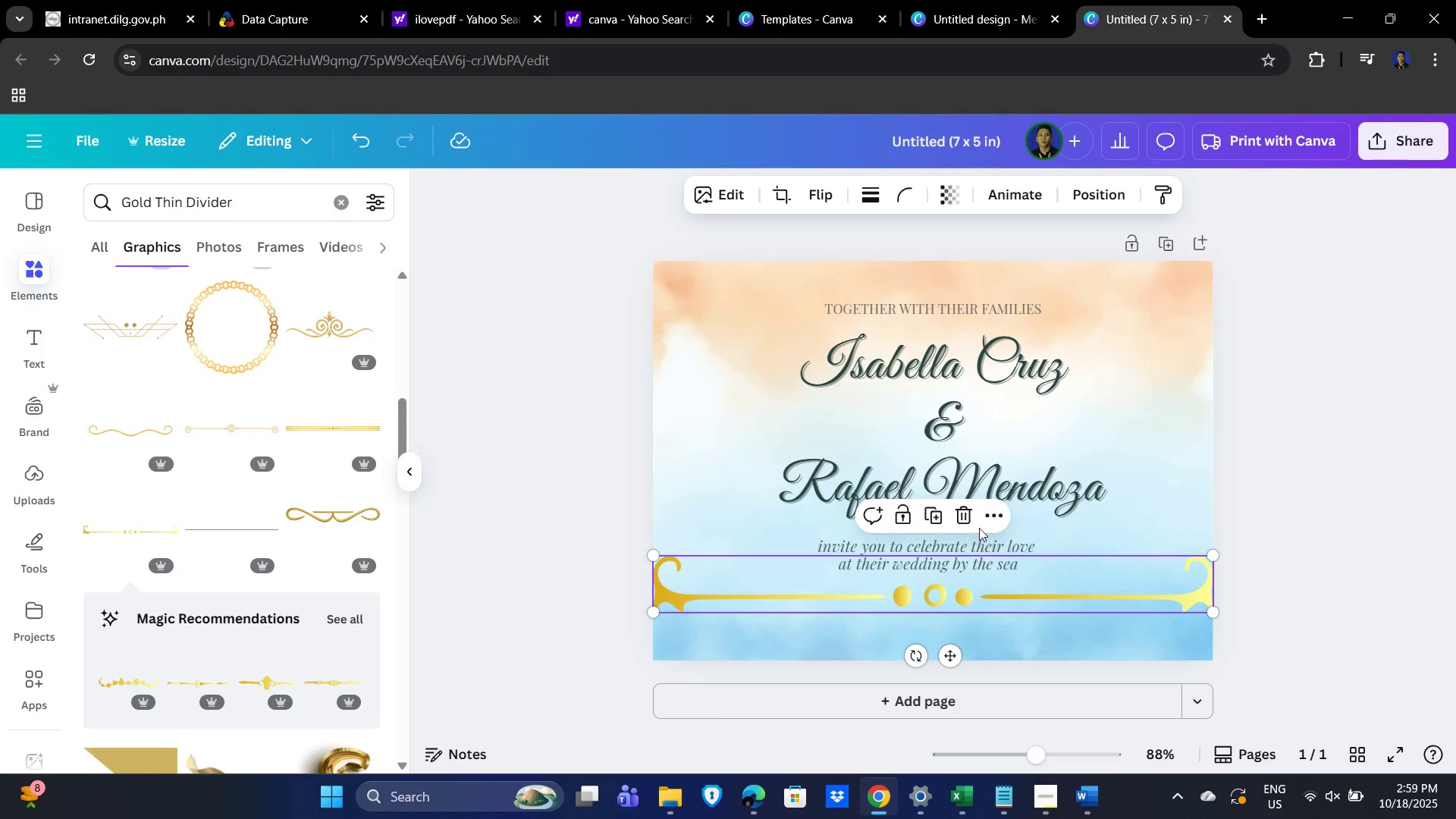 
left_click([962, 515])
 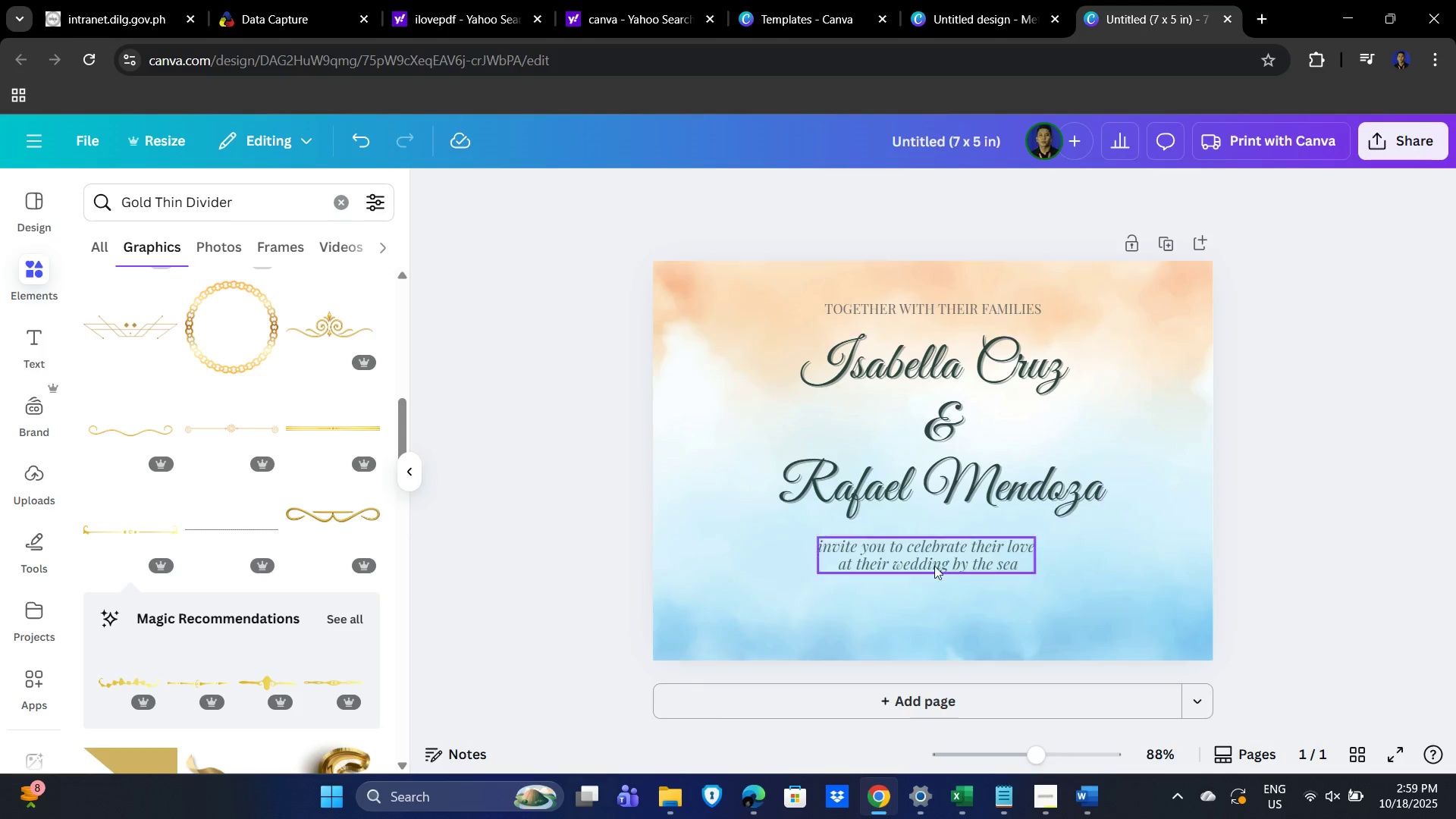 
key(Alt+AltLeft)
 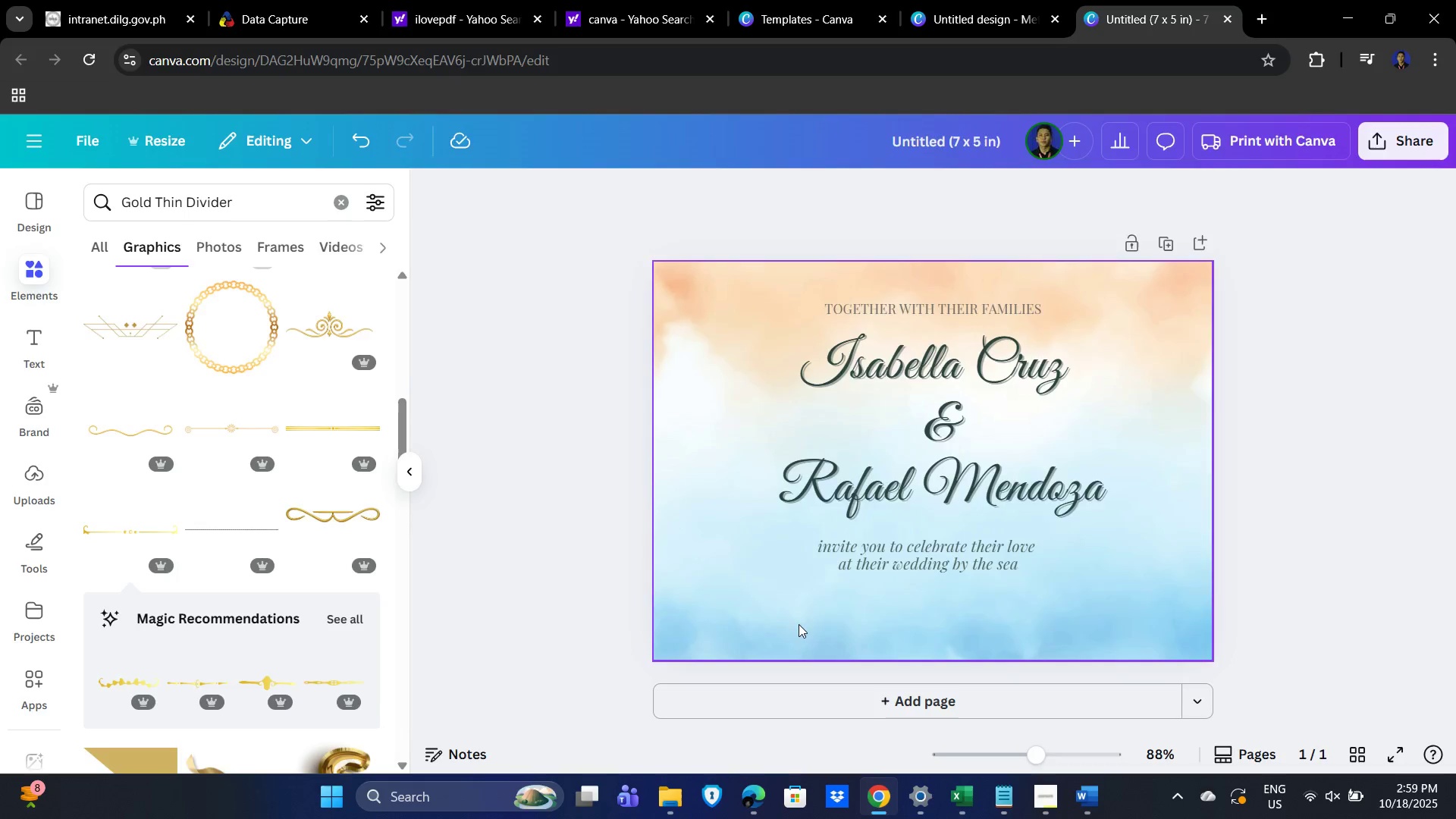 
key(Alt+Tab)
 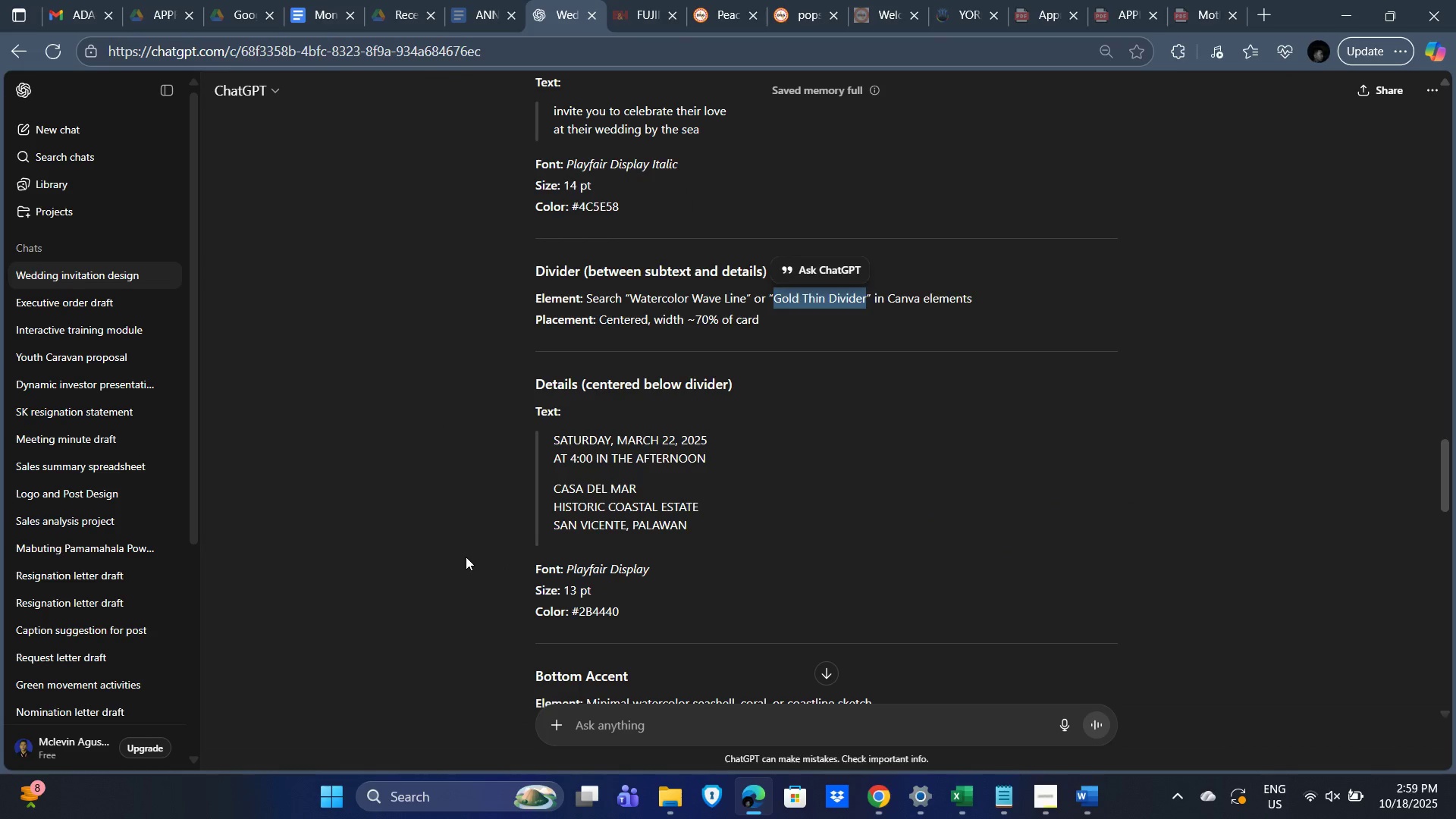 
key(Alt+AltLeft)
 